 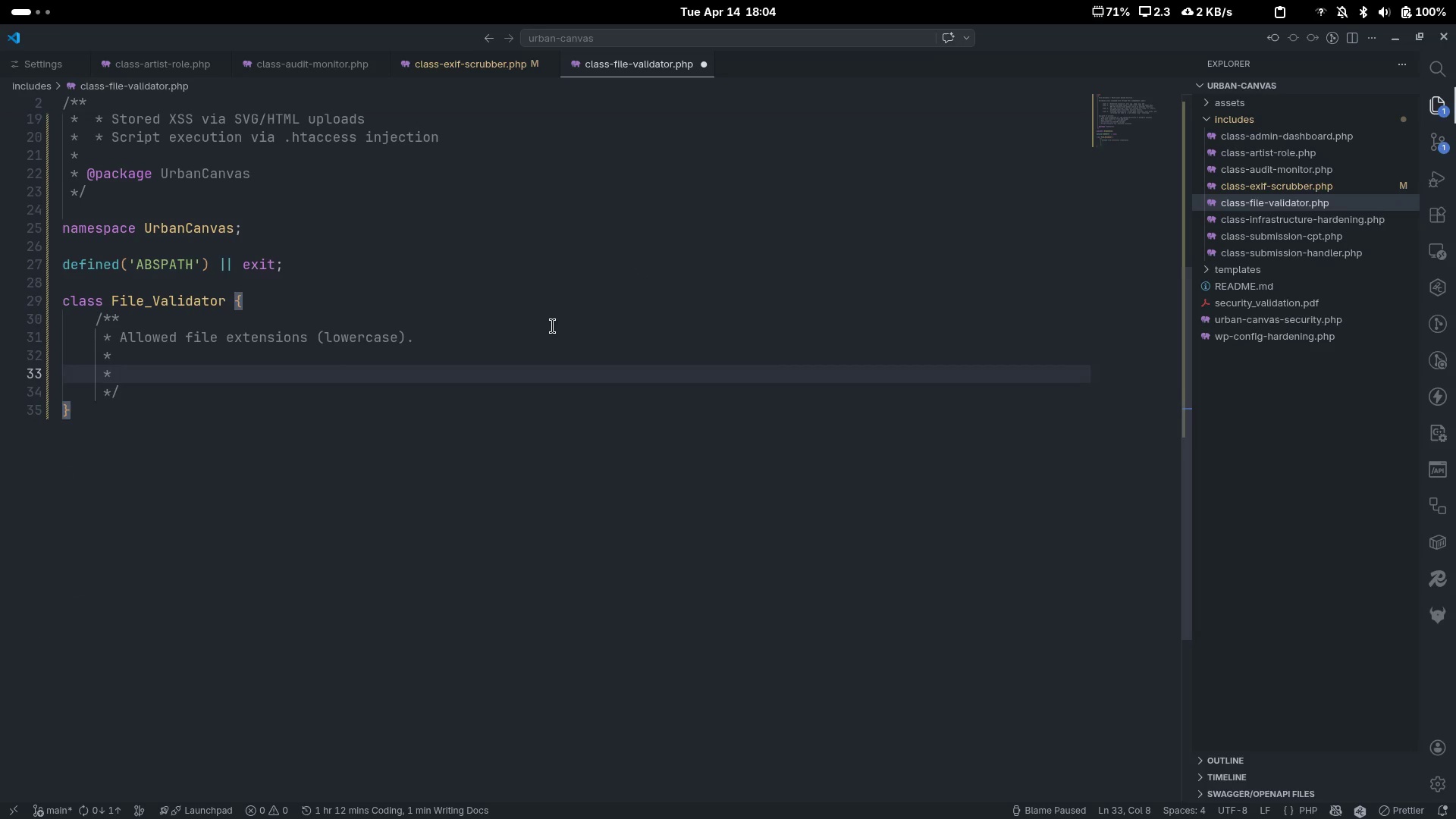 
type(@var string[])
key(Escape)
 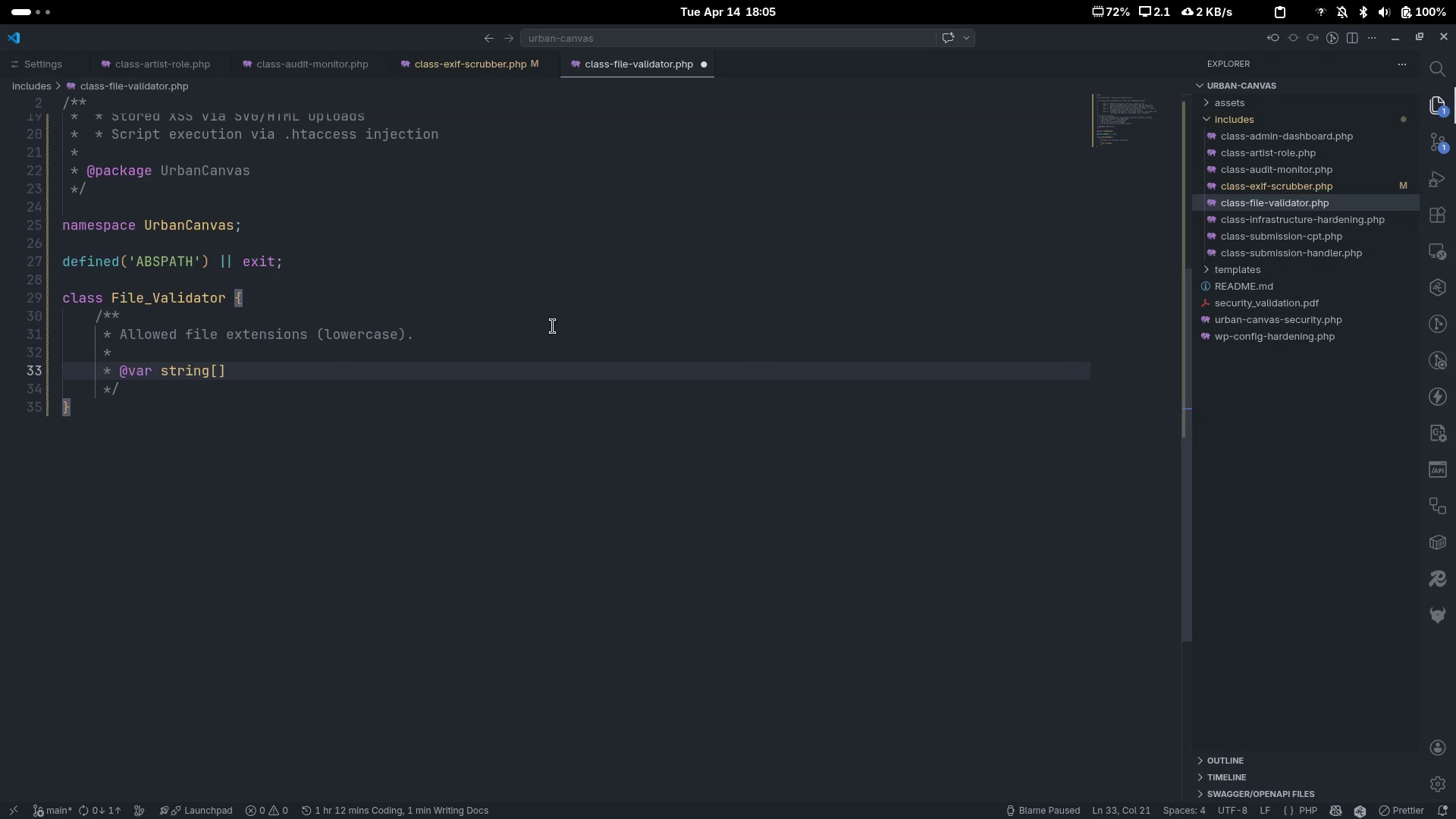 
key(ArrowDown)
 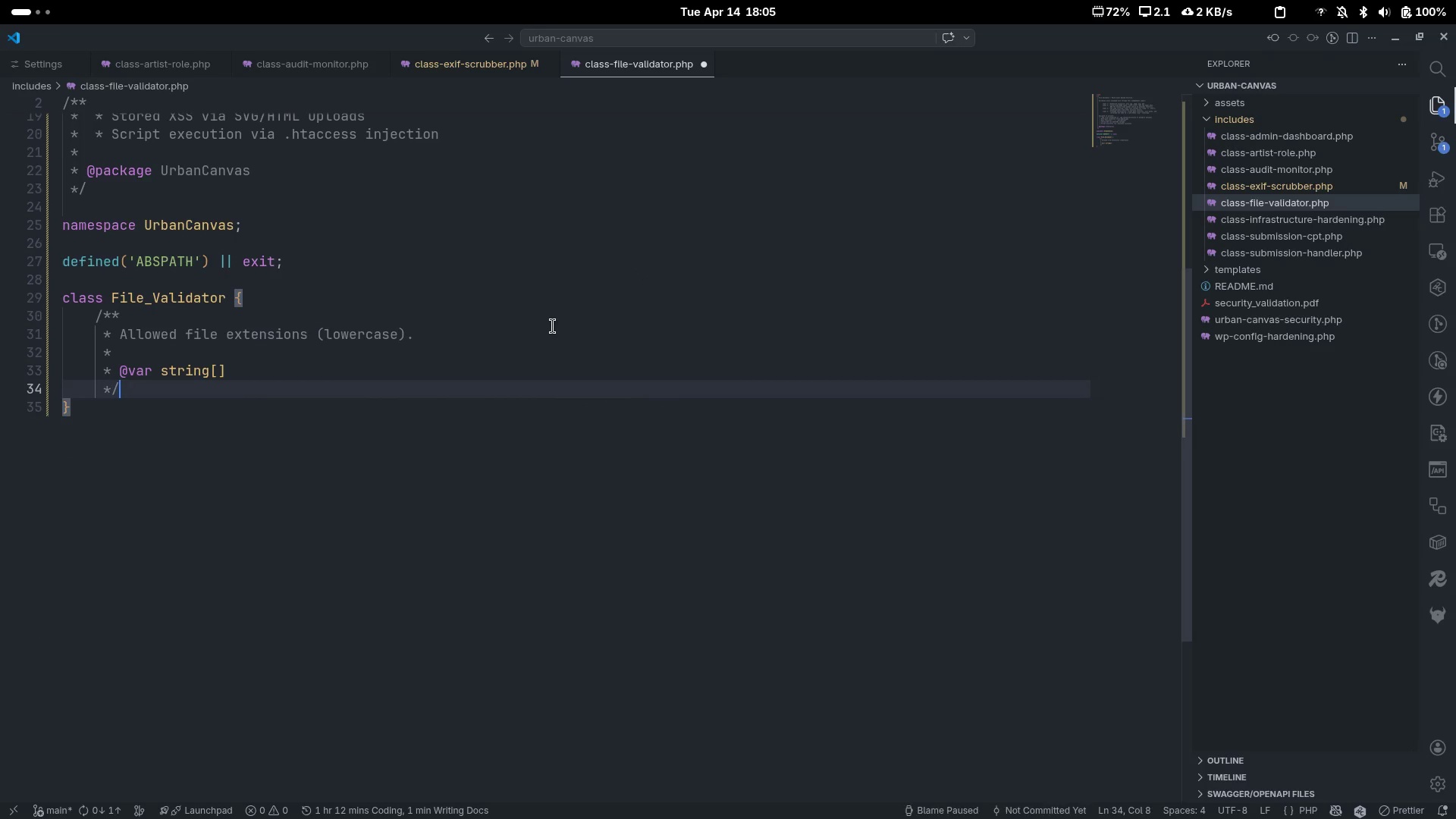 
key(Enter)
 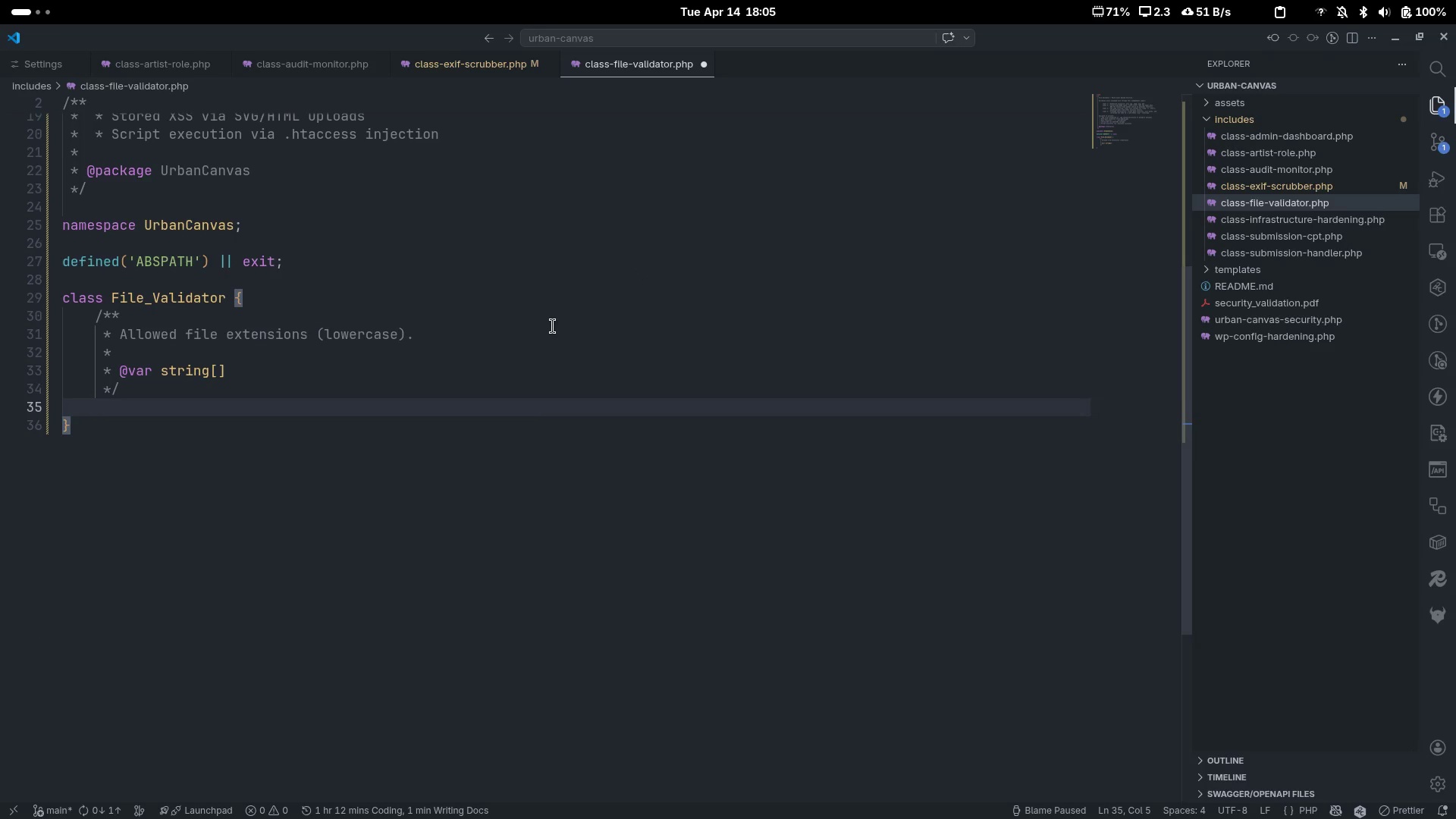 
type(pric)
key(Backspace)
type(vate cns)
 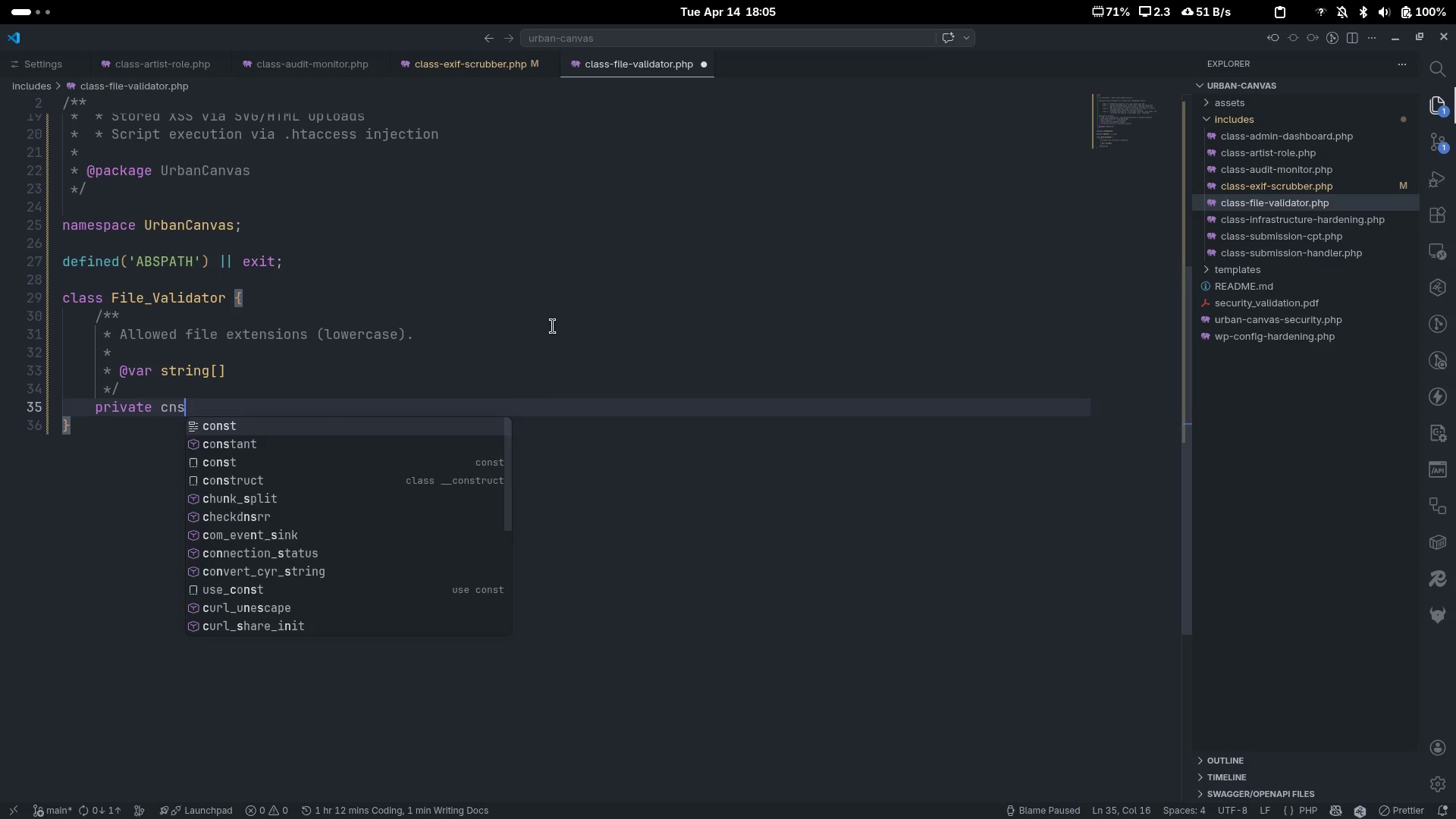 
key(Control+ControlLeft)
 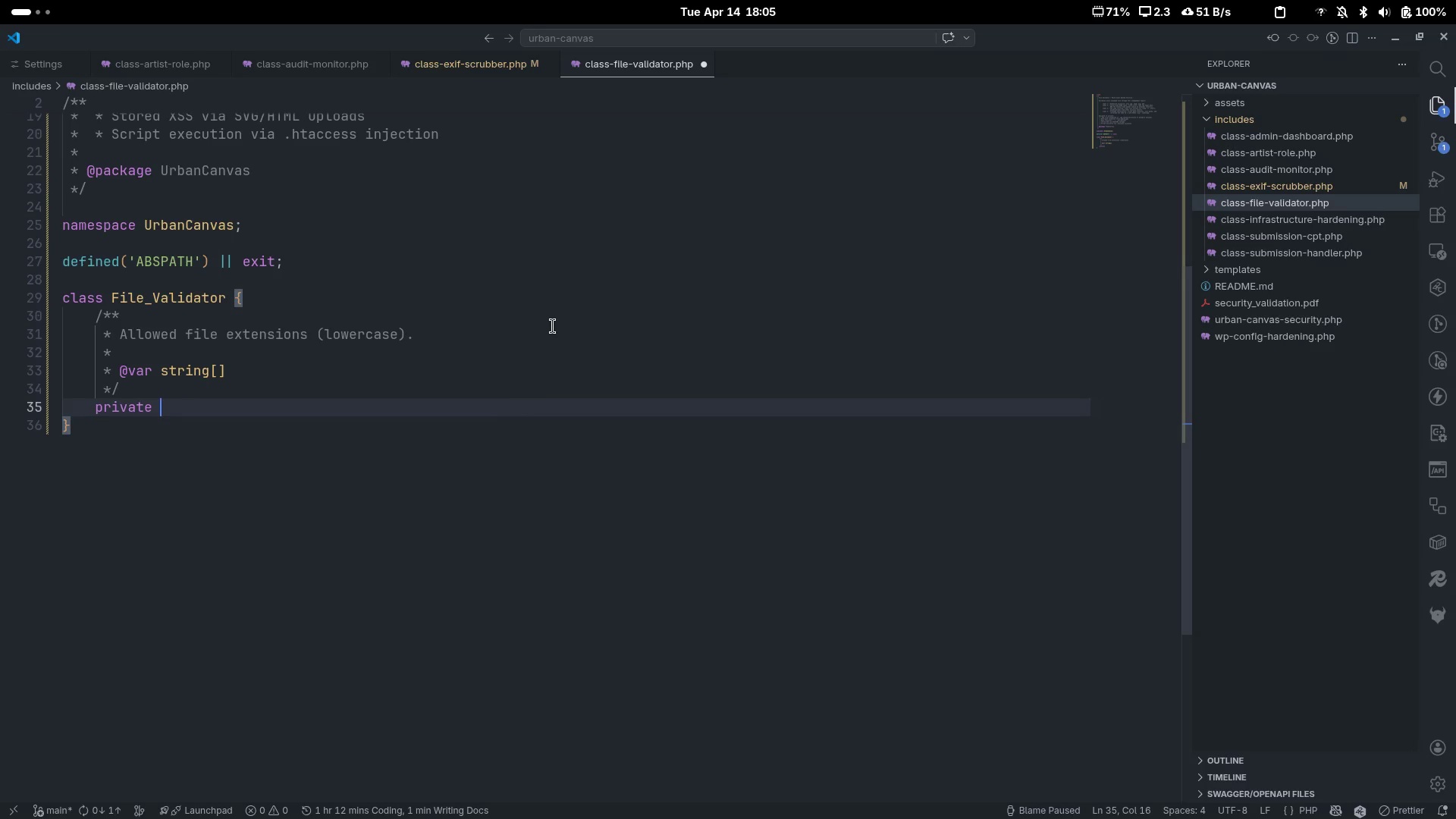 
key(Control+Backspace)
 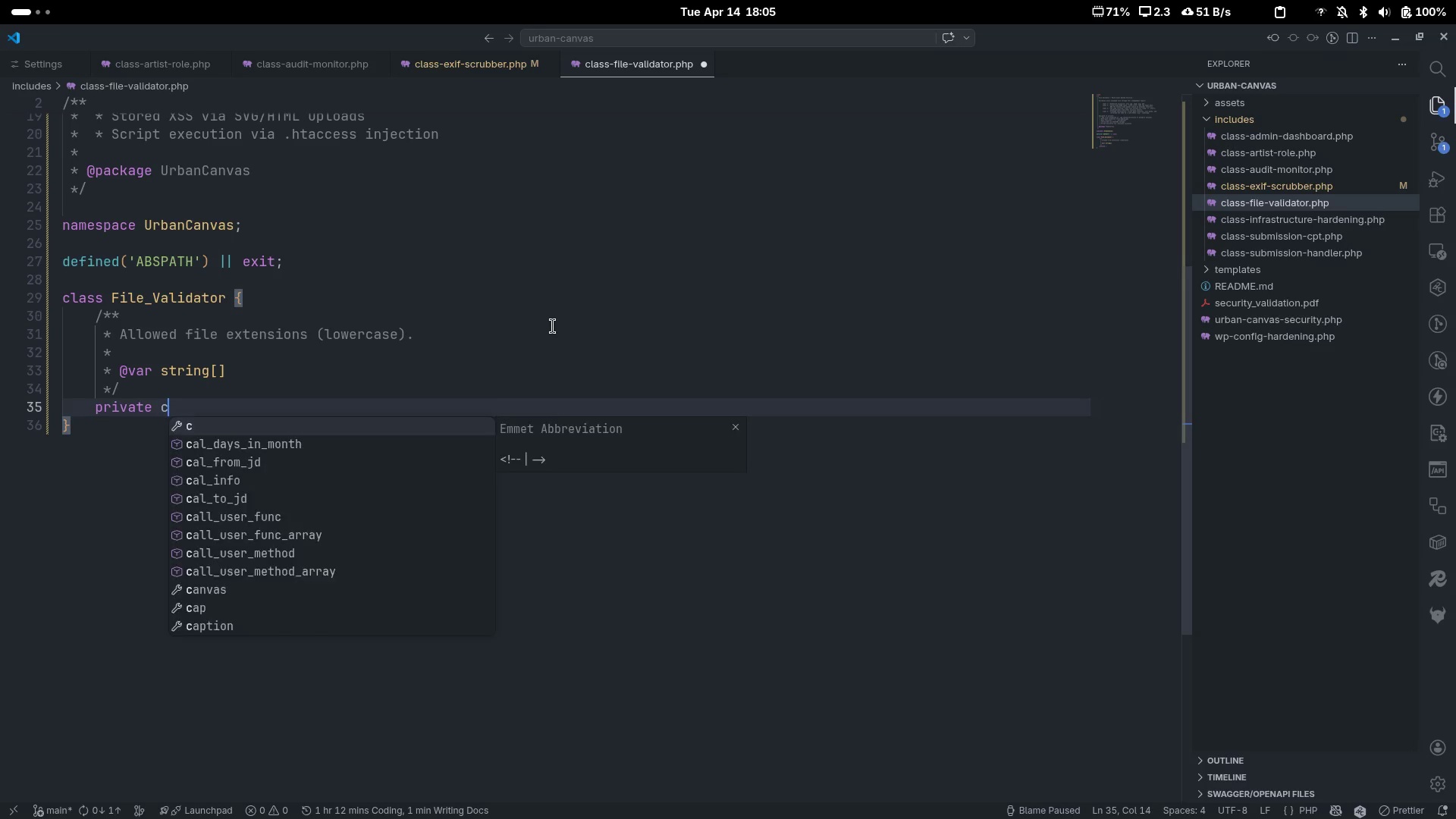 
type(const ALLOWED_EXTENSIONS = ['jpg)
 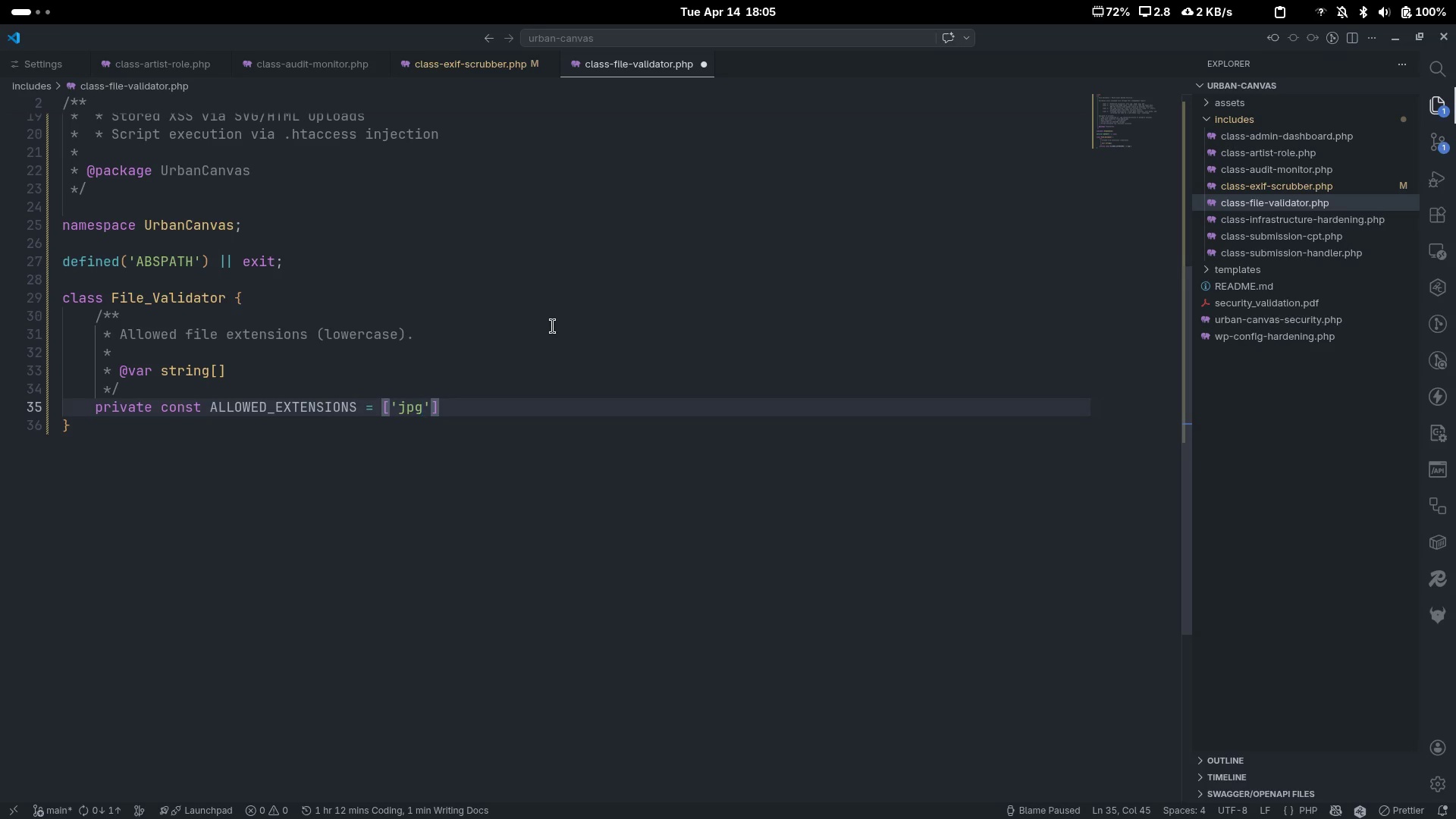 
key(ArrowRight)
 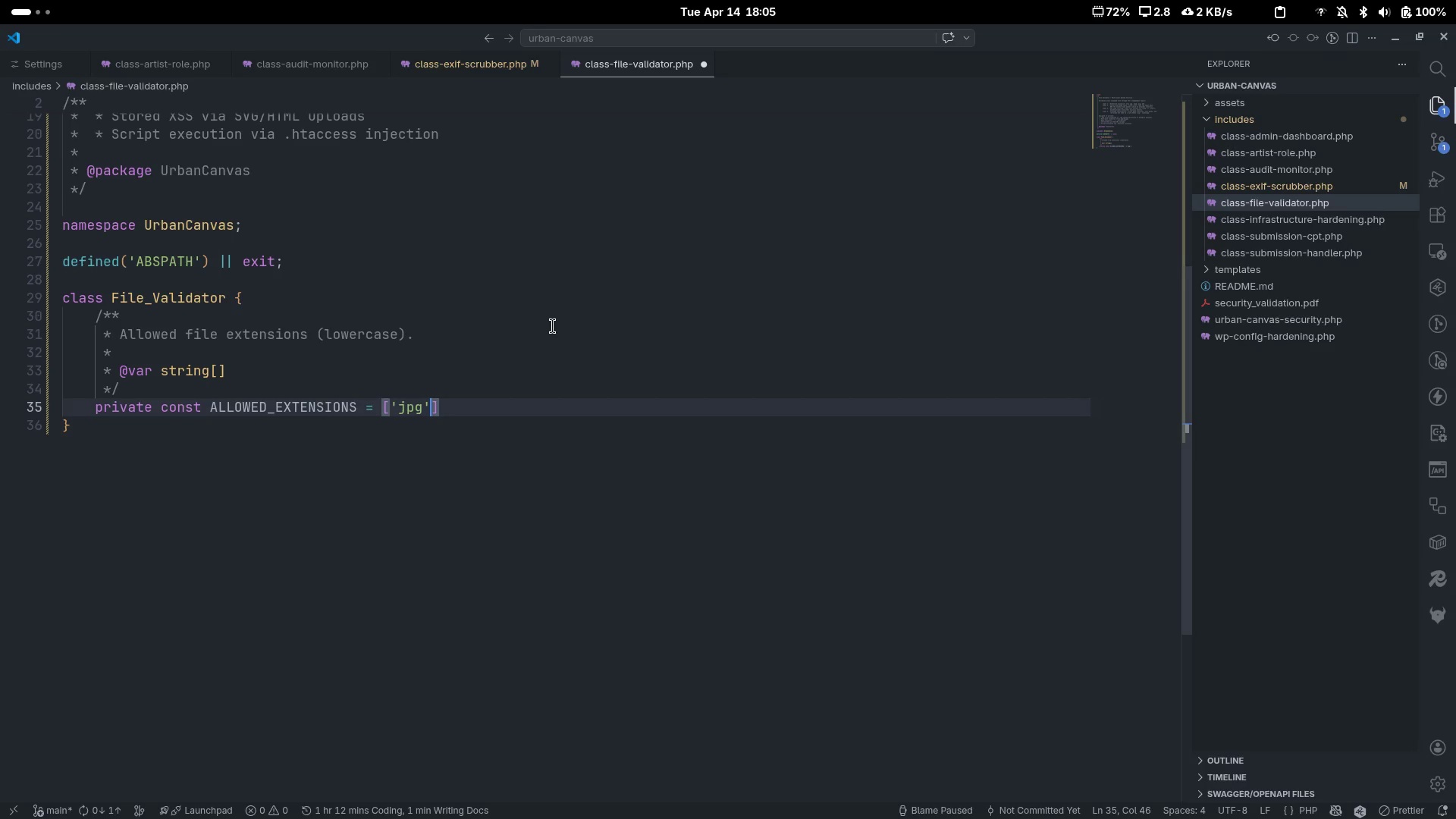 
type(, 'jpeg)
 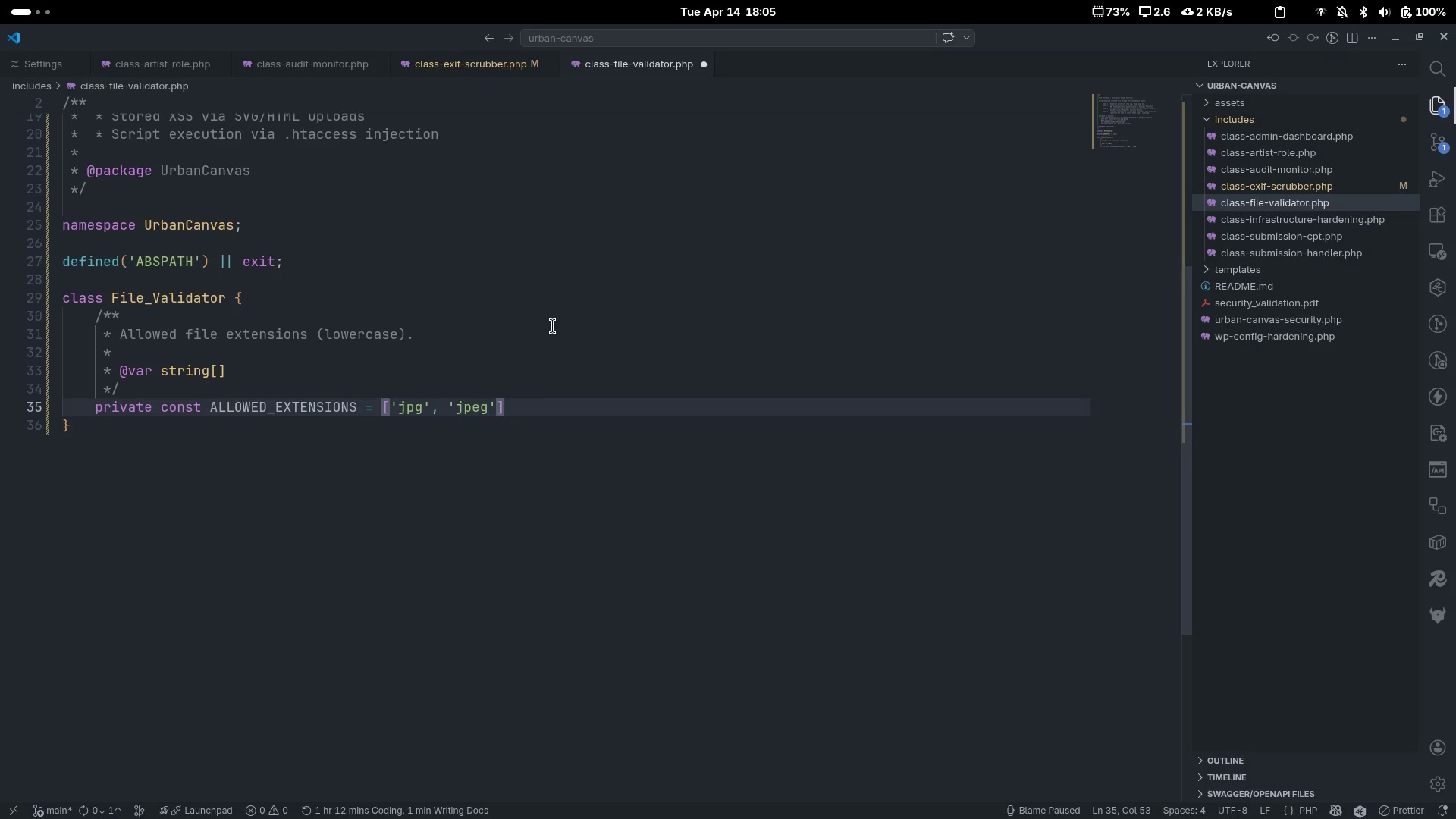 
key(ArrowRight)
 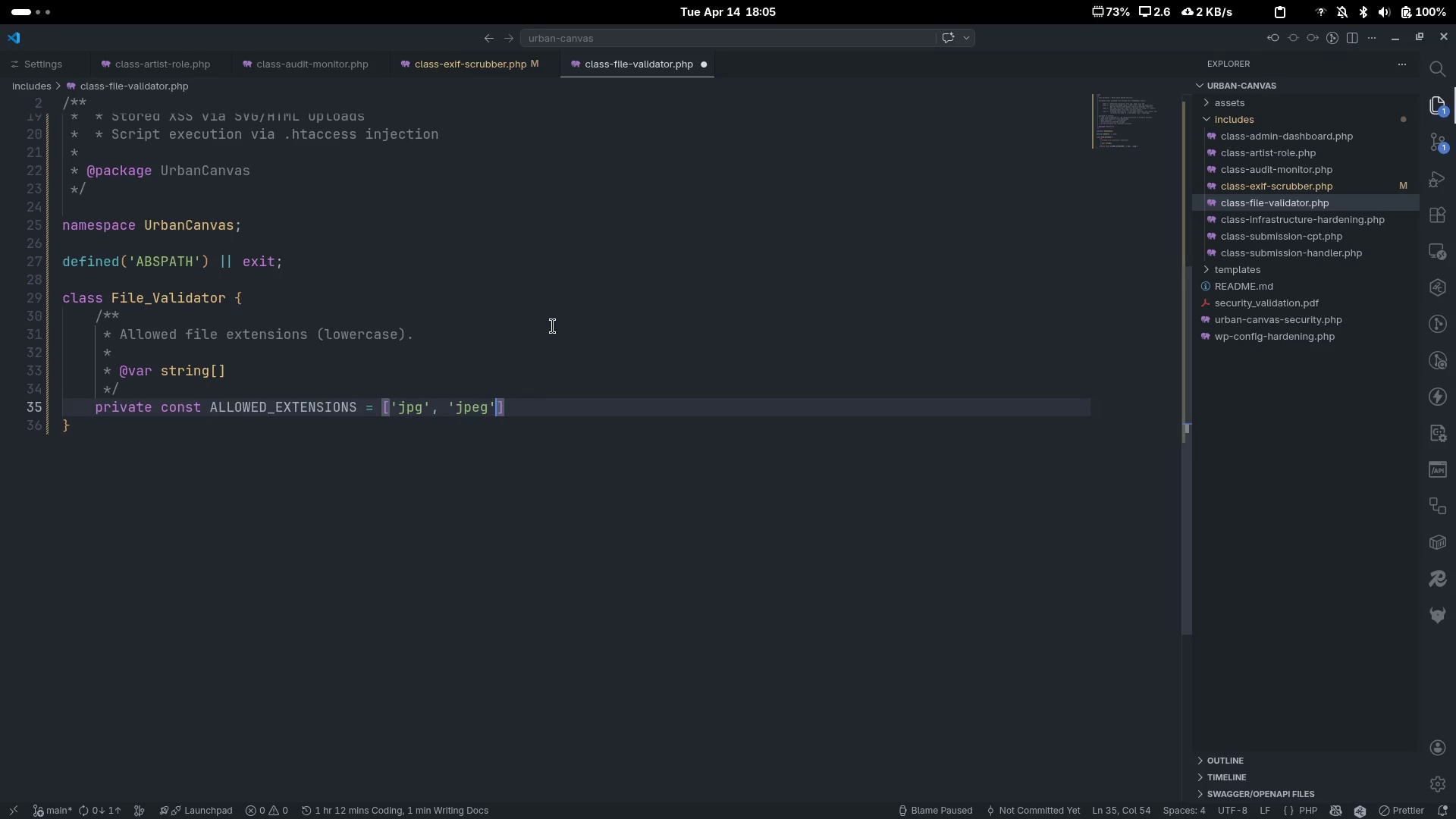 
type(, png)
 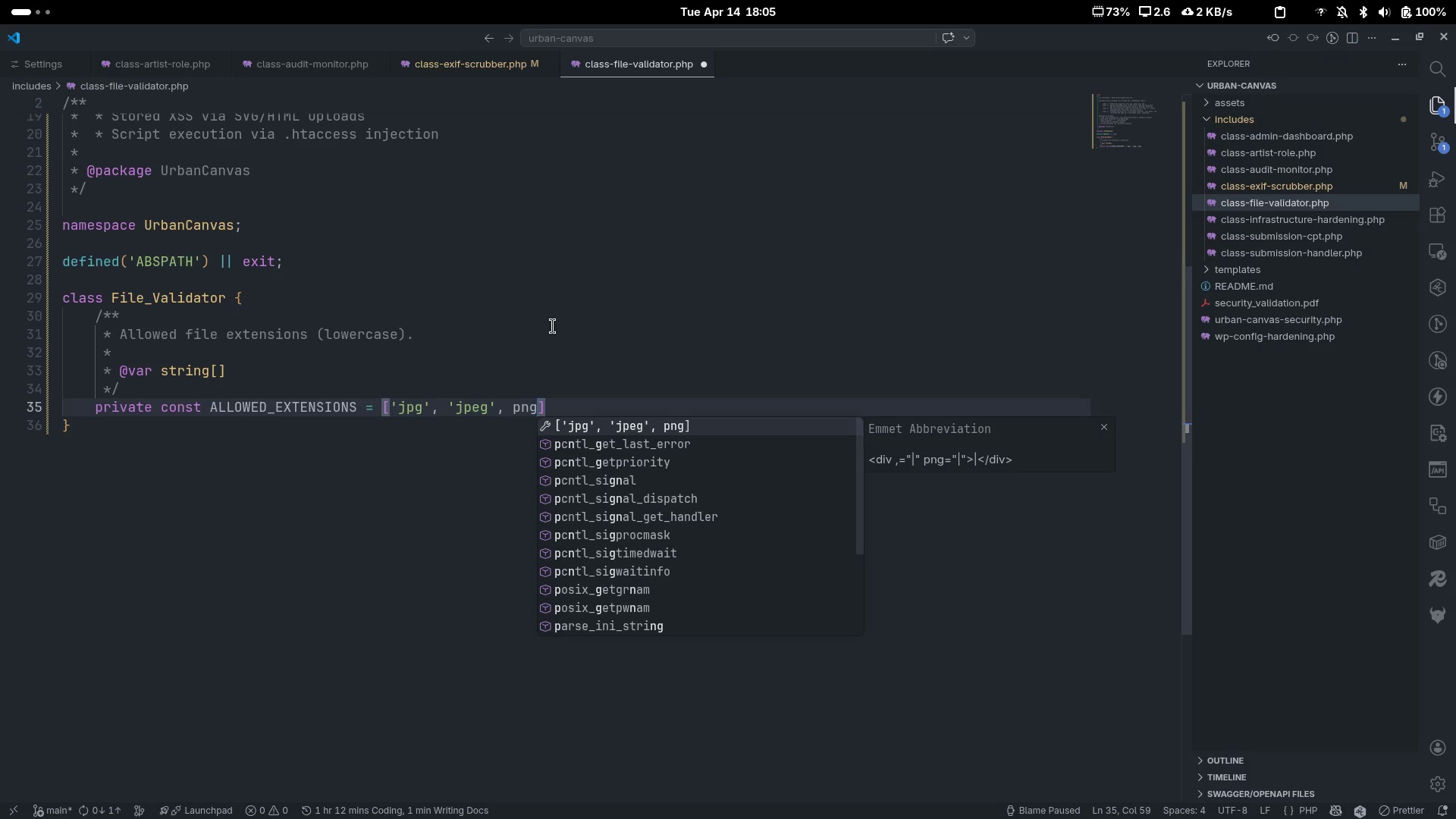 
key(Control+ControlLeft)
 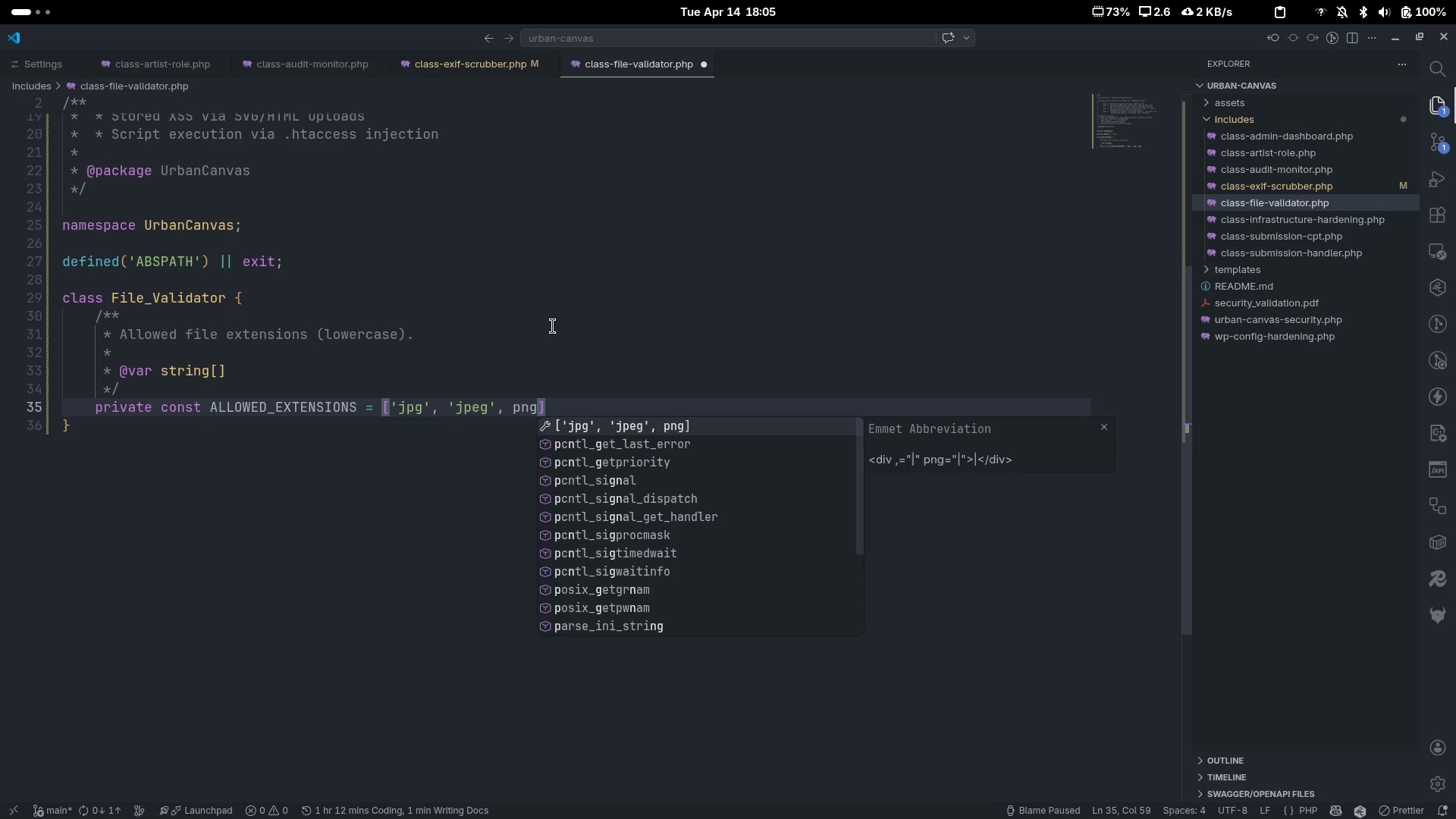 
key(Control+Shift+ShiftLeft)
 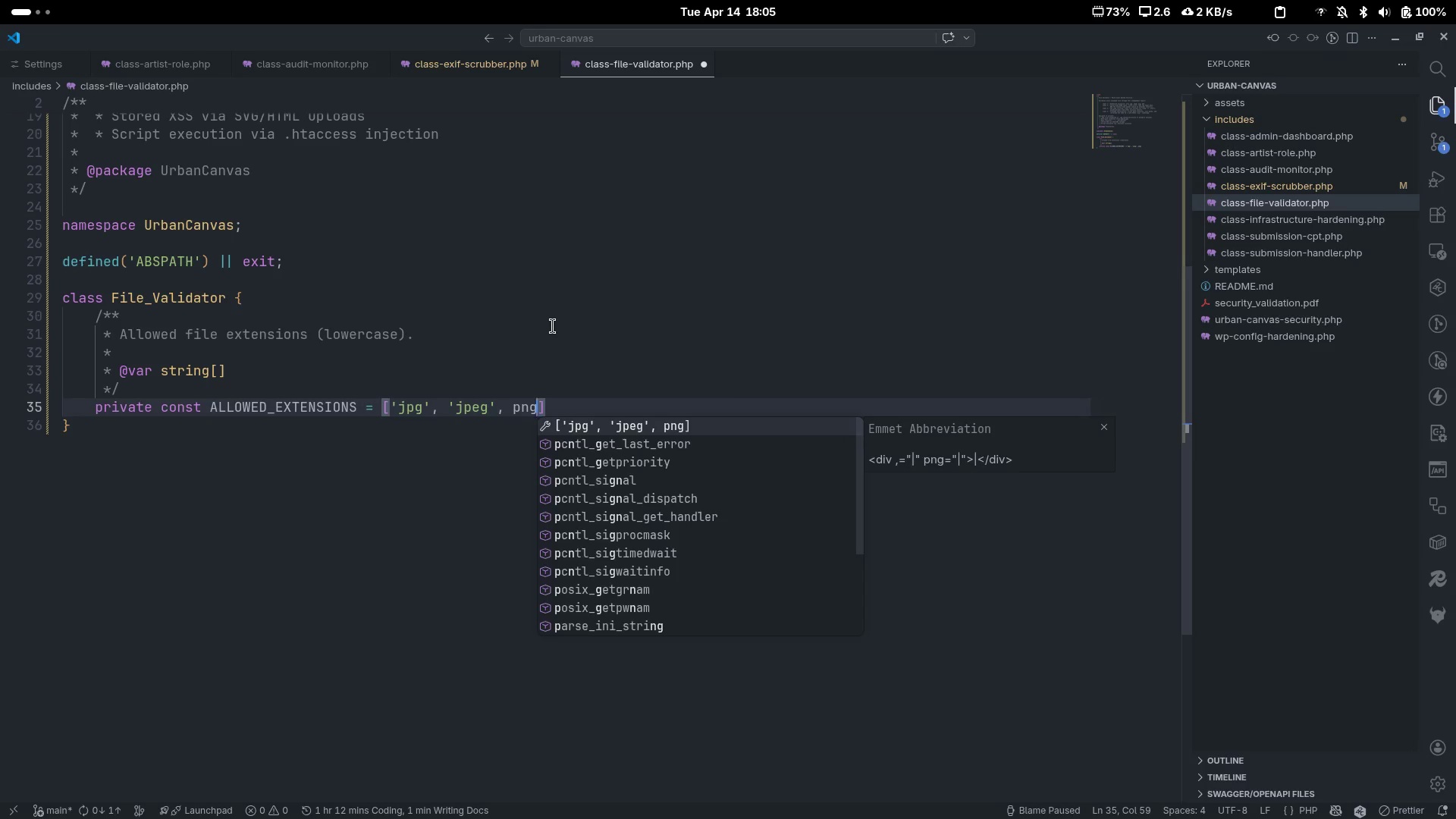 
key(Control+Shift+ArrowLeft)
 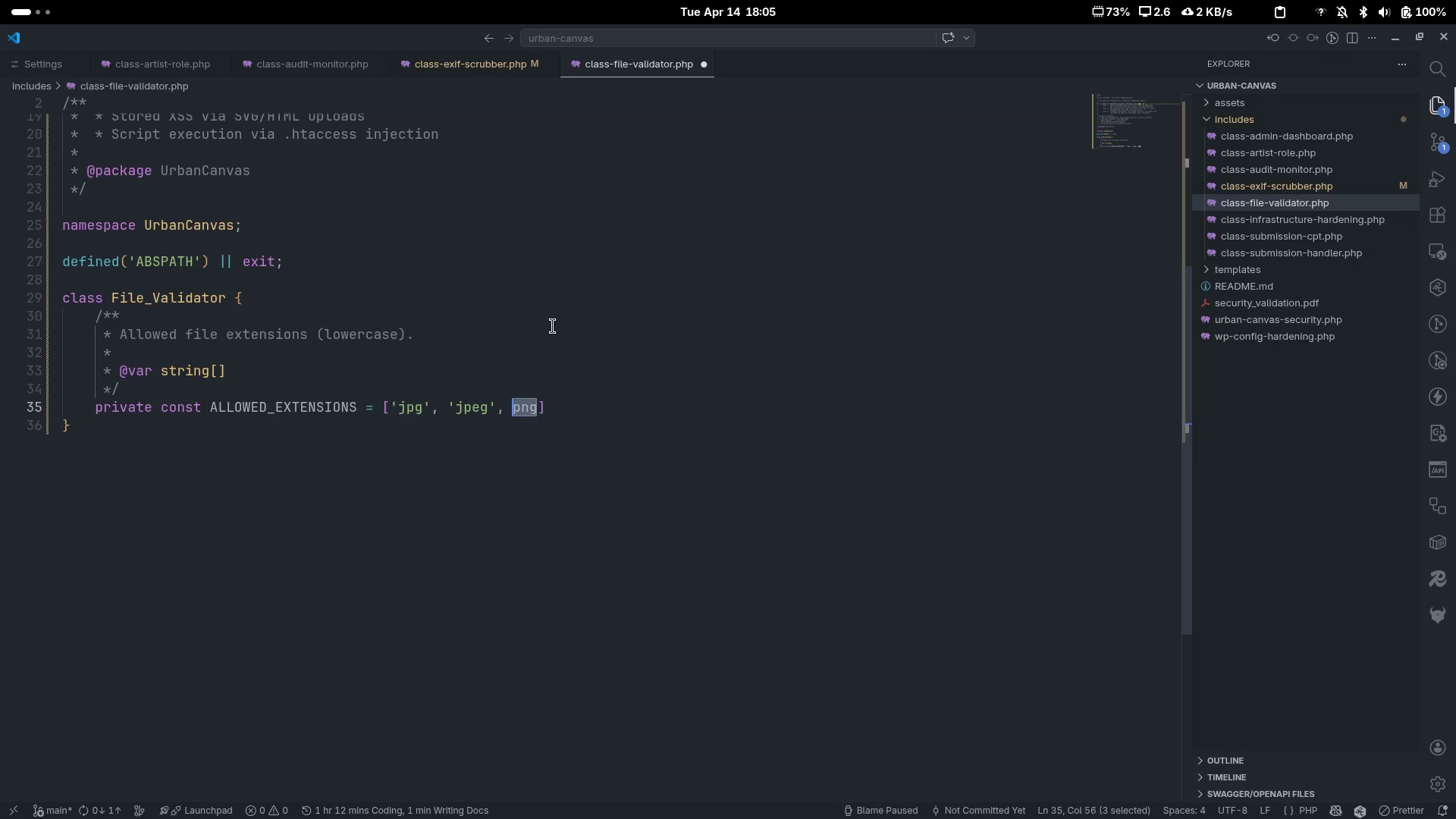 
key(Quote)
 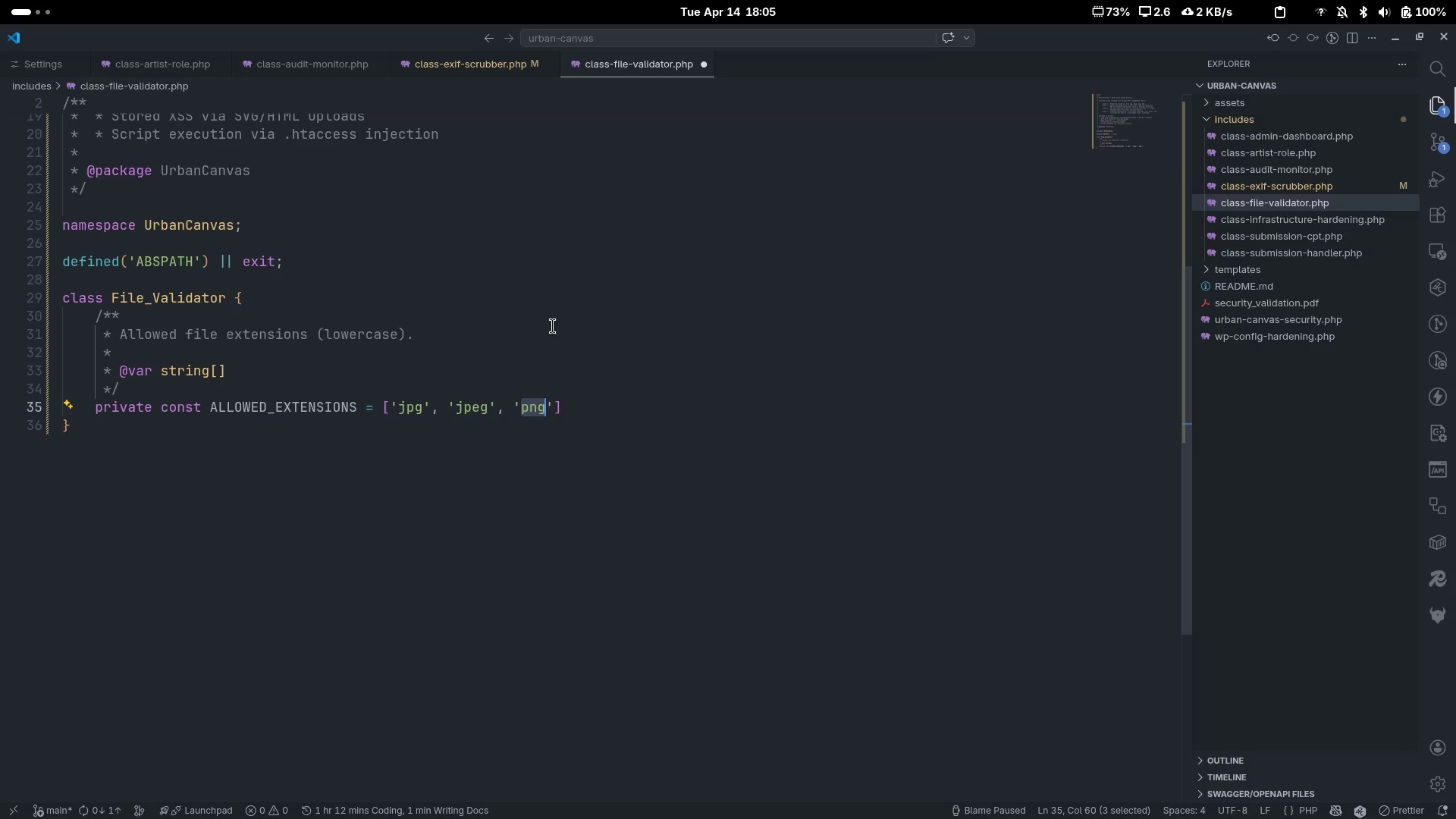 
key(ArrowRight)
 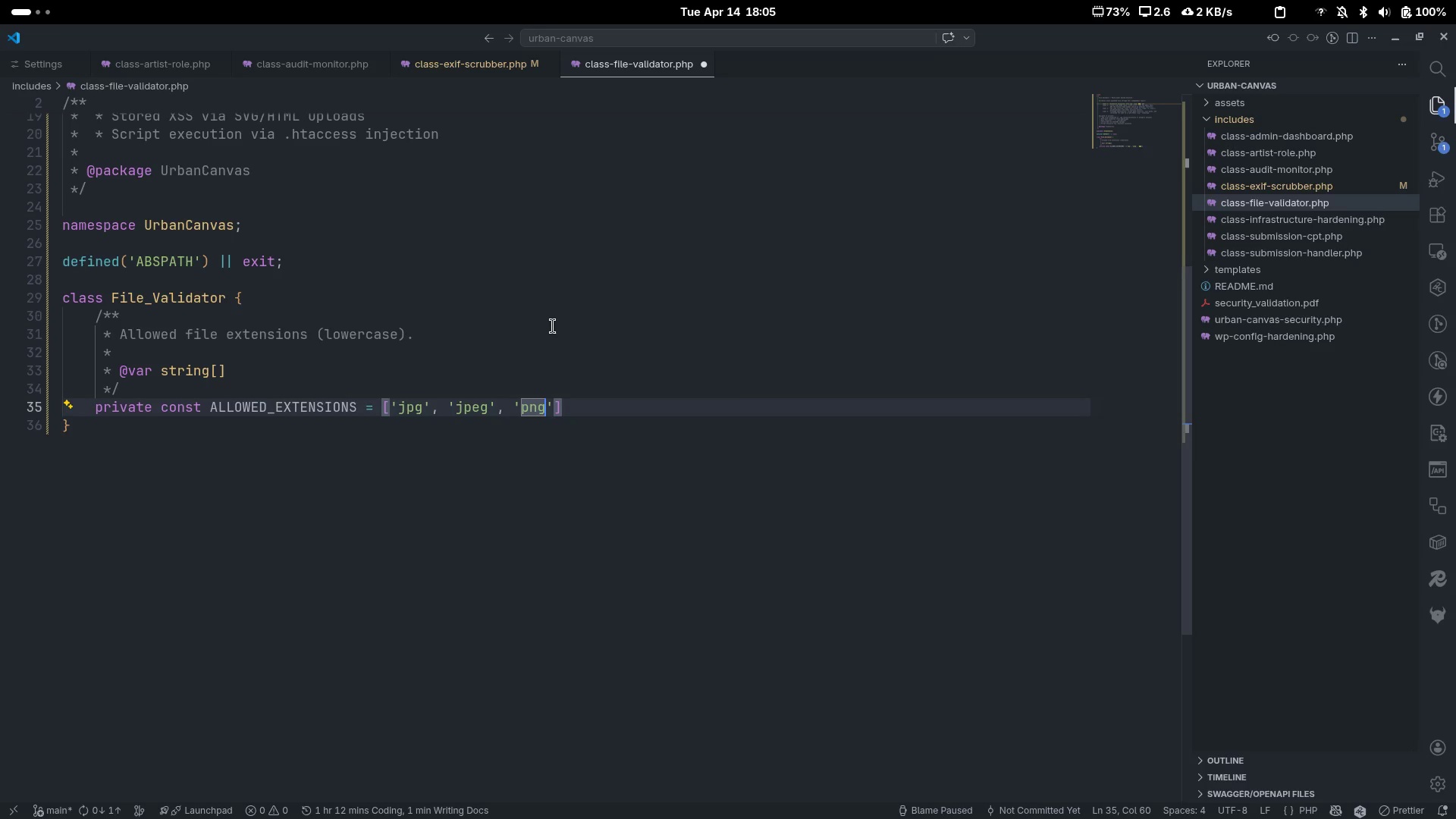 
key(ArrowRight)
 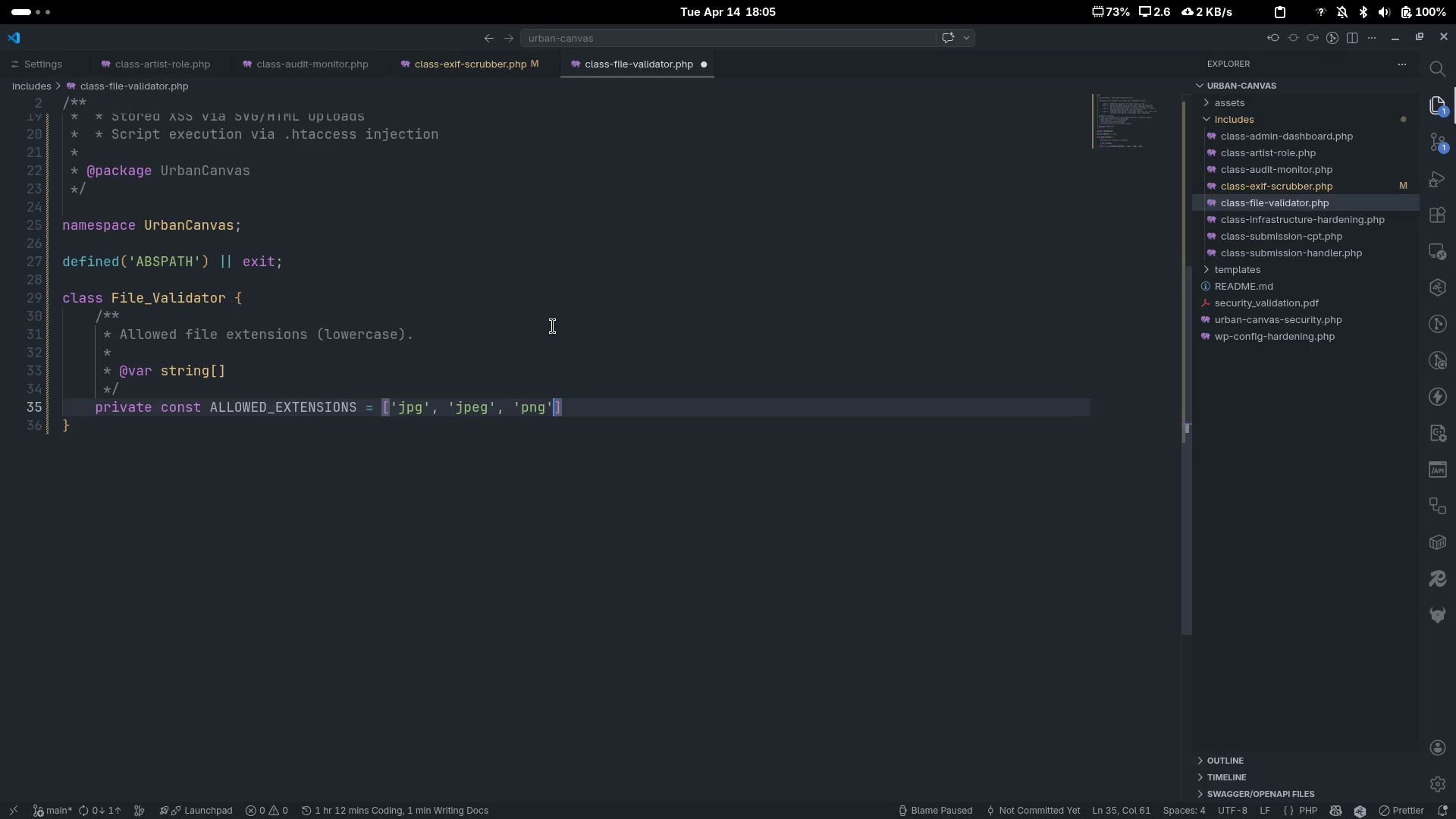 
type(, 'pdf)
 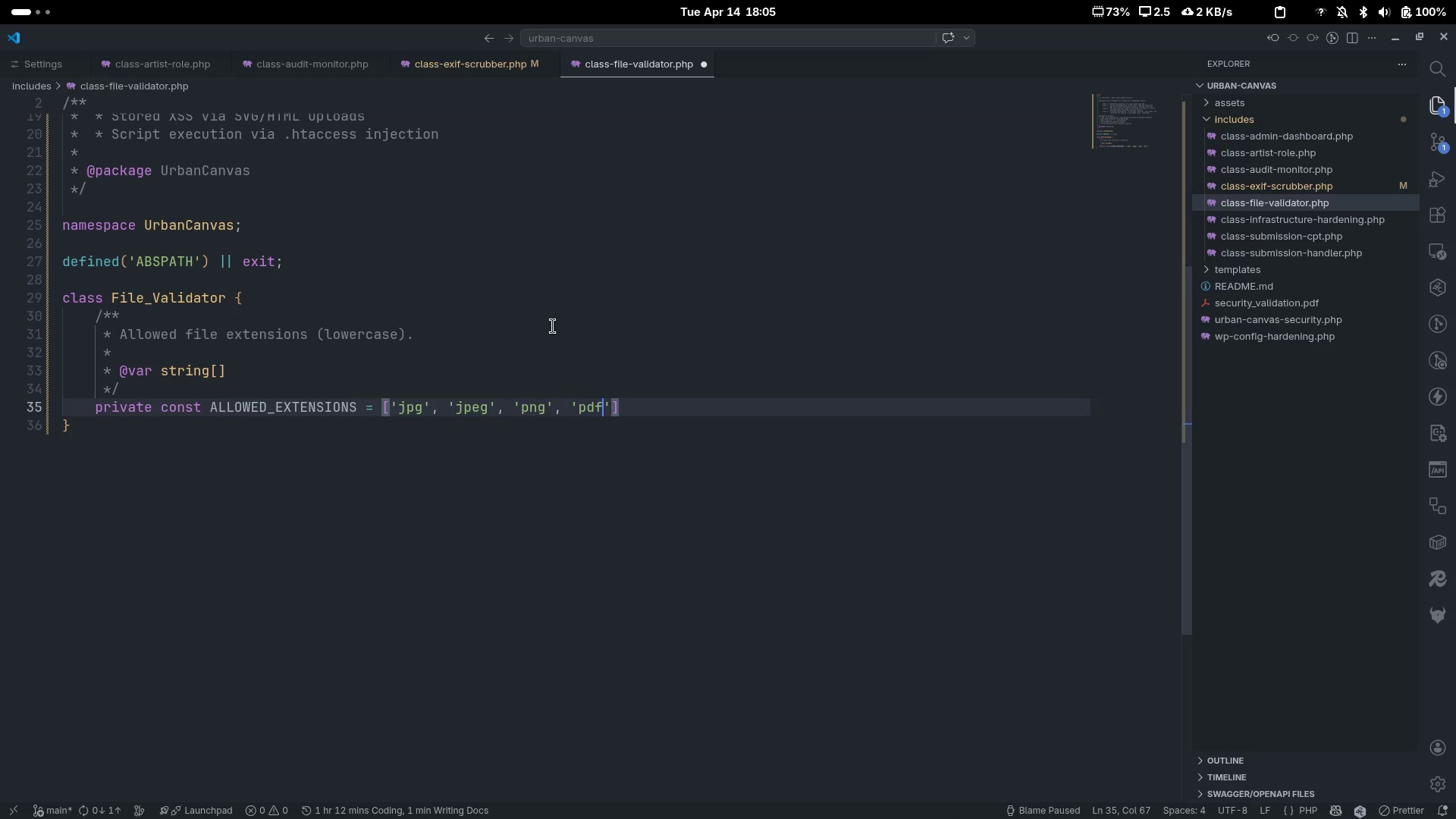 
key(ArrowRight)
 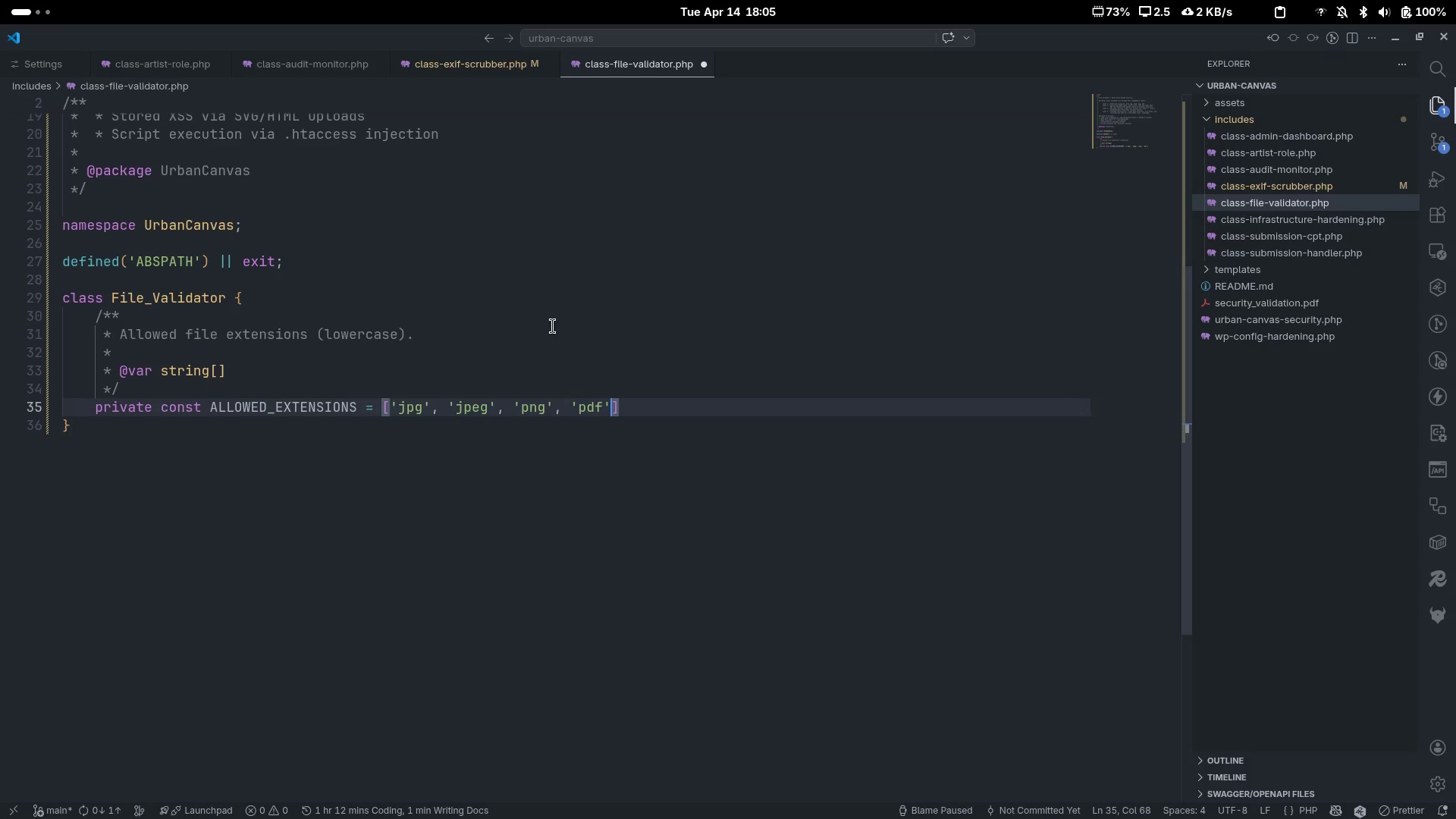 
key(ArrowRight)
 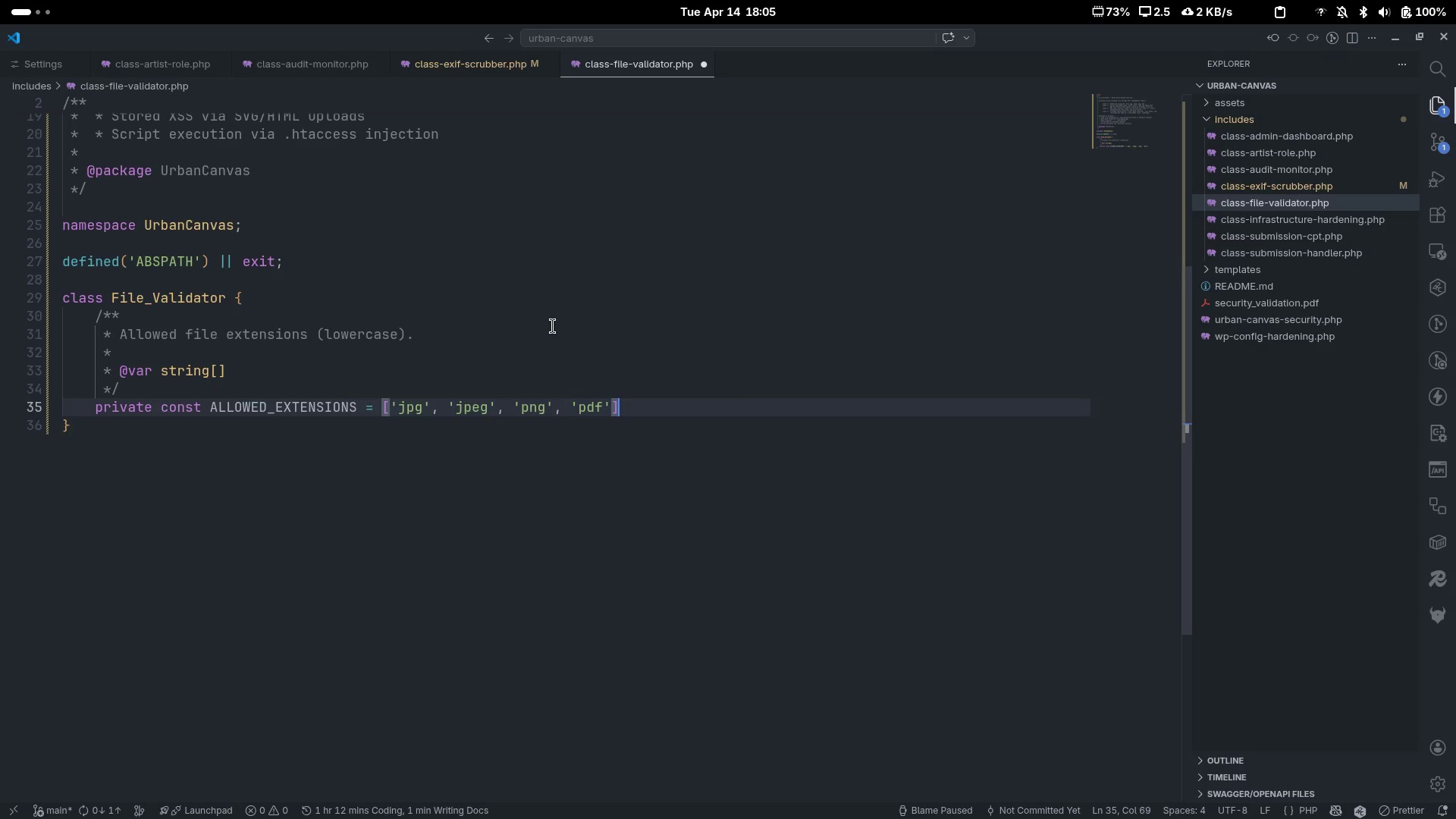 
key(Semicolon)
 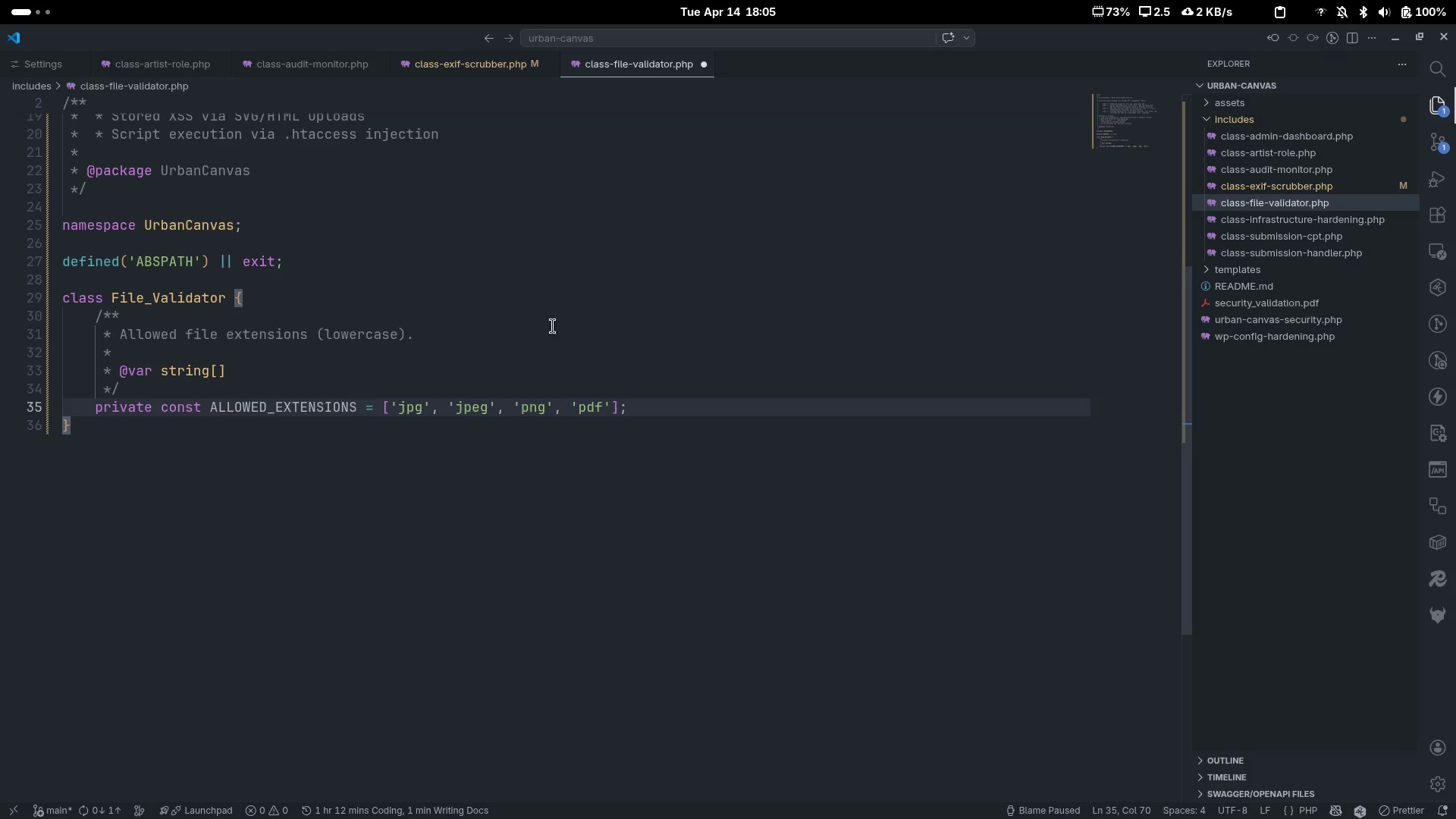 
key(Enter)
 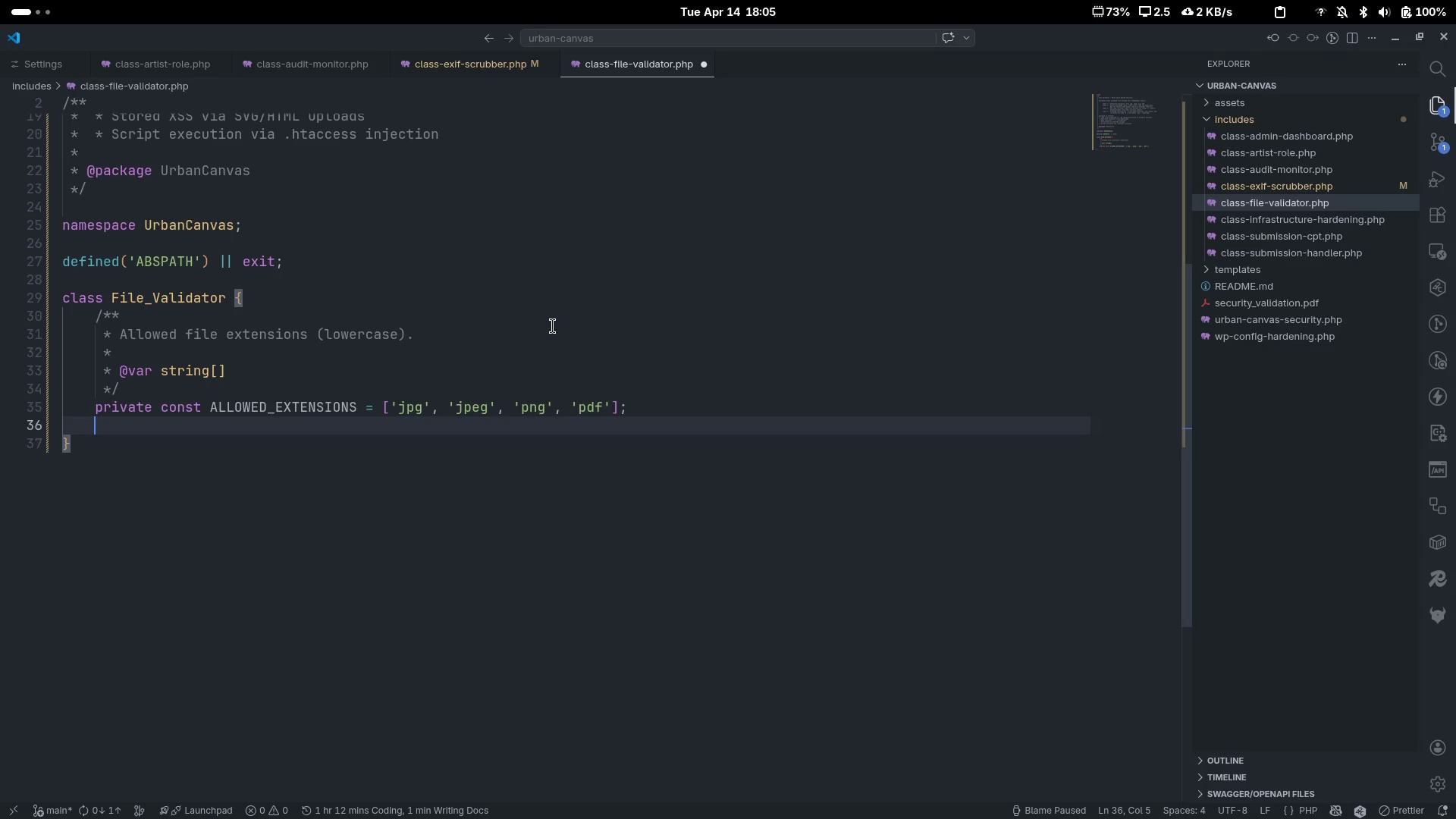 
key(Enter)
 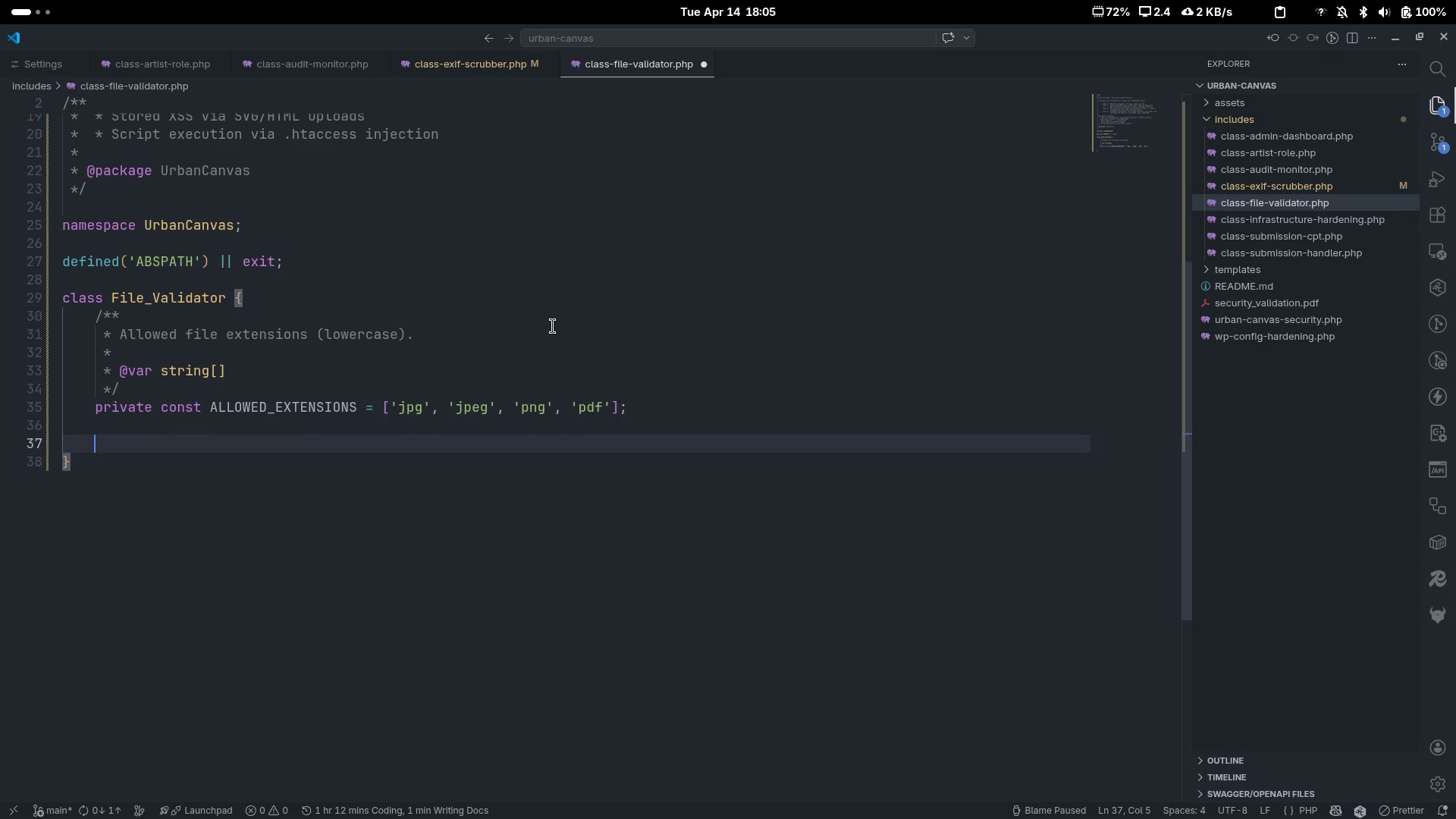 
key(Slash)
 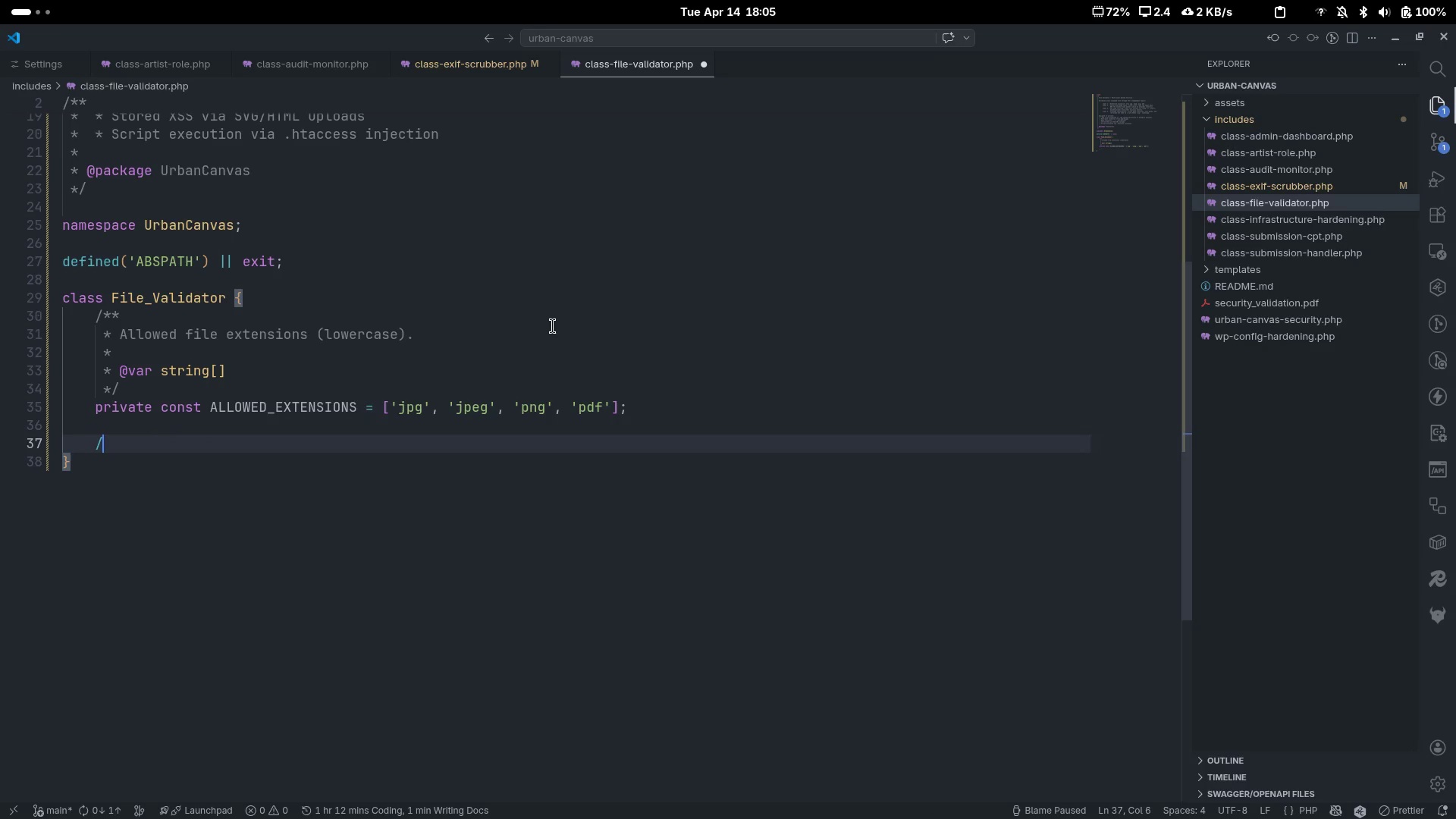 
key(Shift+8)
 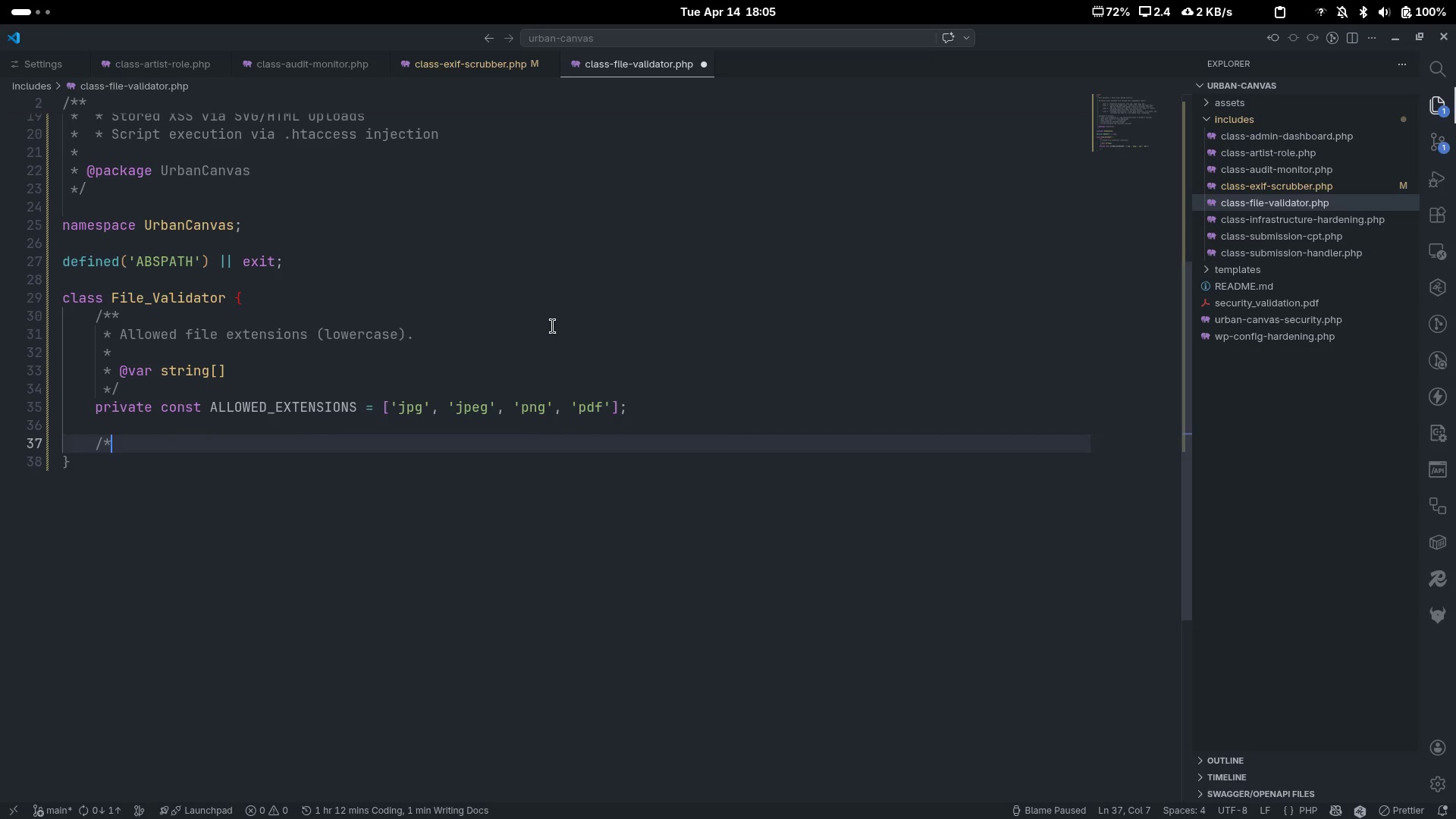 
key(Enter)
 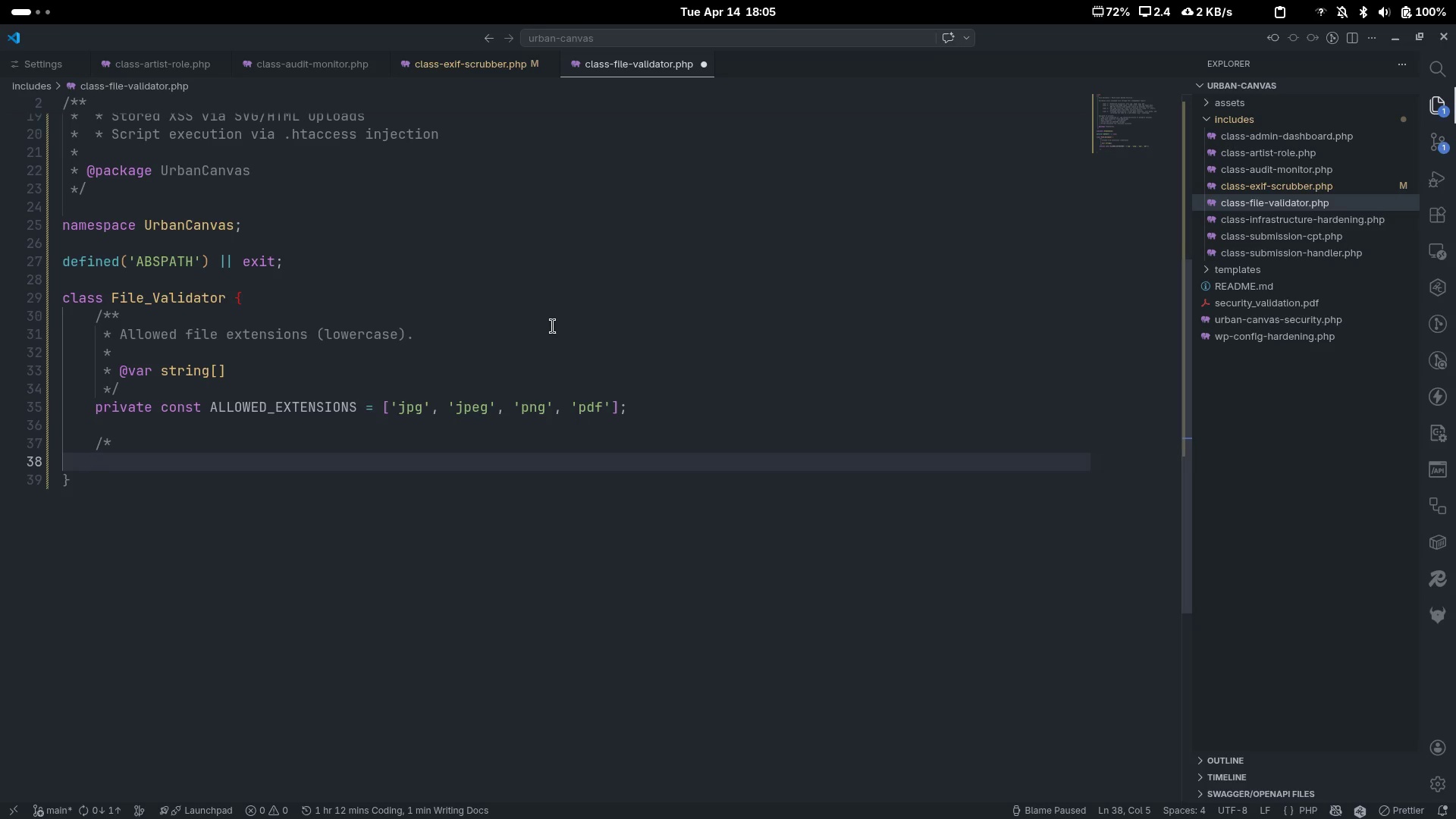 
key(Control+ControlLeft)
 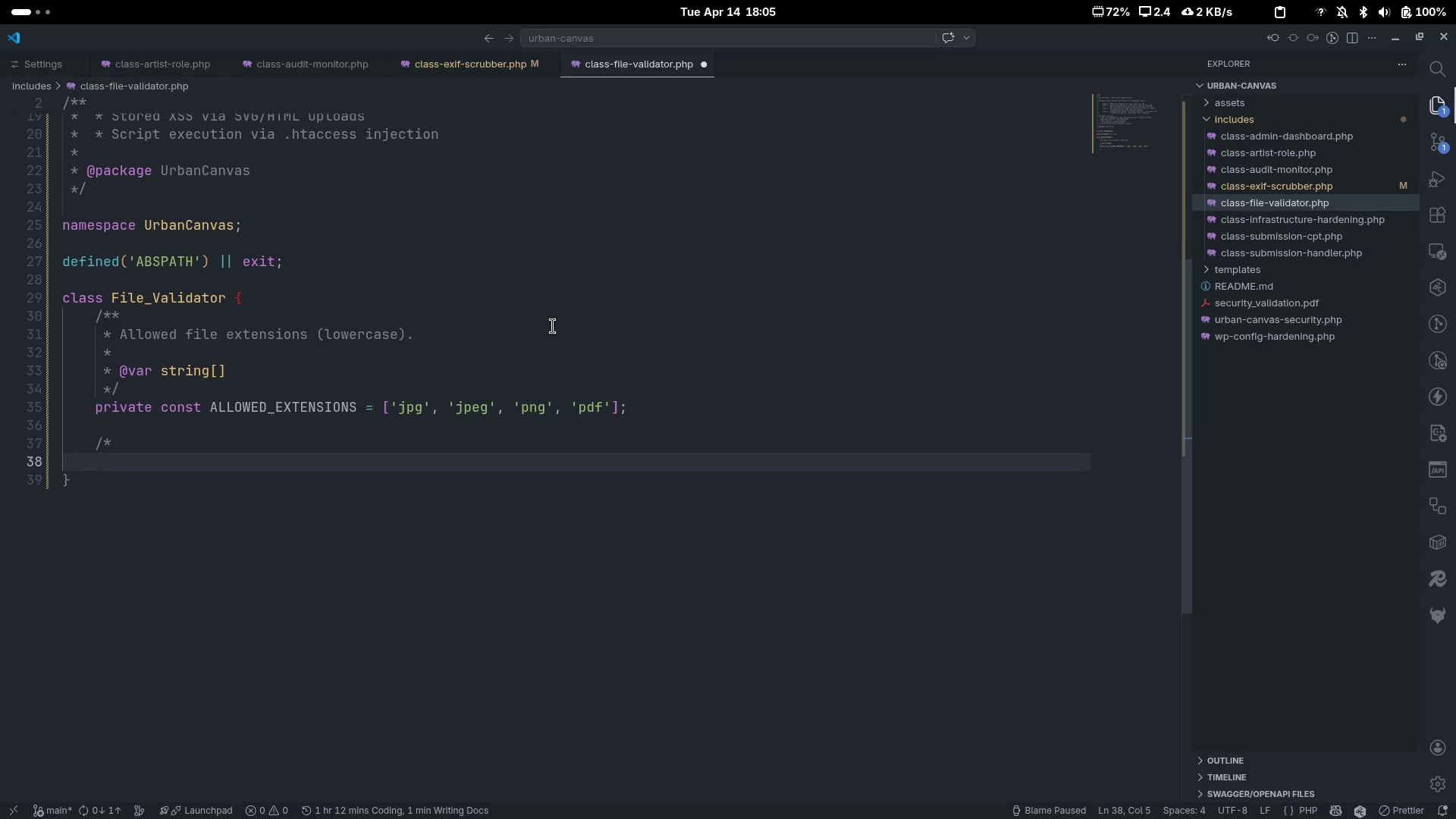 
key(Control+Z)
 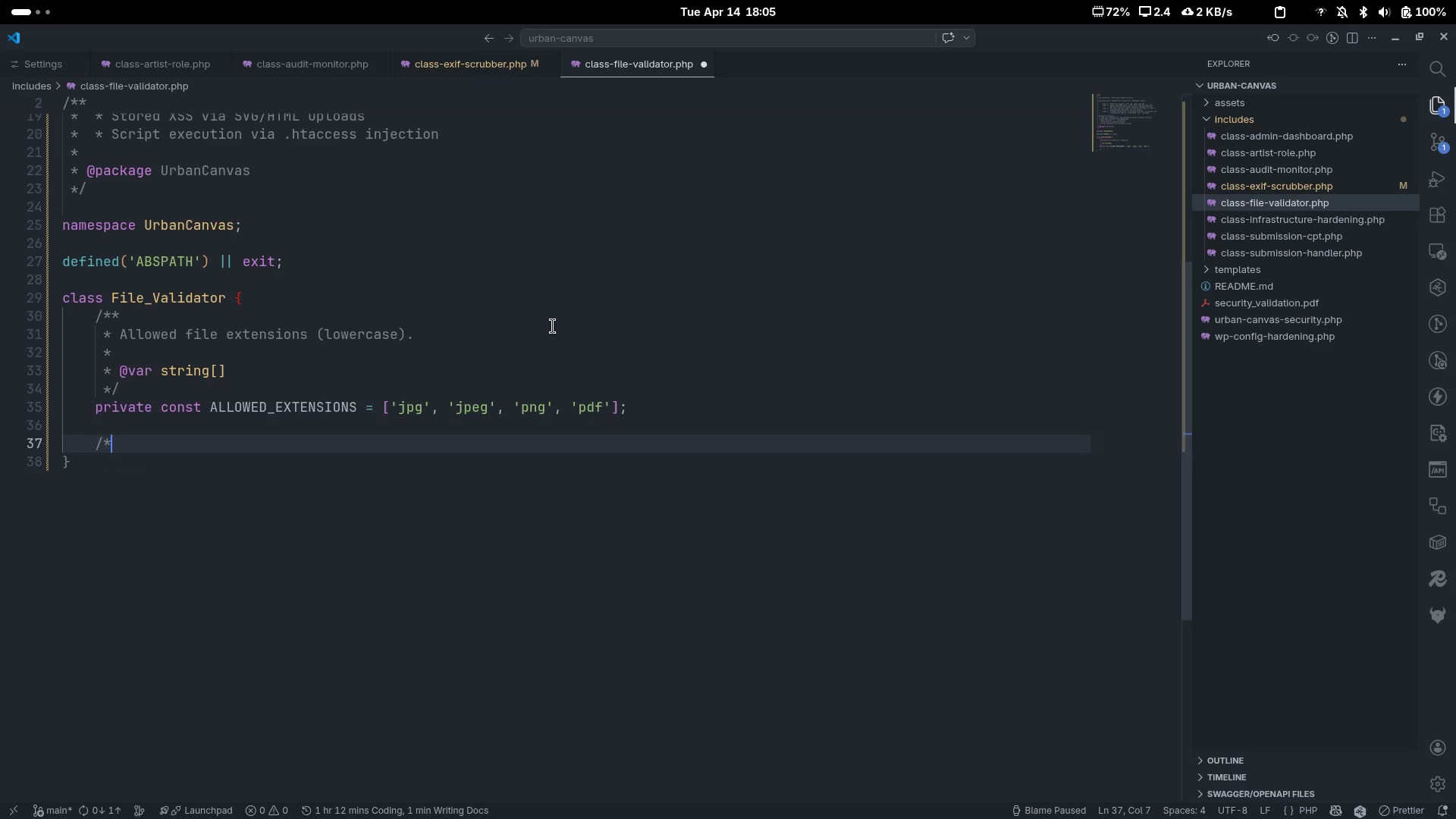 
key(Shift+8)
 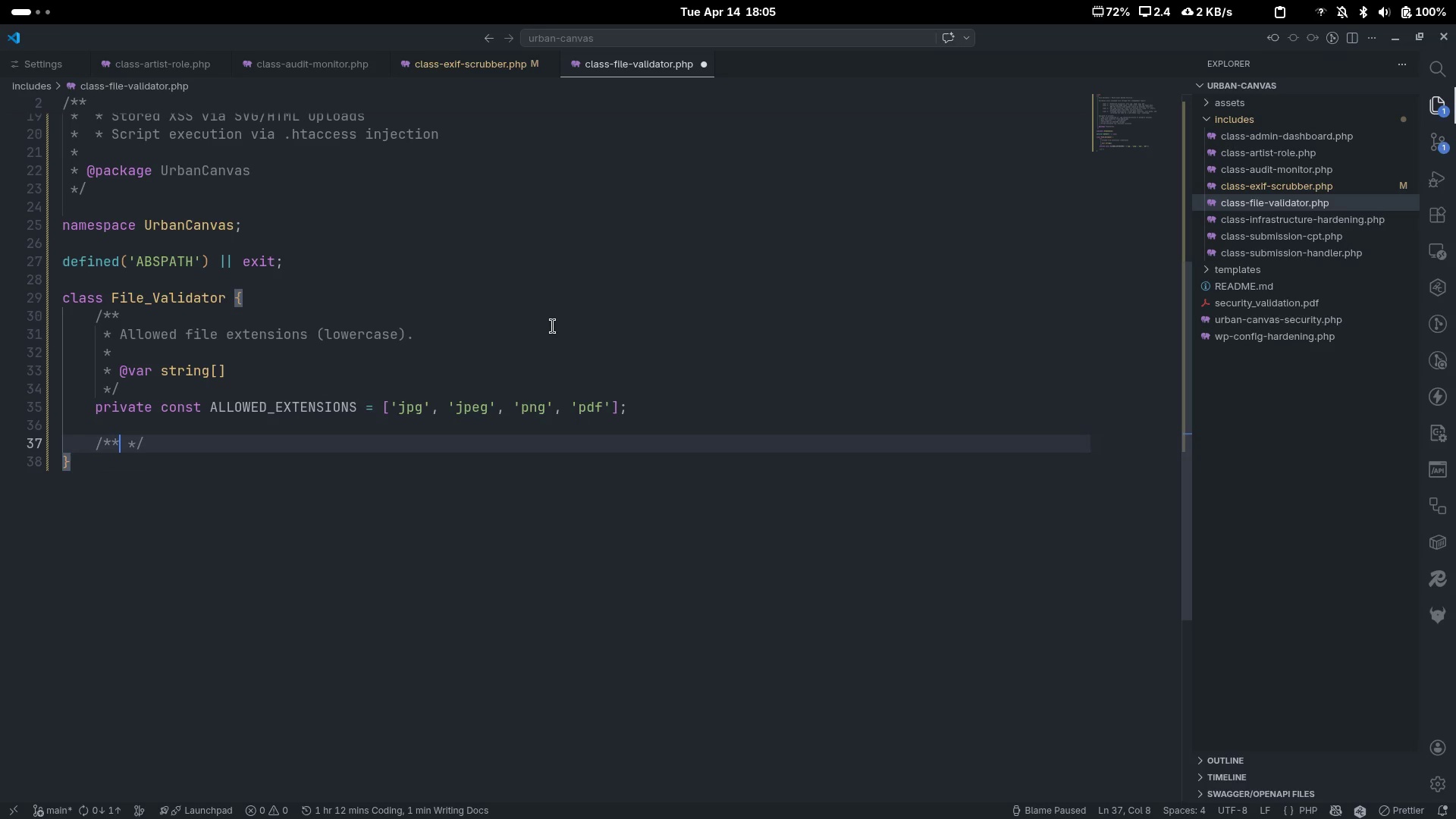 
key(Enter)
 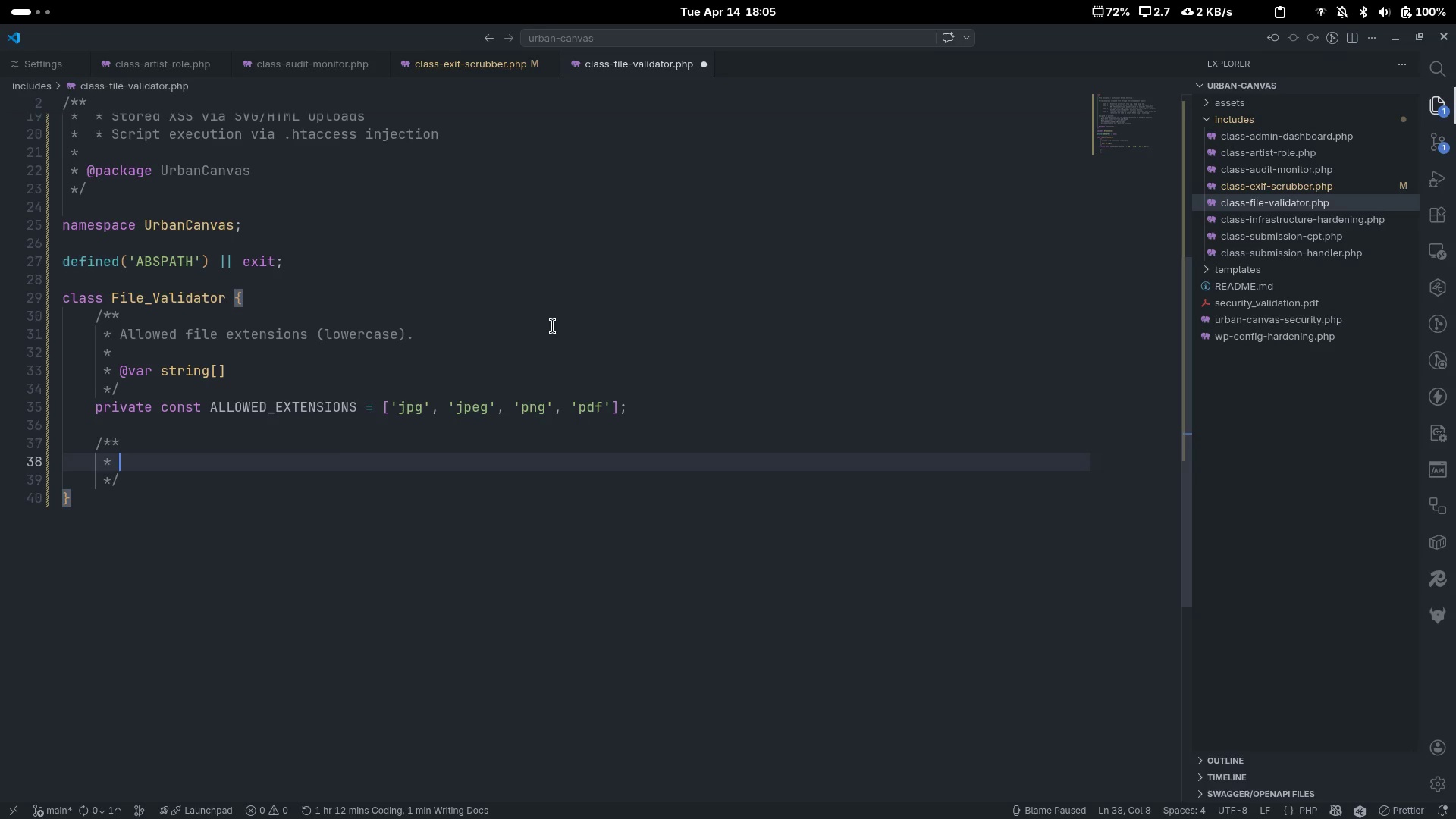 
type(Allowed MIME tye)
key(Backspace)
type(pes pa)
key(Backspace)
key(Backspace)
type(mapped to h)
key(Backspace)
type(their canonical extension.)
 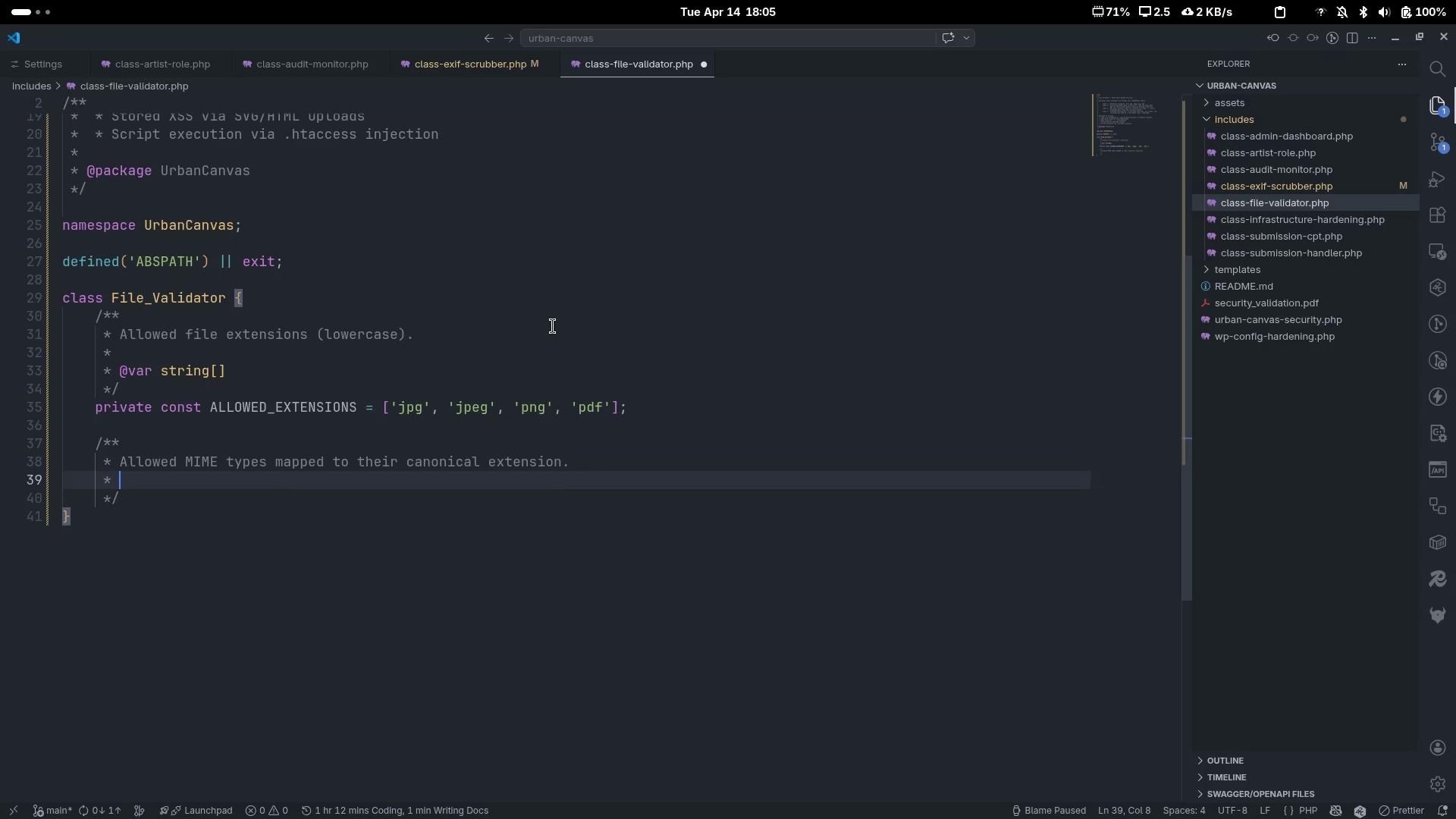 
 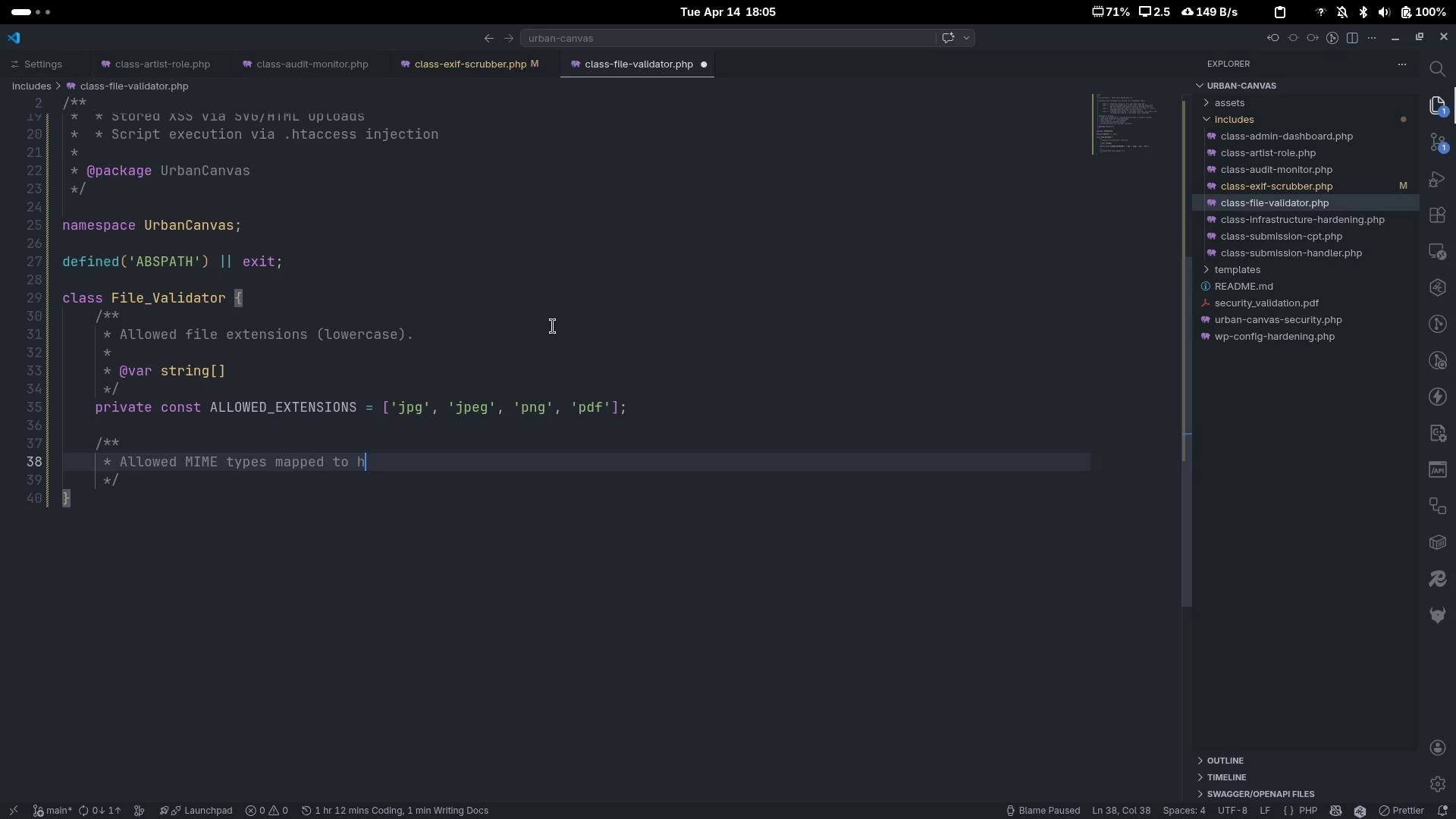 
key(Enter)
 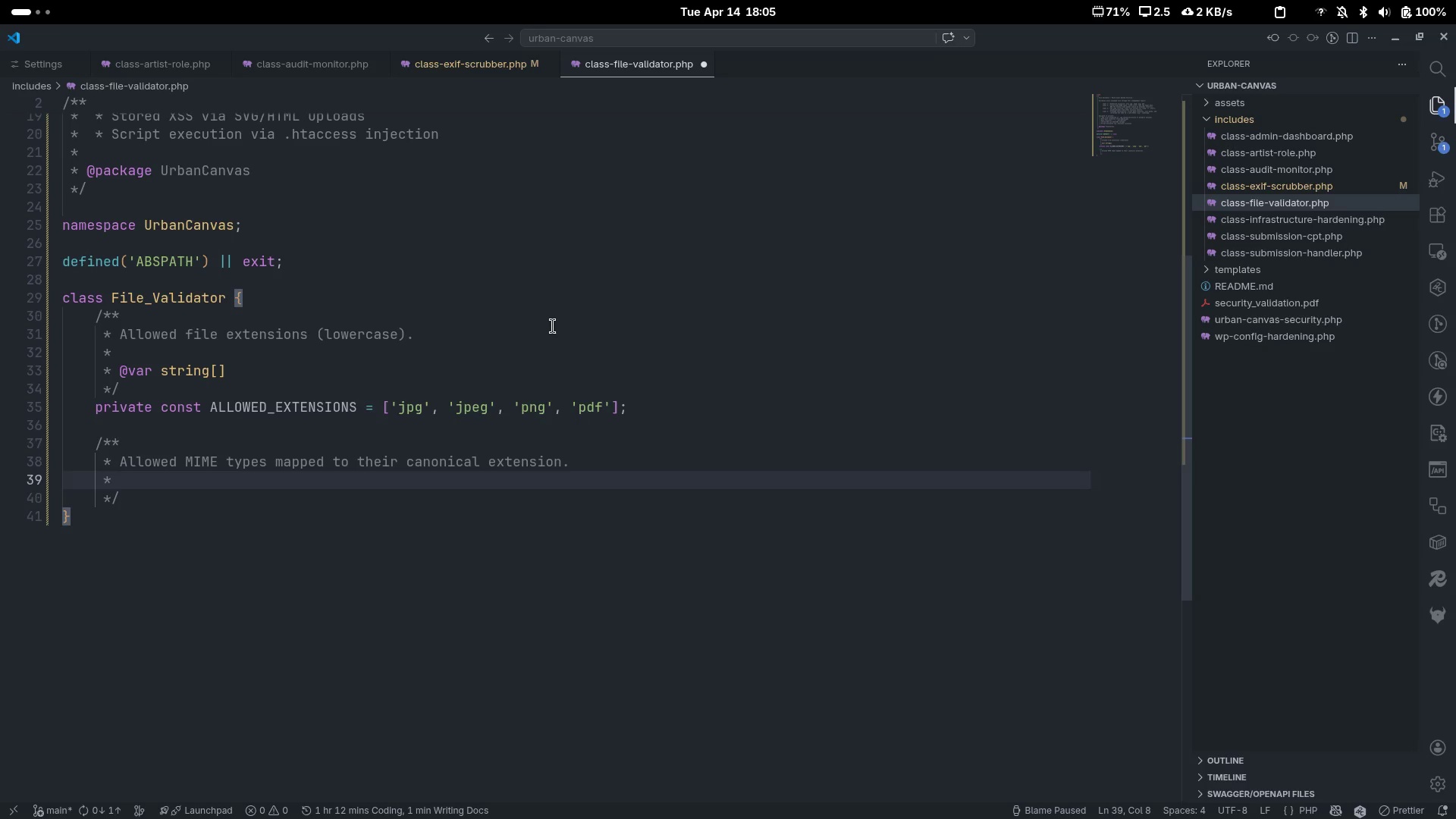 
type(Determined by magis-)
key(Backspace)
key(Backspace)
type(c-be)
key(Backspace)
type(yte inspection, not HTTP headers.)
 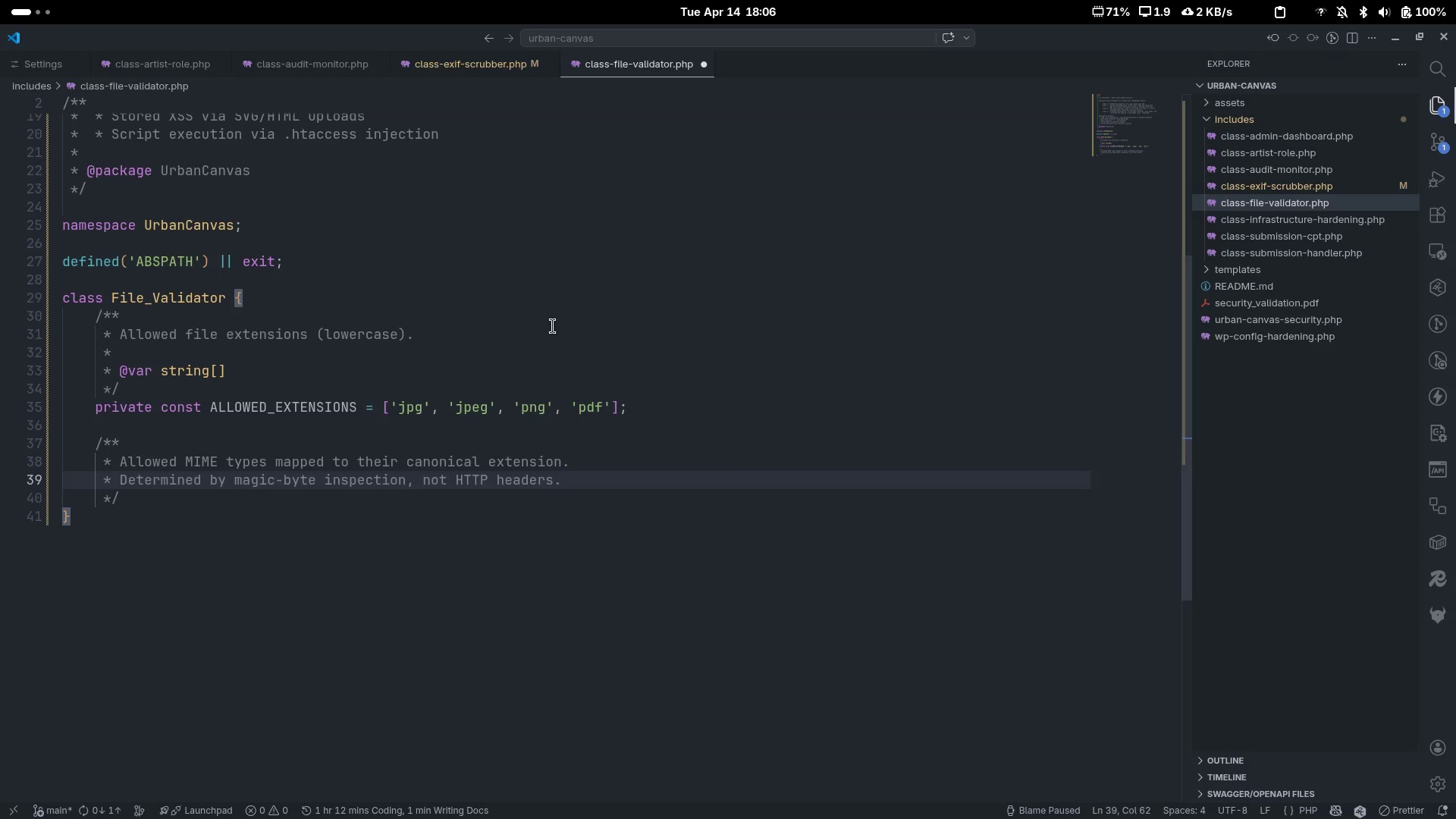 
key(Enter)
 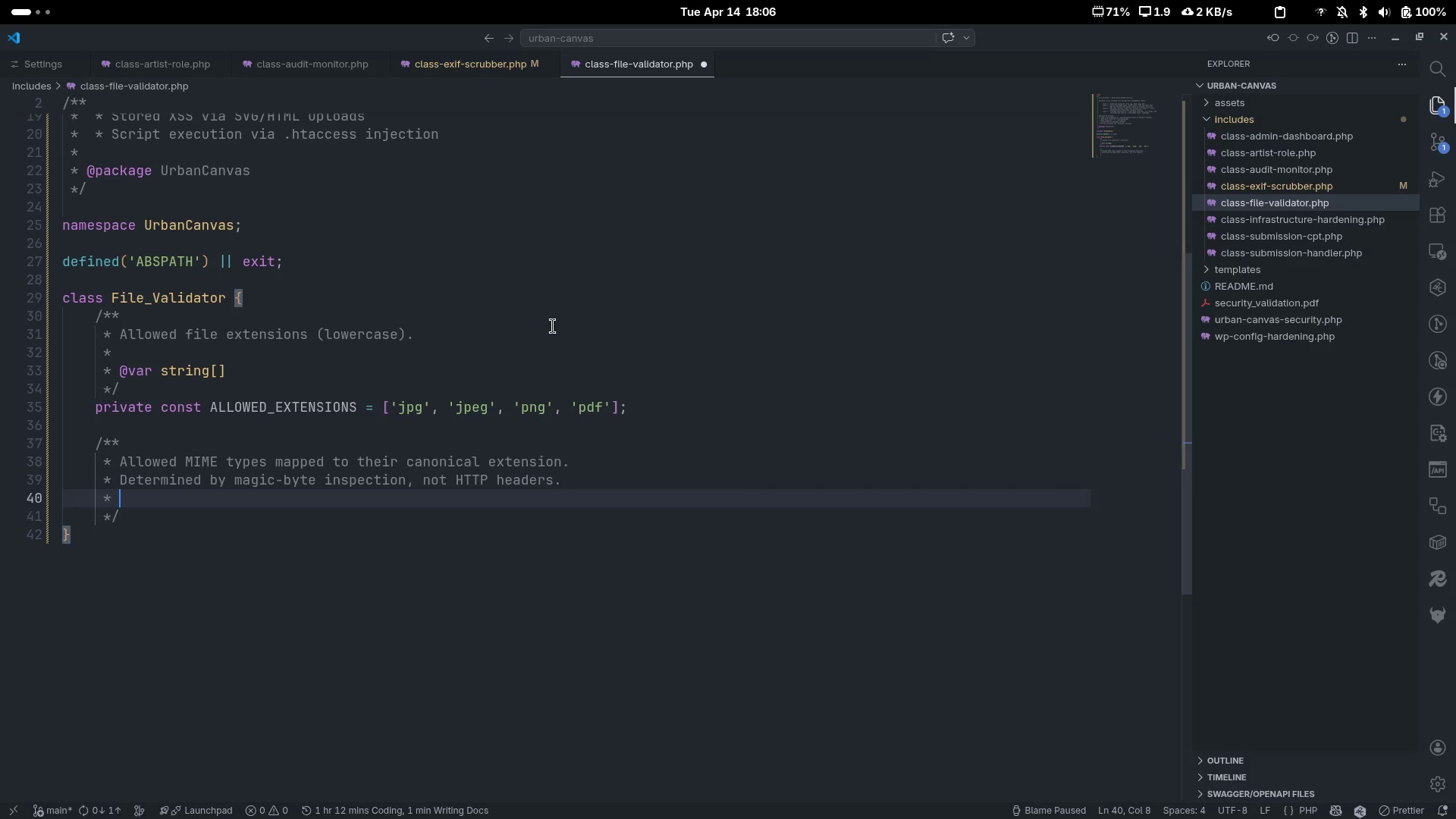 
key(Enter)
 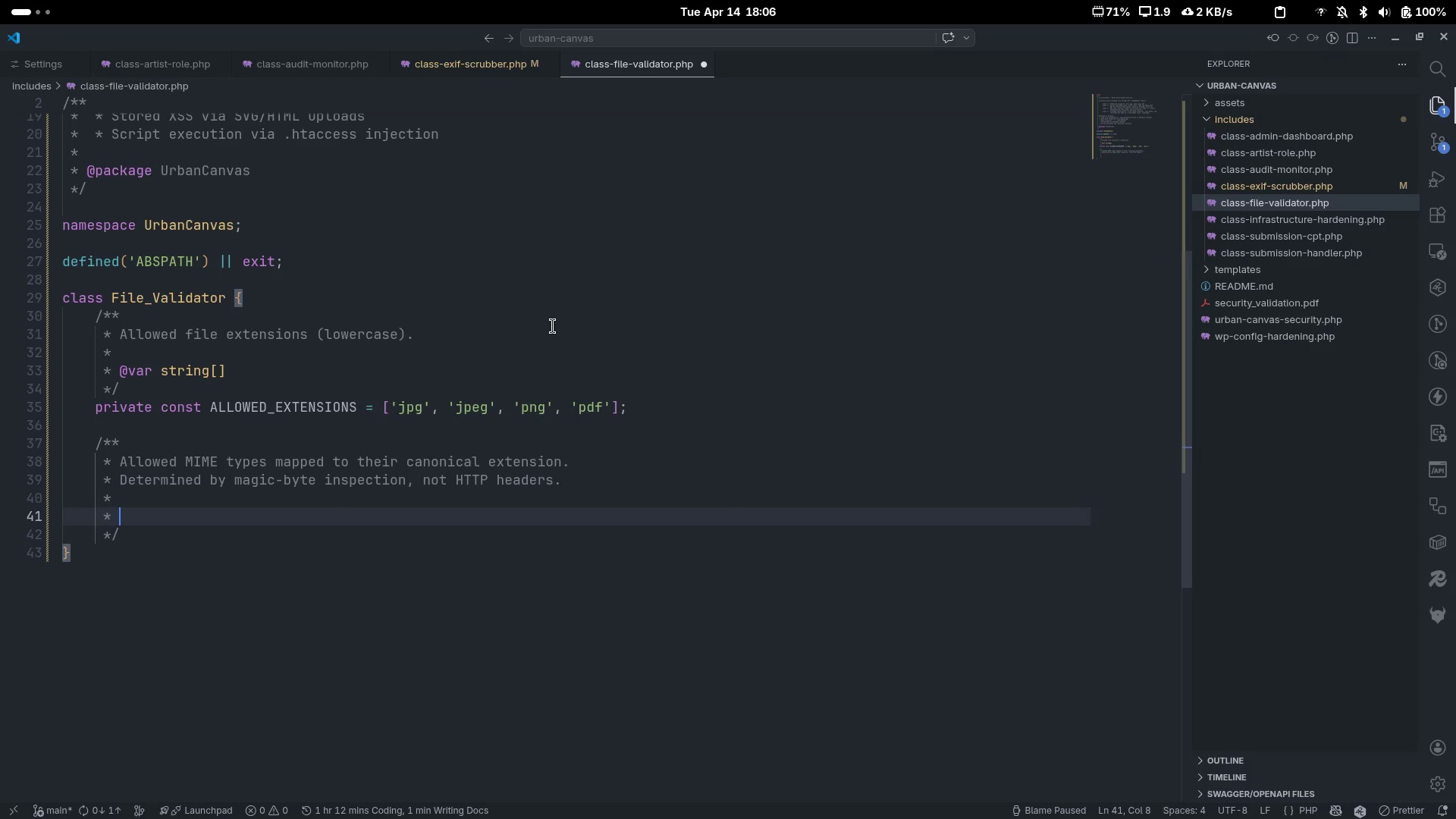 
type(@var array<>)
 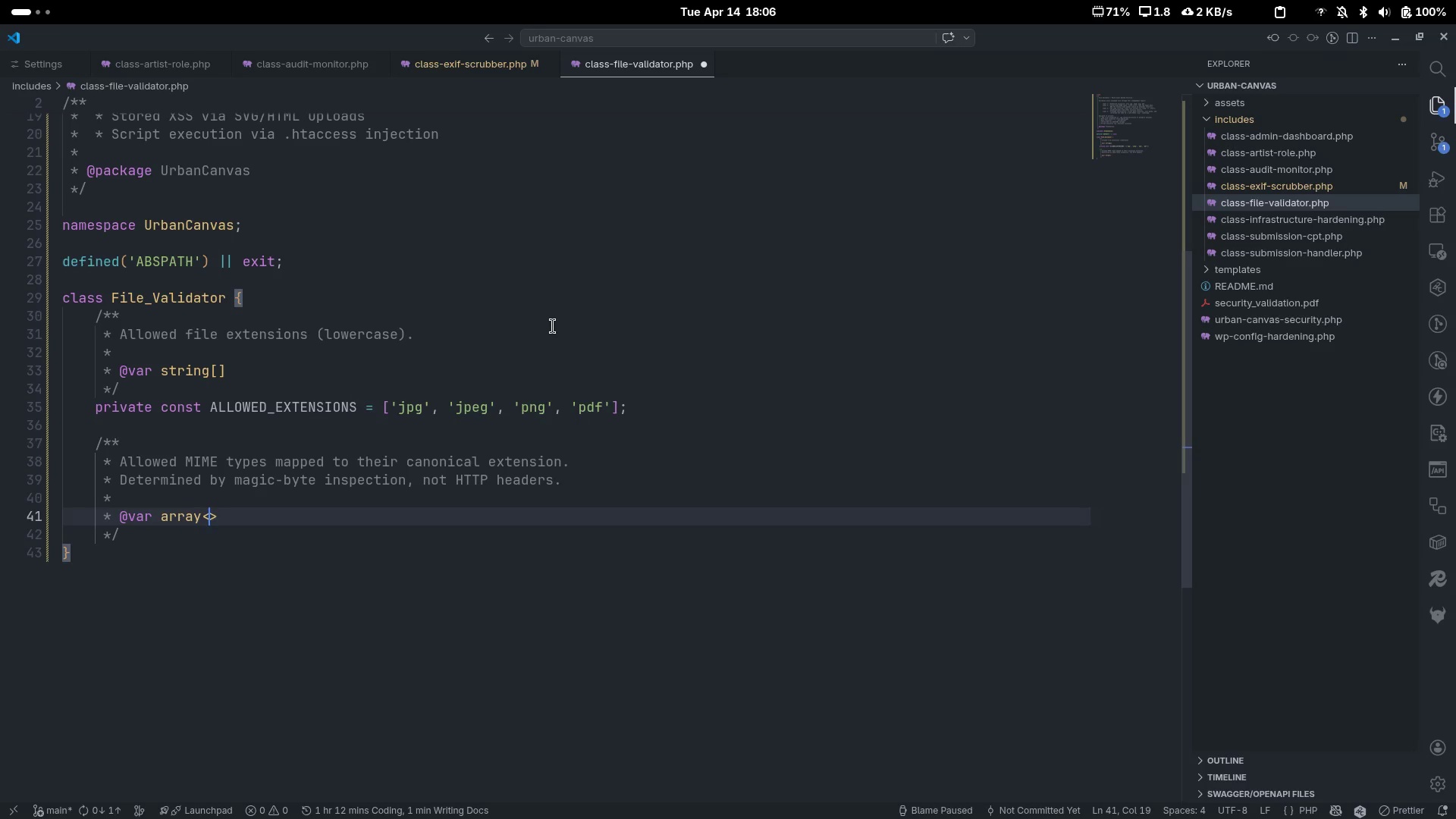 
 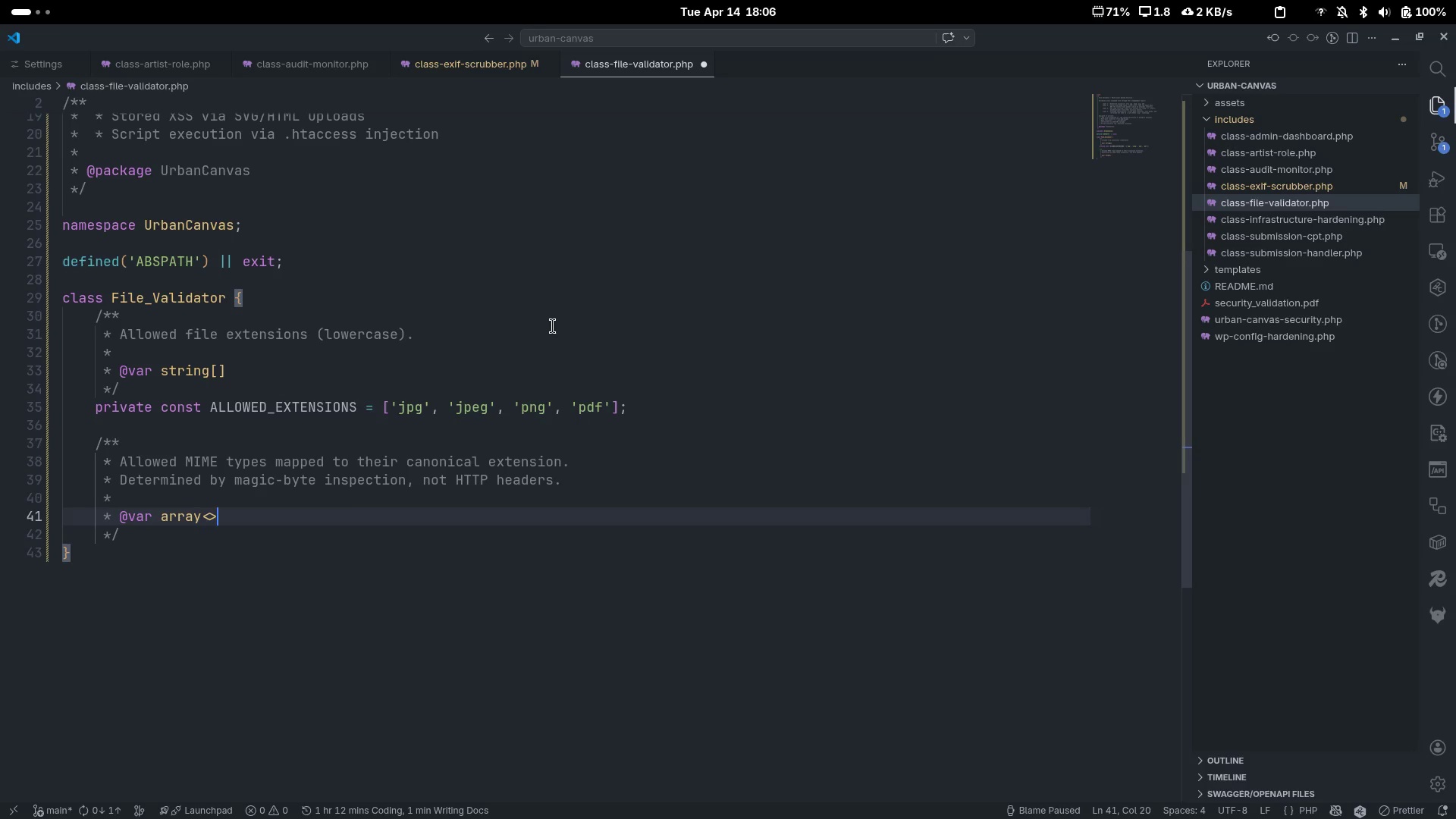 
key(ArrowLeft)
 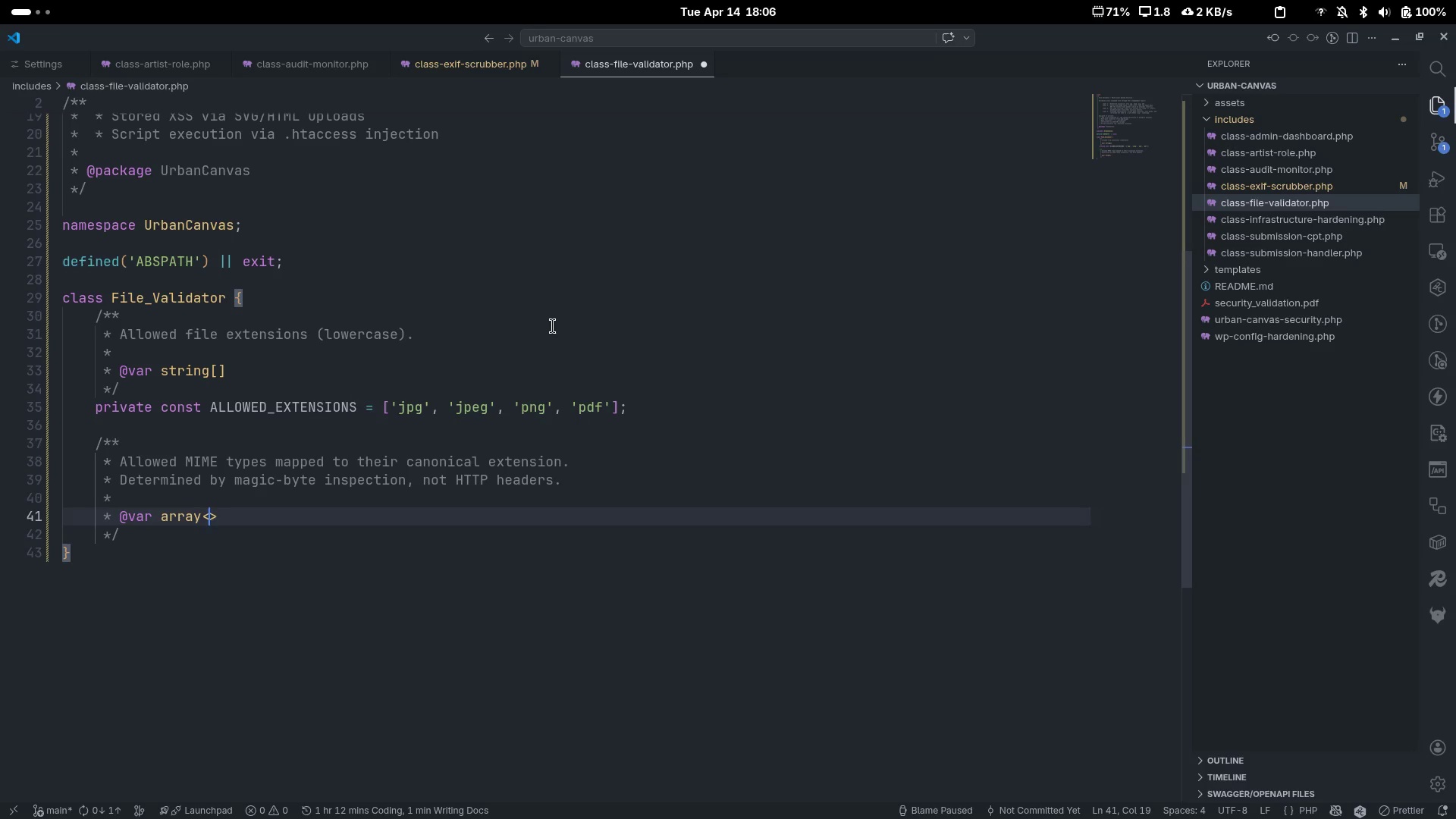 
type(string,sting)
 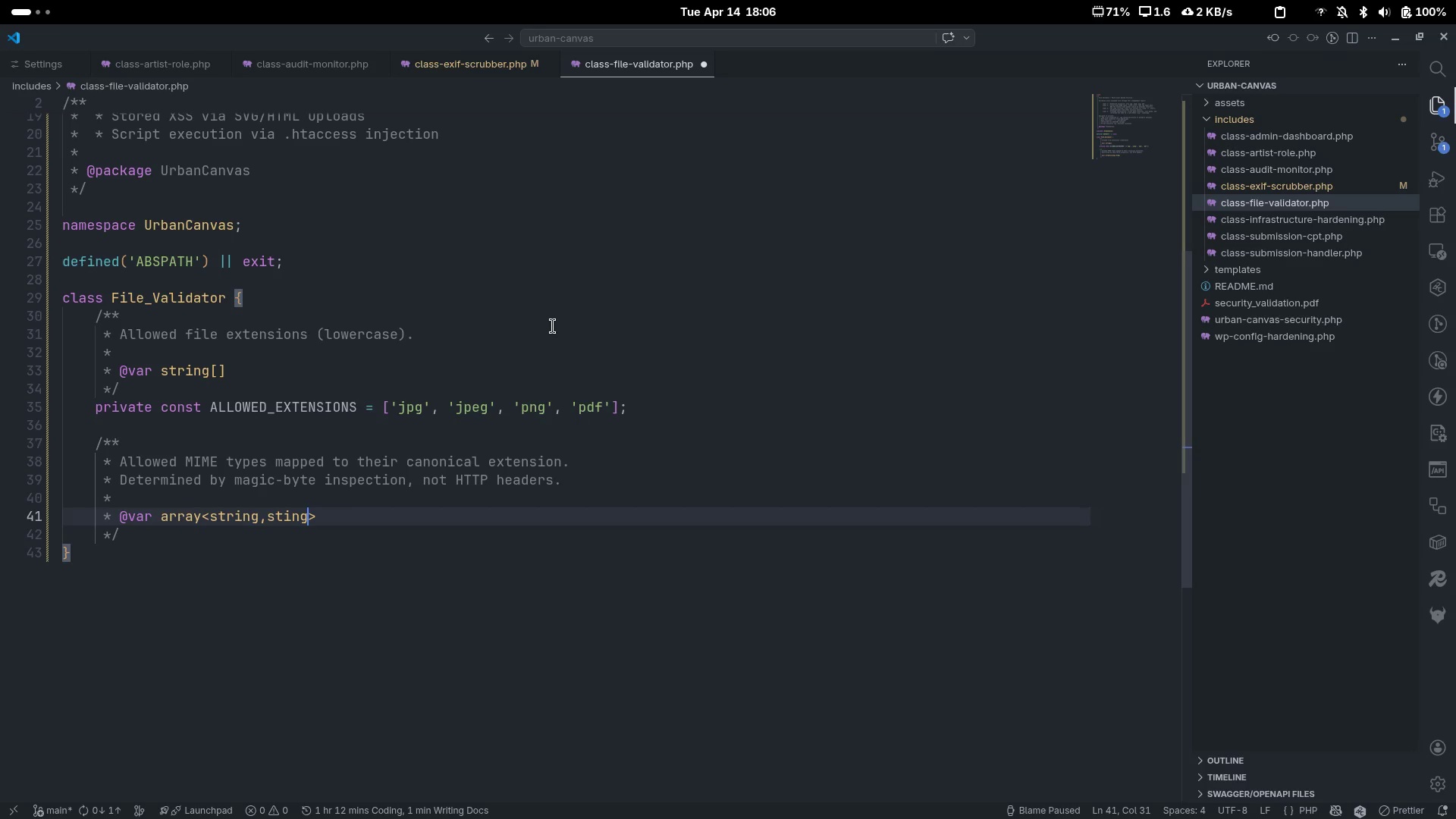 
key(Control+ControlLeft)
 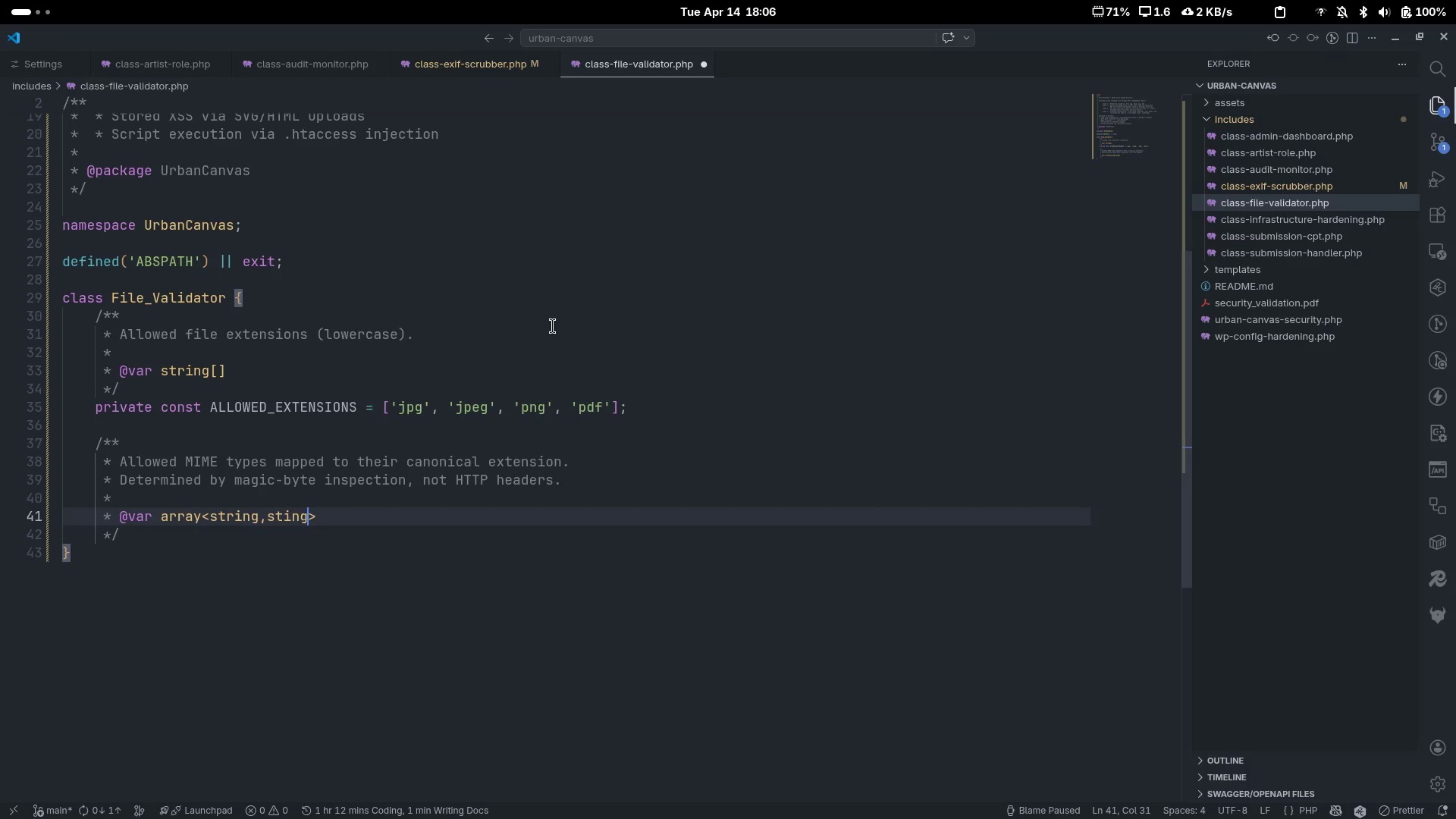 
key(Control+Backspace)
 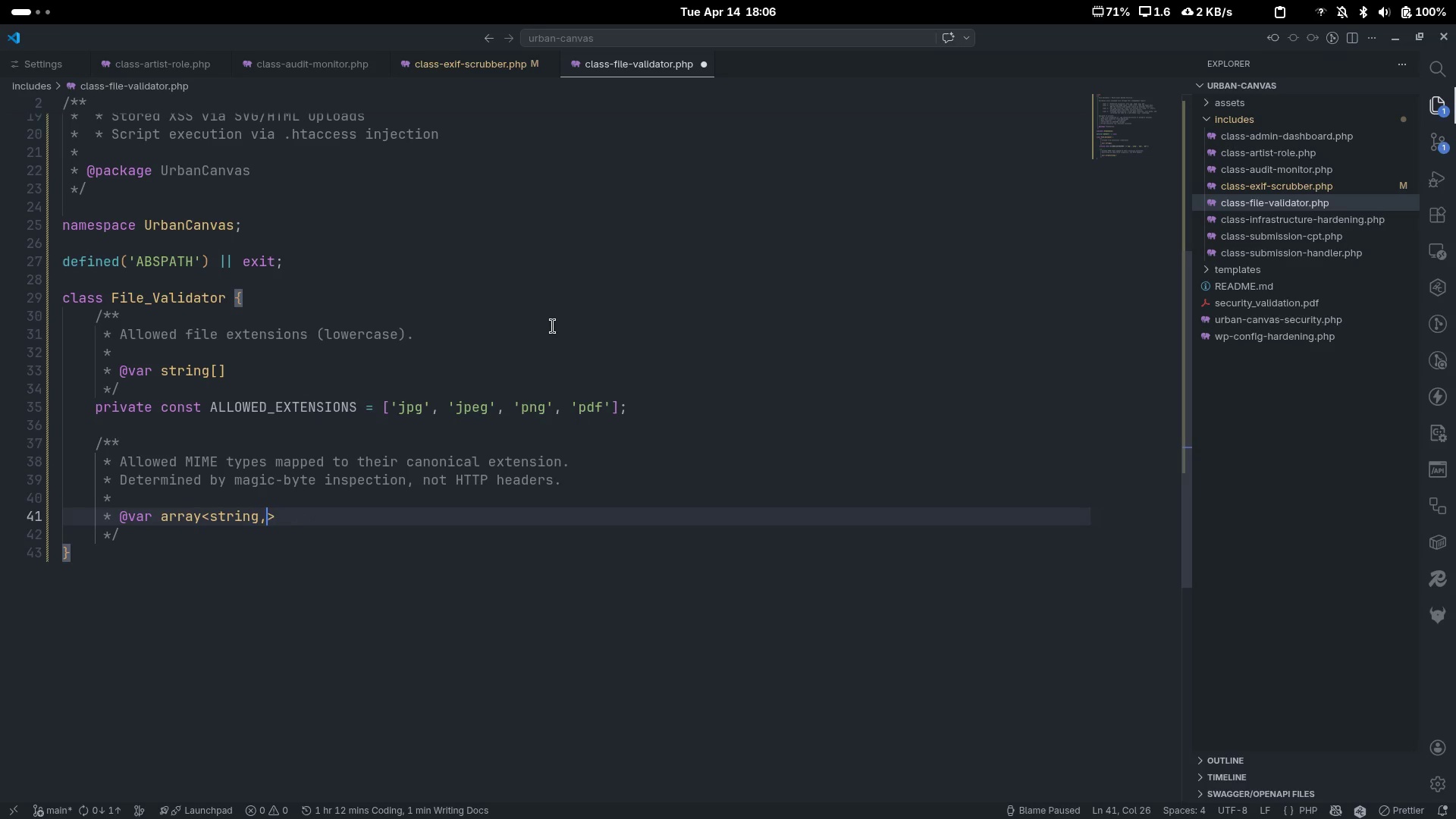 
type(string)
 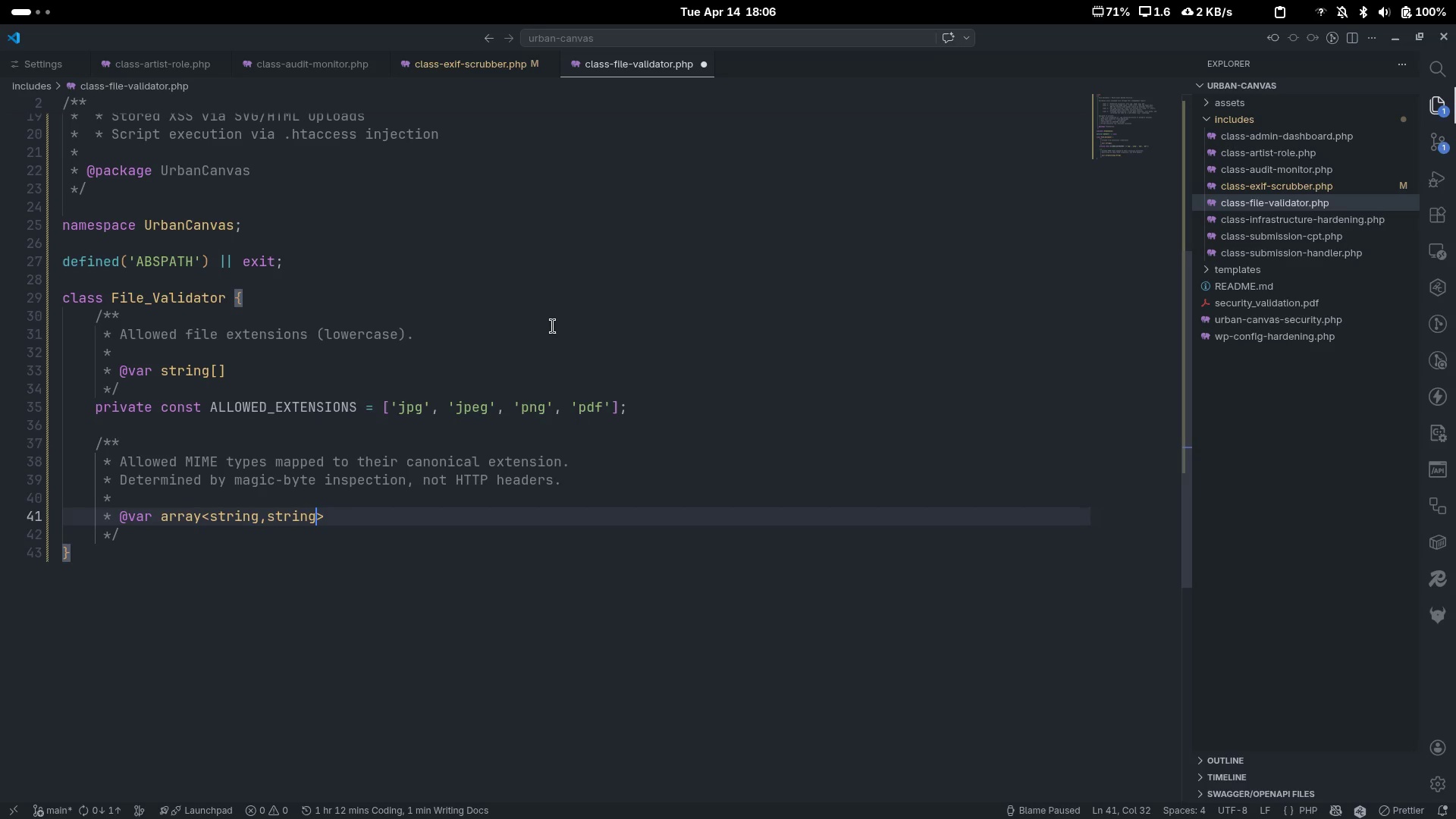 
key(Control+ControlLeft)
 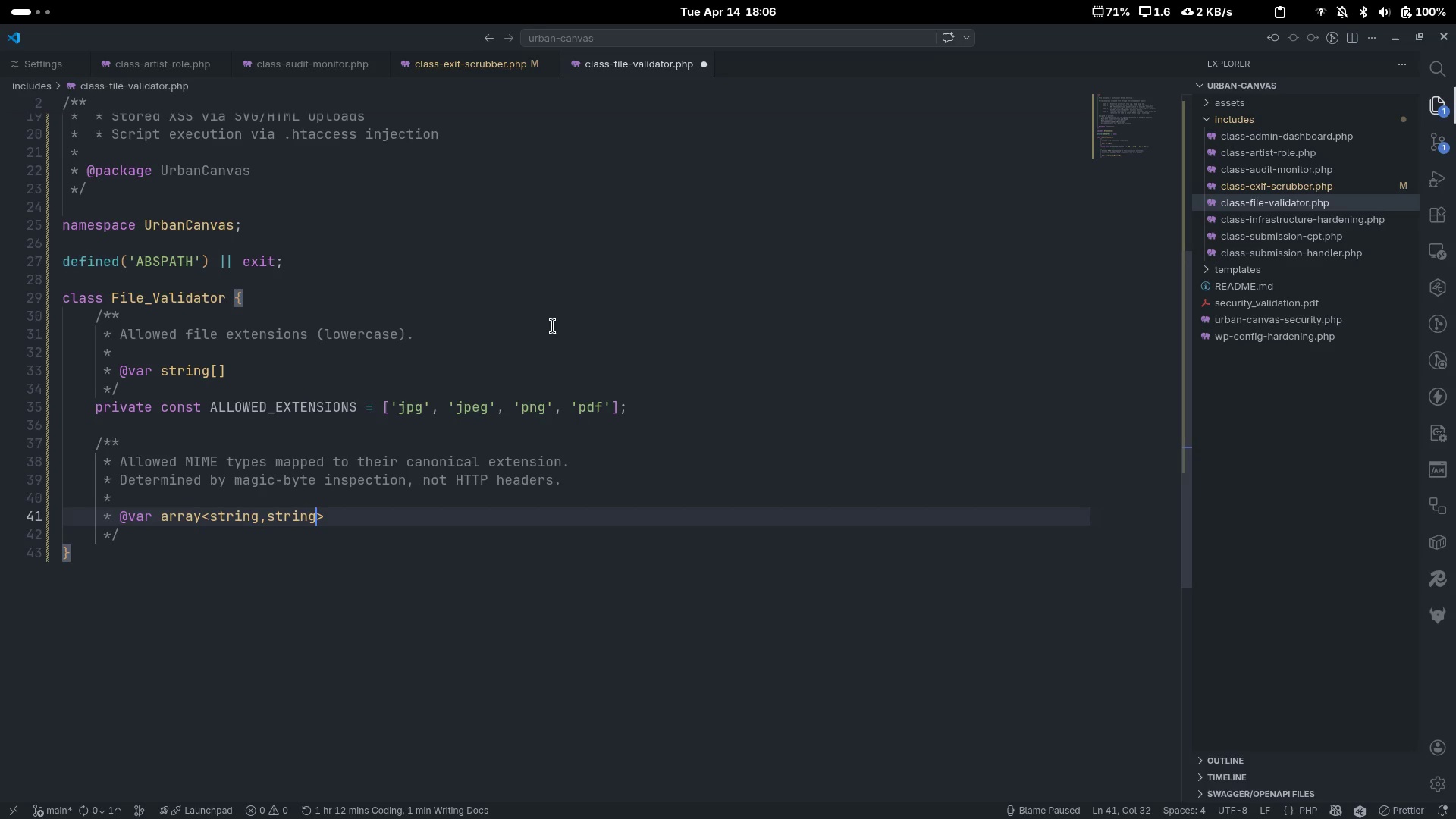 
key(Control+ArrowRight)
 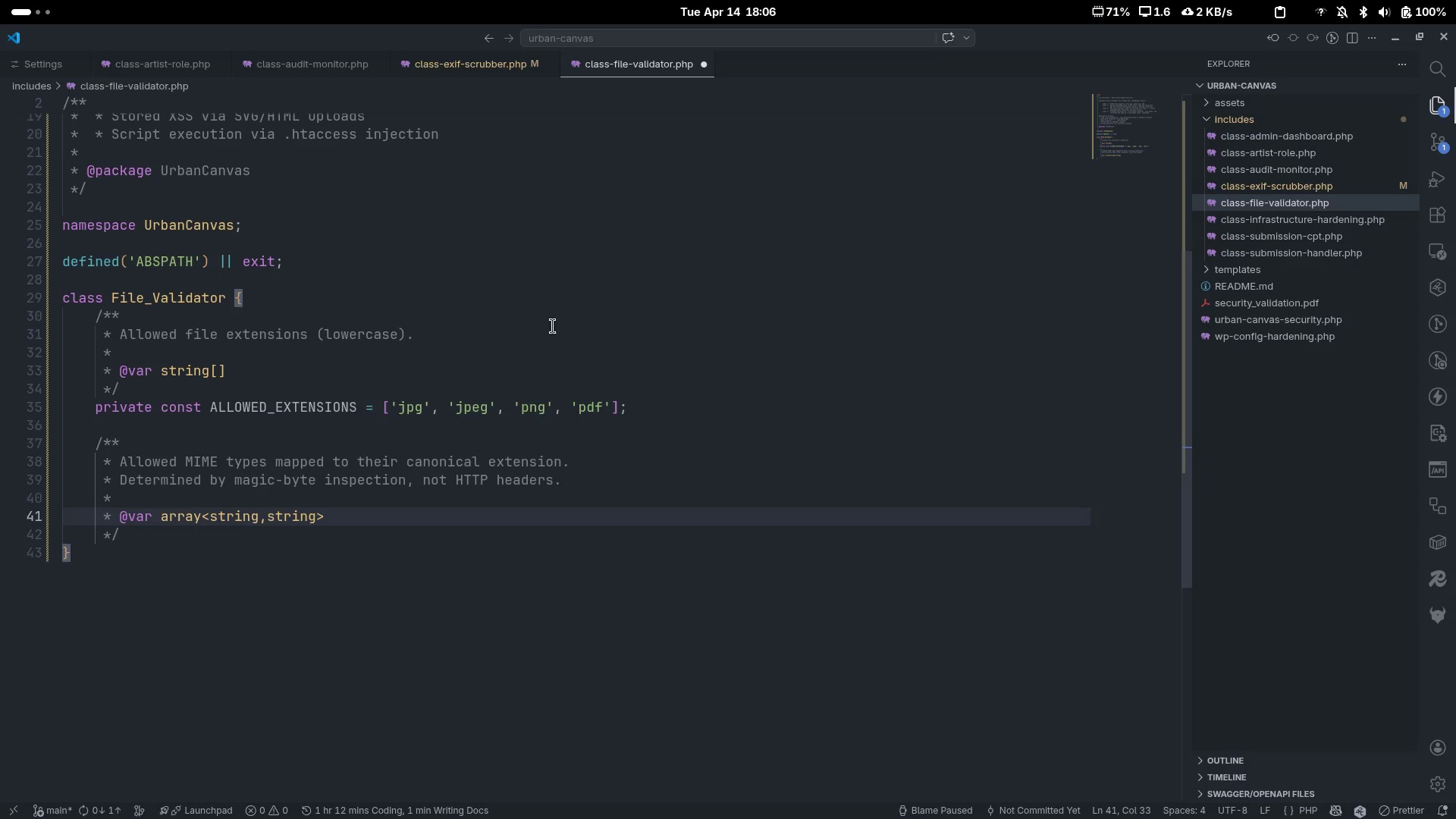 
key(ArrowDown)
 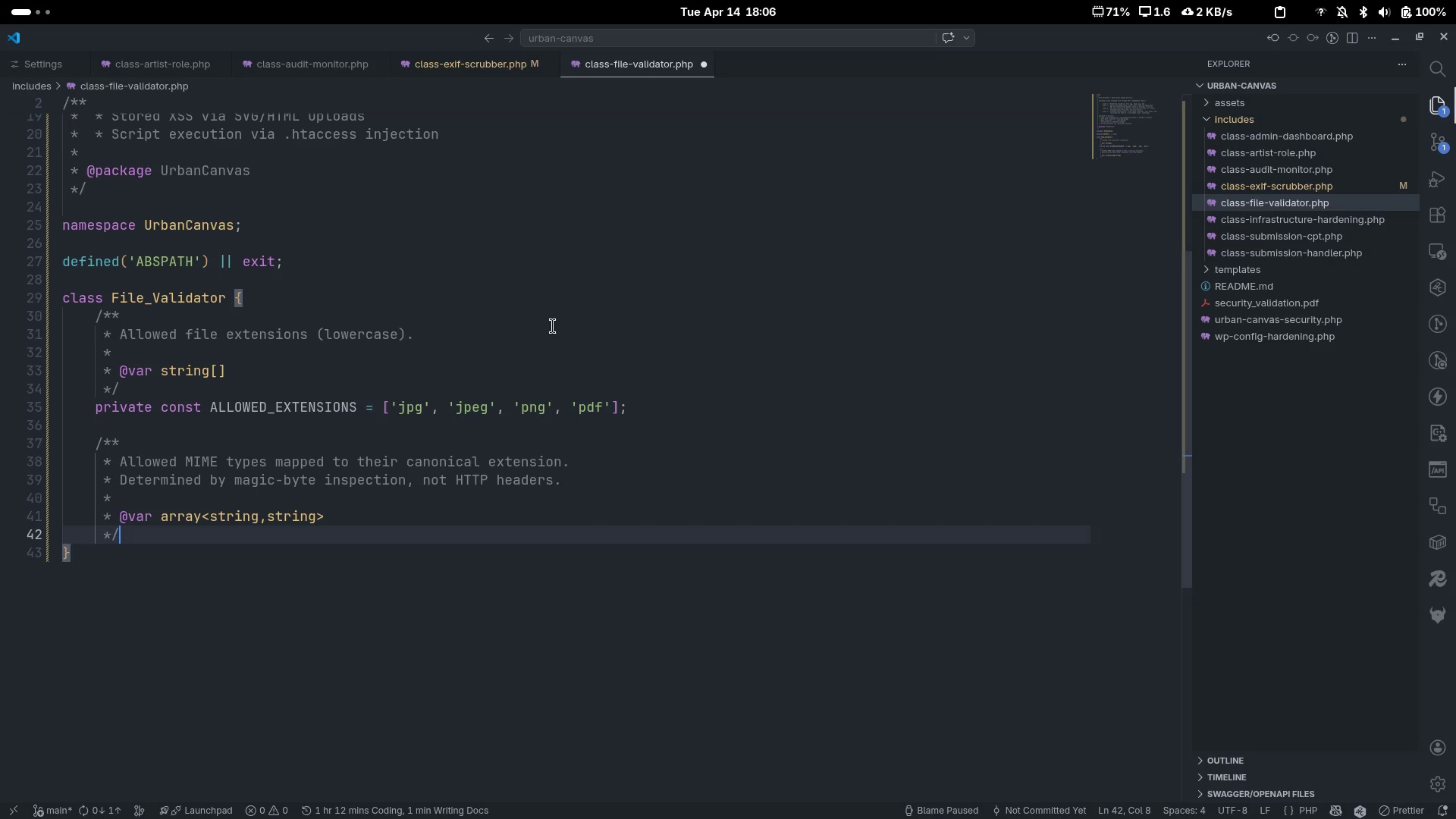 
key(Enter)
 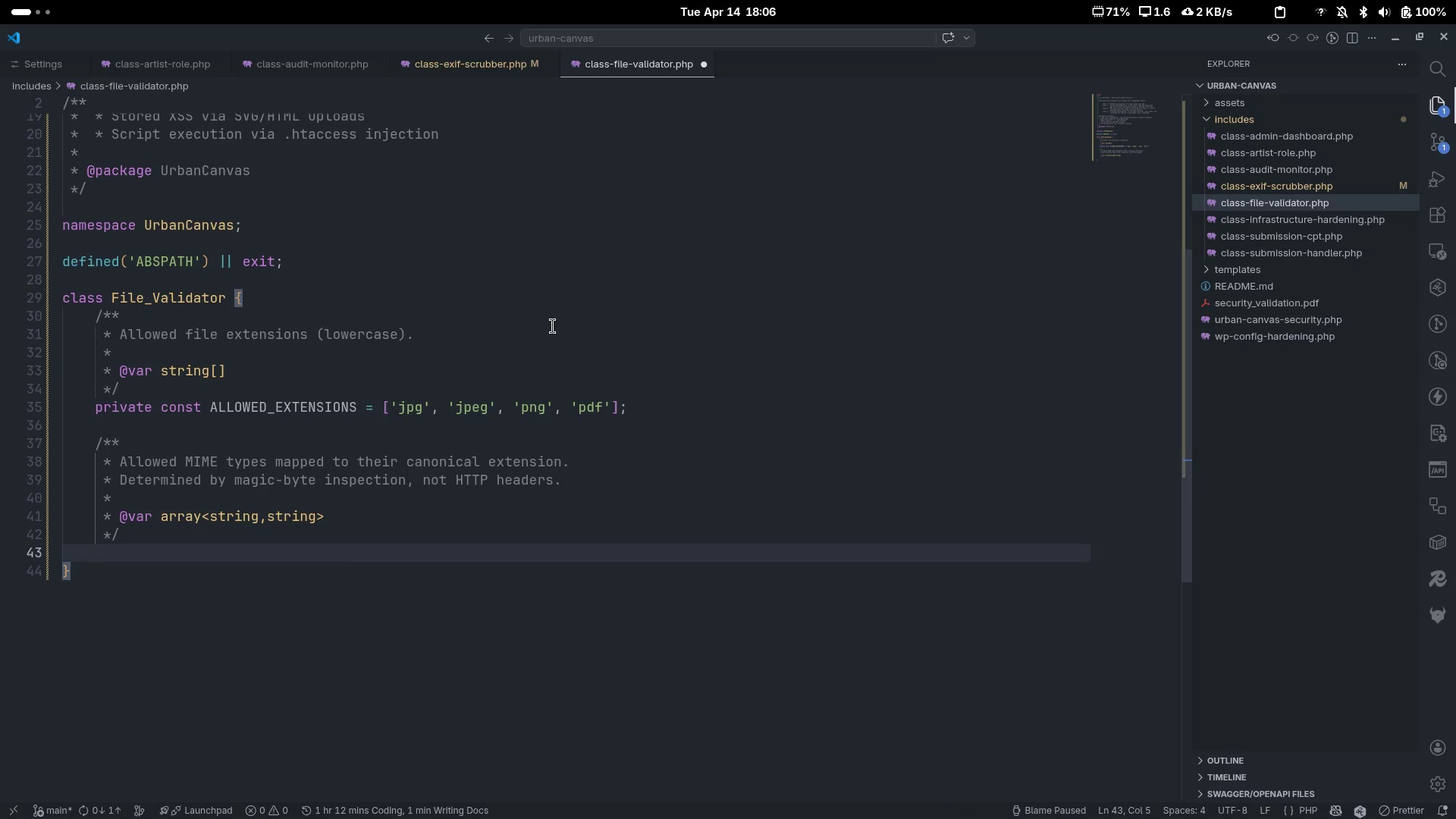 
type(private cont)
 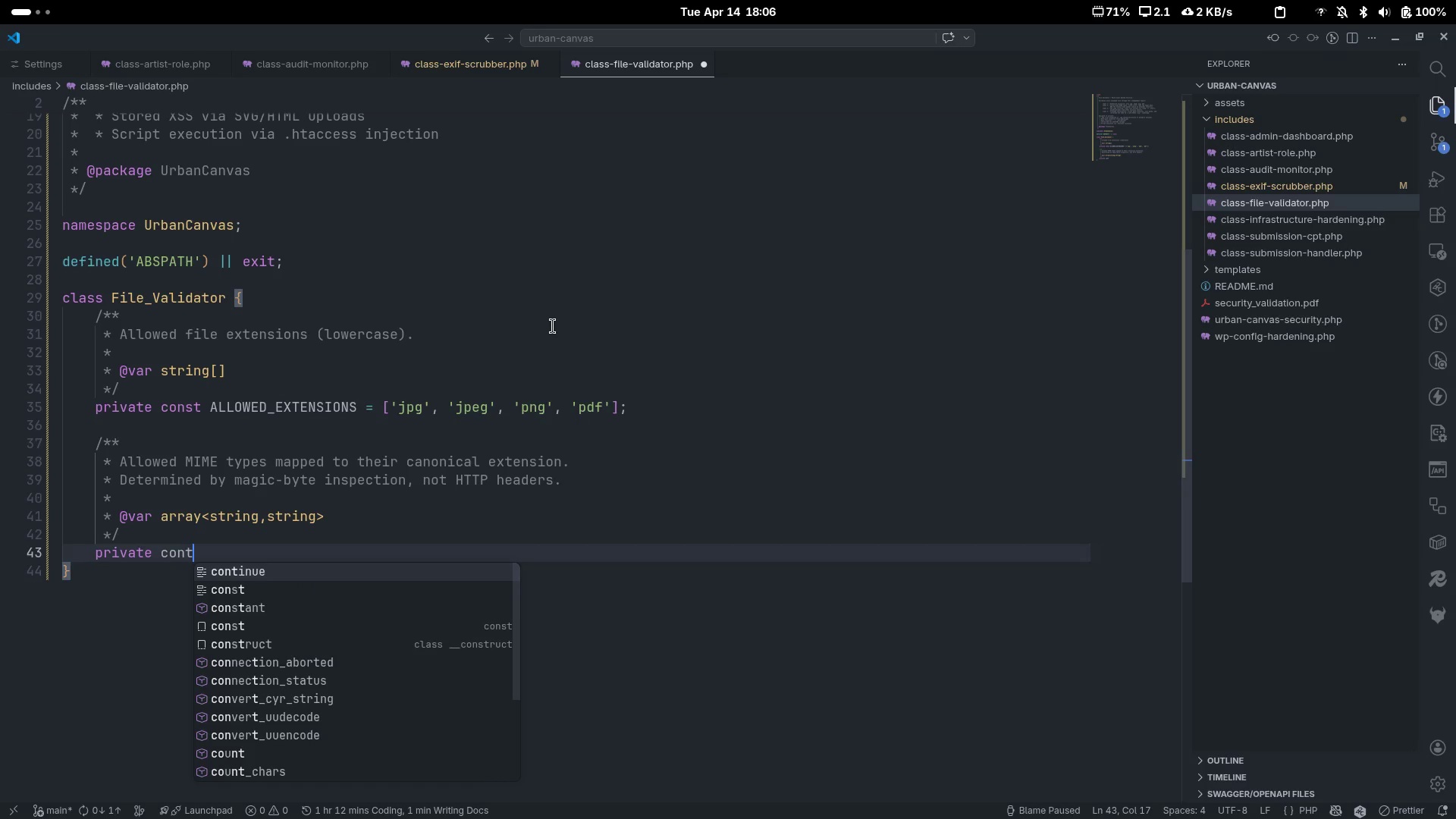 
key(Control+ControlLeft)
 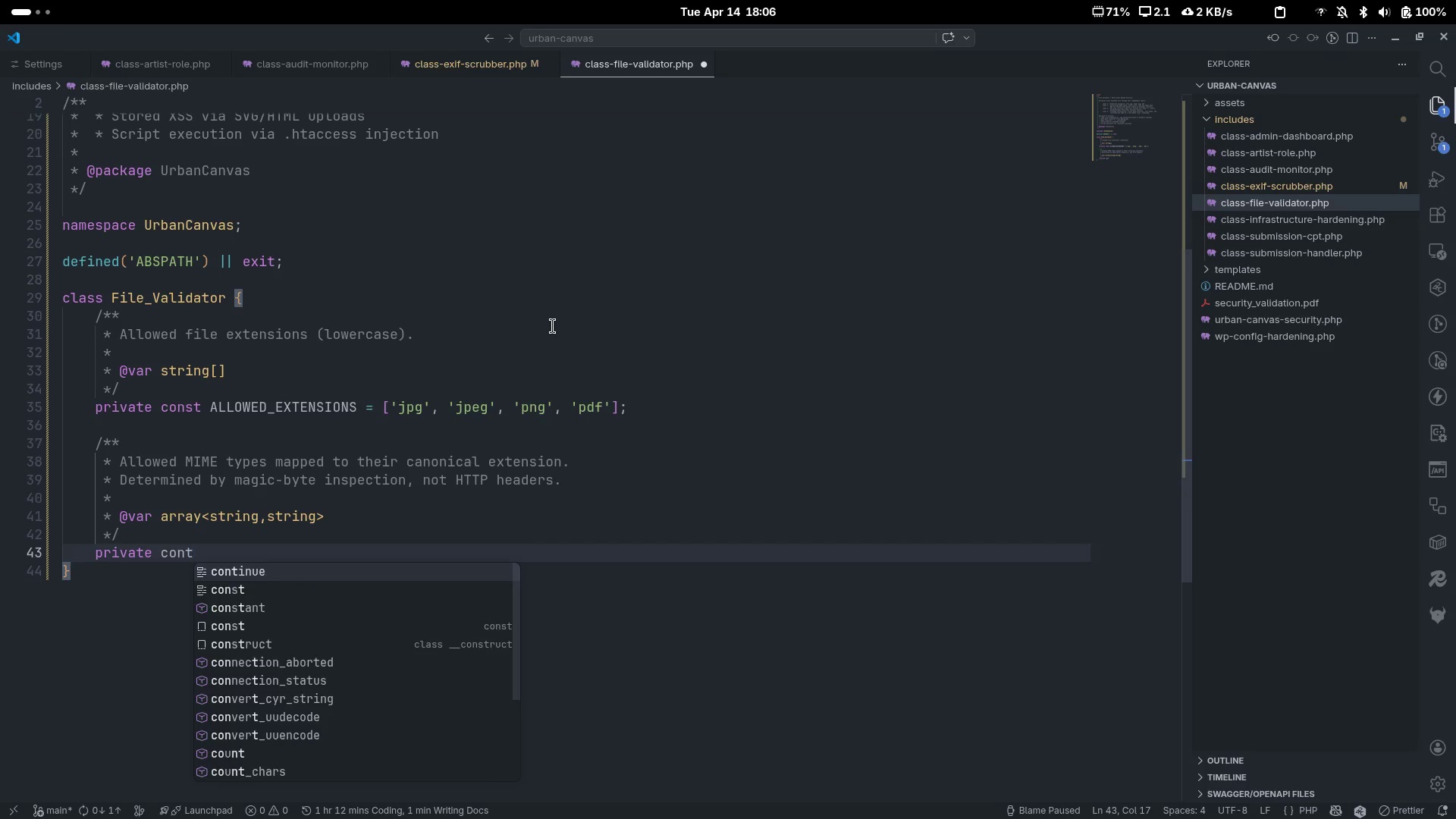 
key(Control+Backspace)
 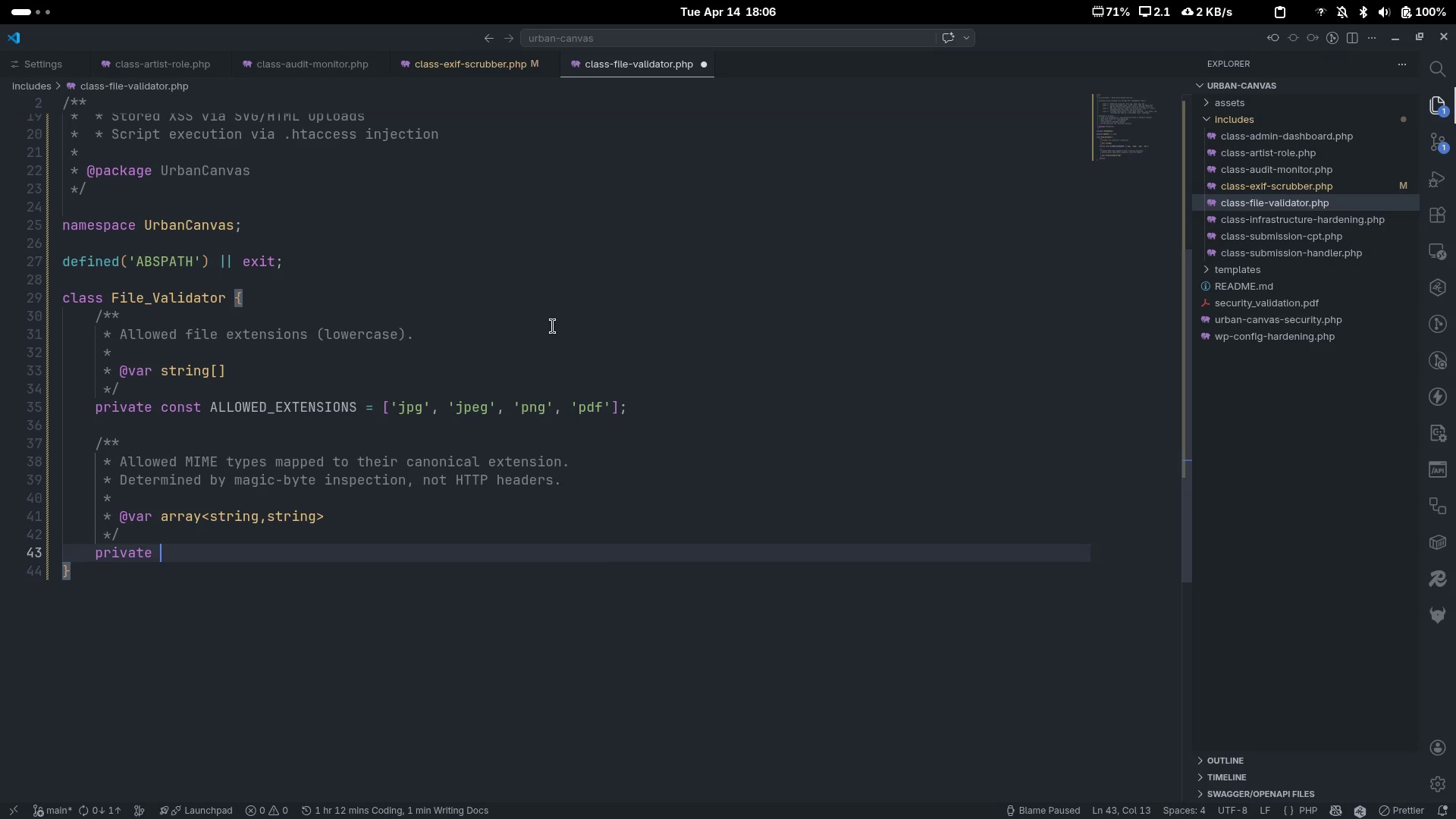 
type(const ALLOWED_MIME_MAP = [)
 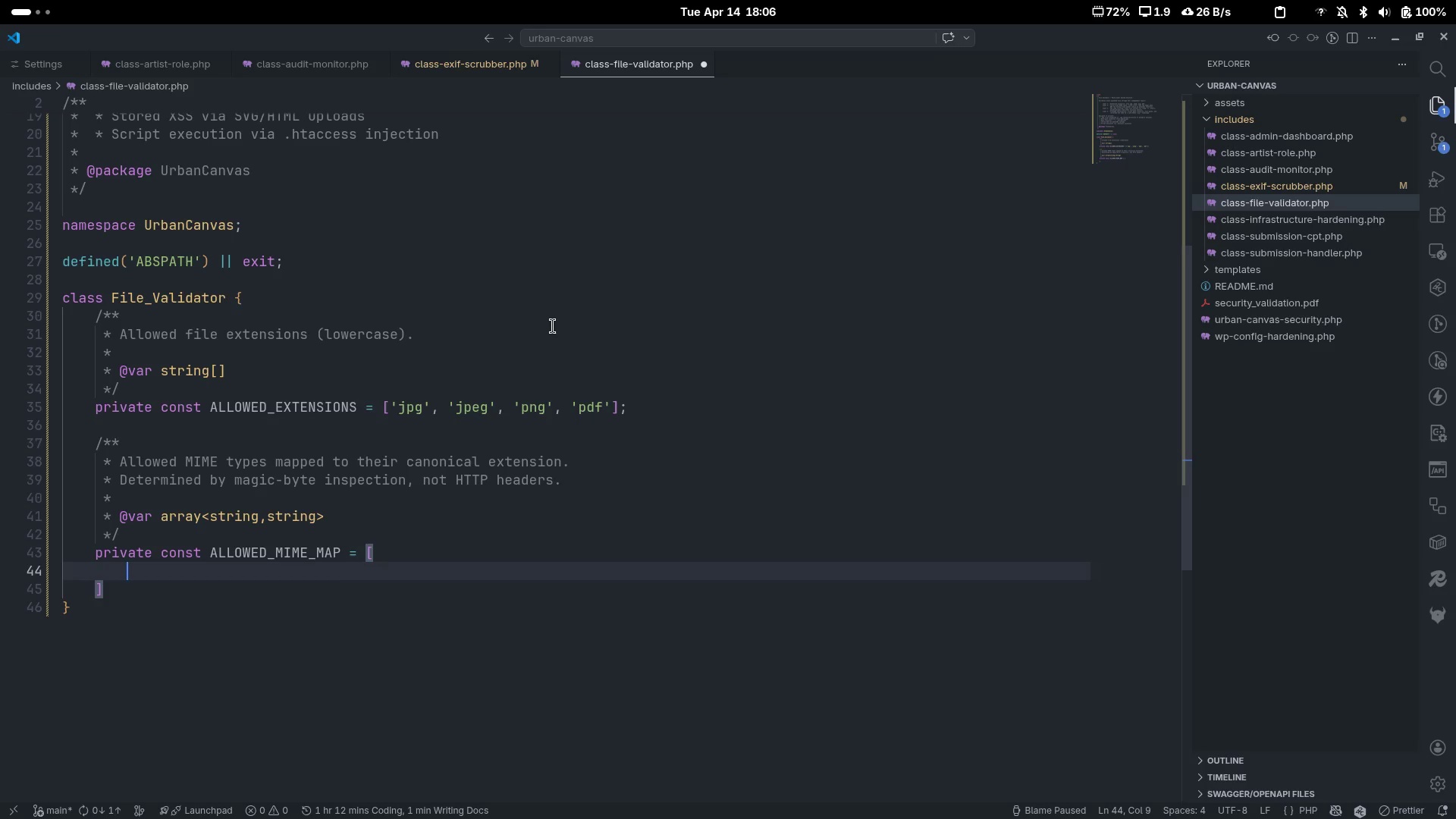 
 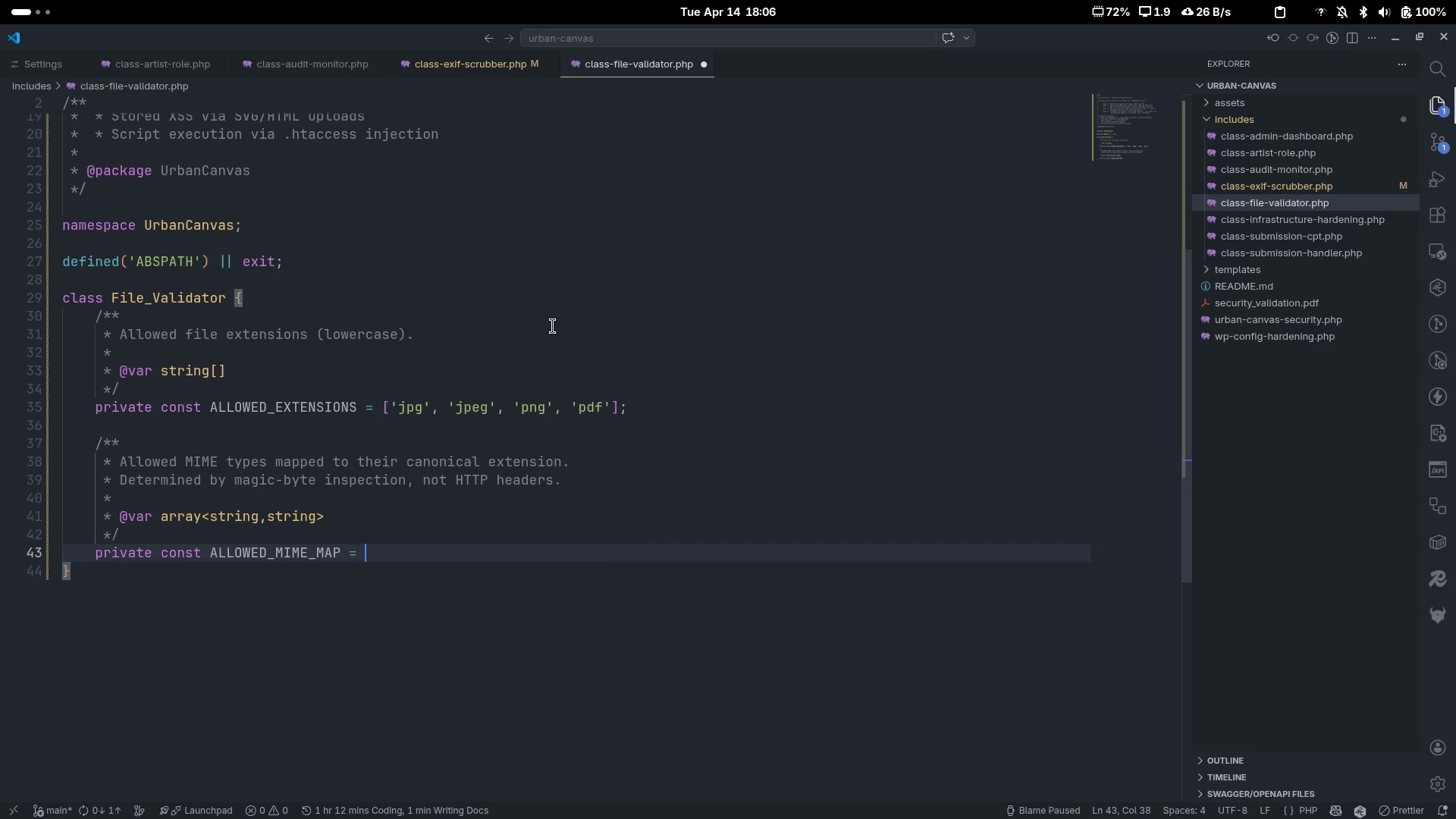 
key(Enter)
 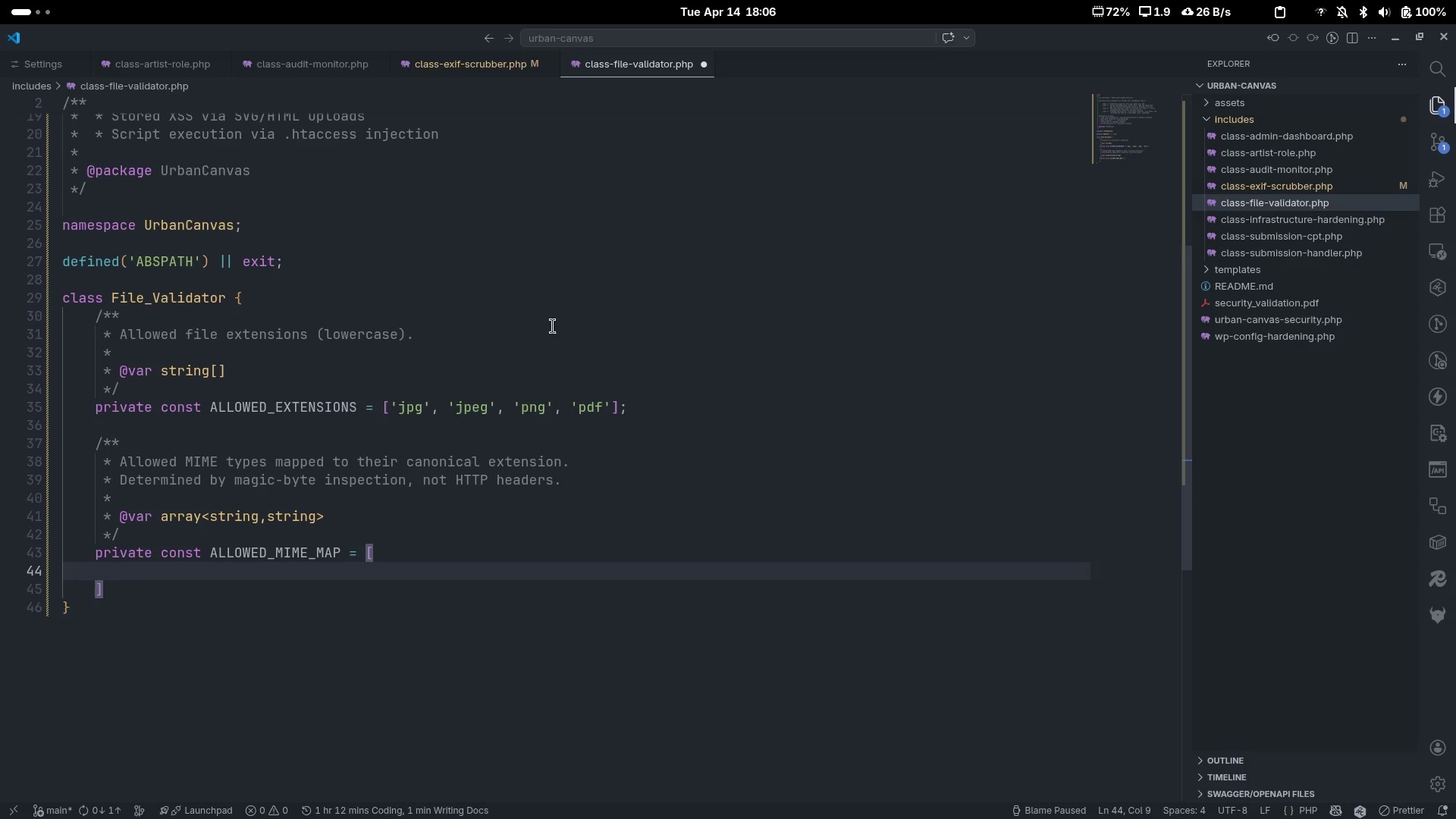 
type('imae)
key(Backspace)
type(ge/jpeg)
 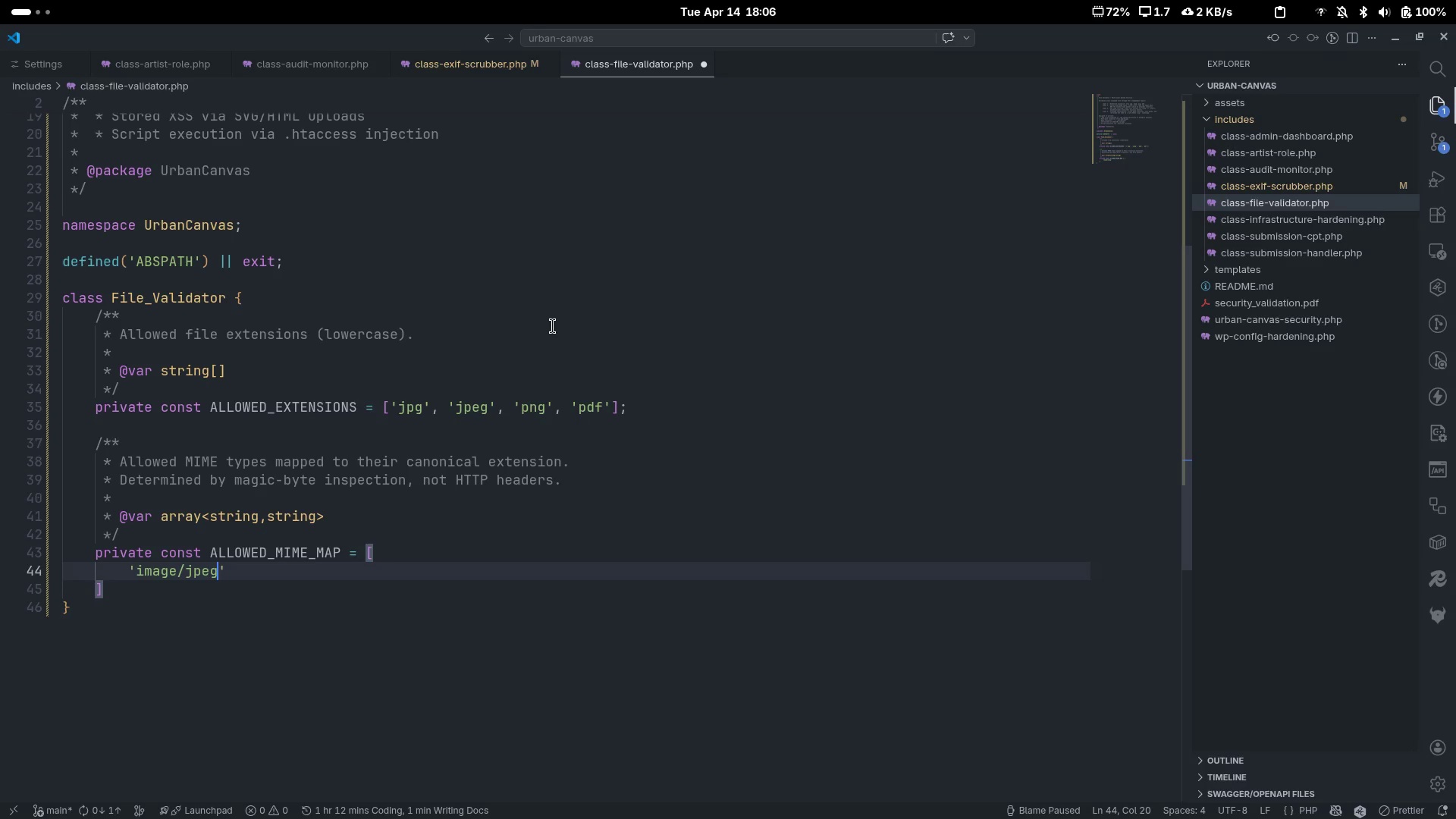 
key(ArrowRight)
 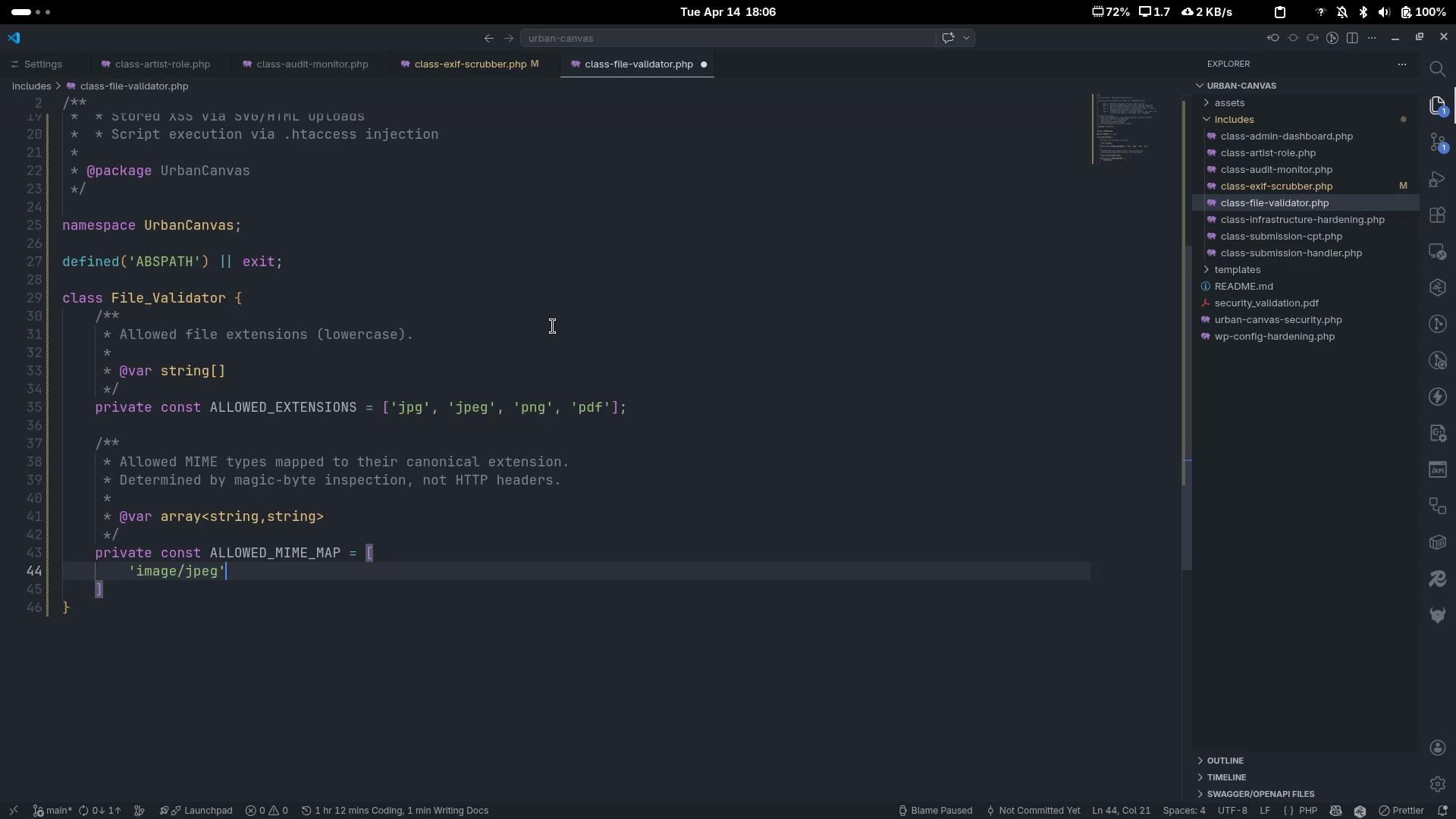 
type( )
key(Tab)
key(Backspace)
key(Backspace)
key(Backspace)
key(Tab)
key(Tab)
type(=> 'jpg)
 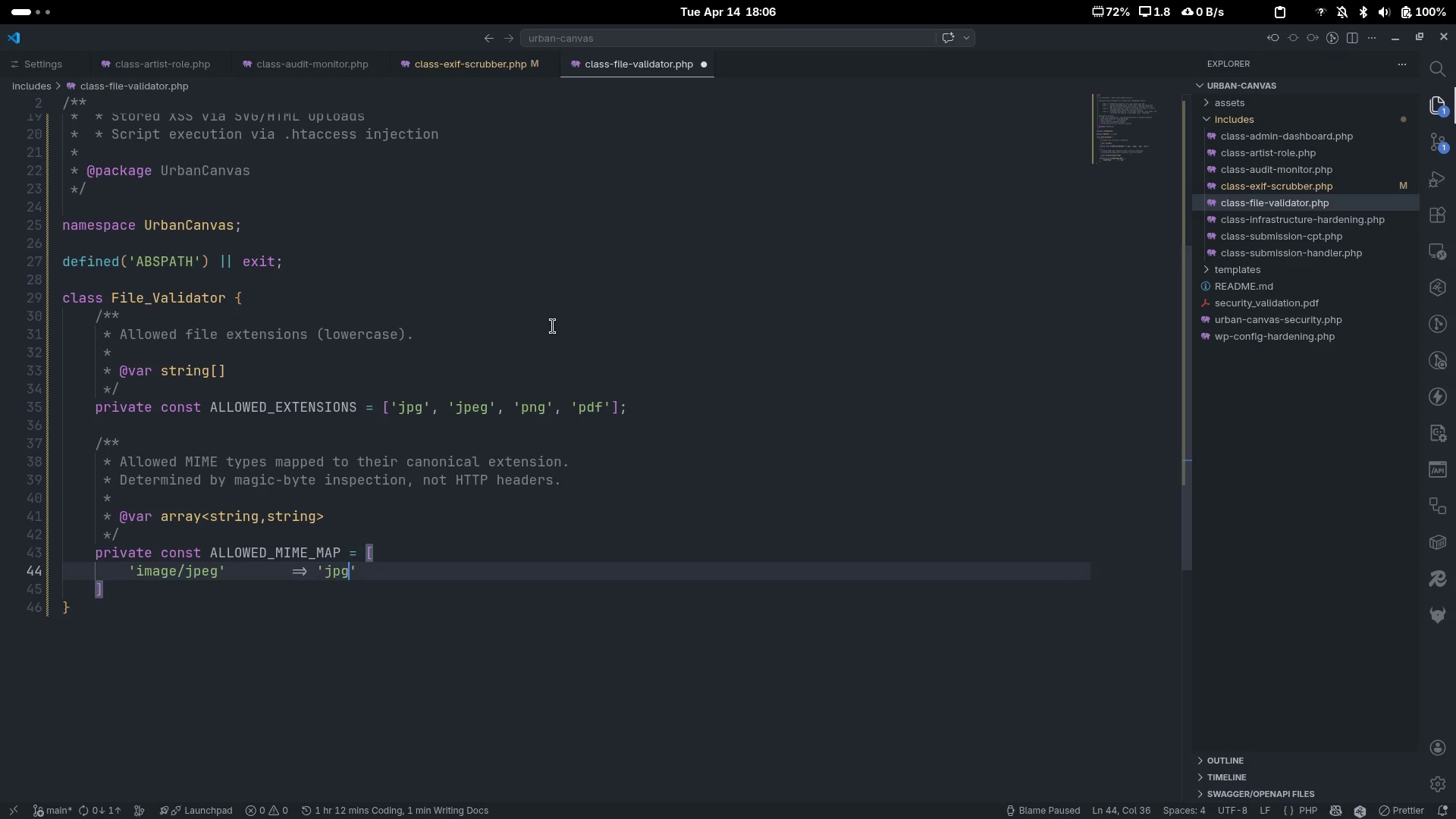 
key(ArrowRight)
 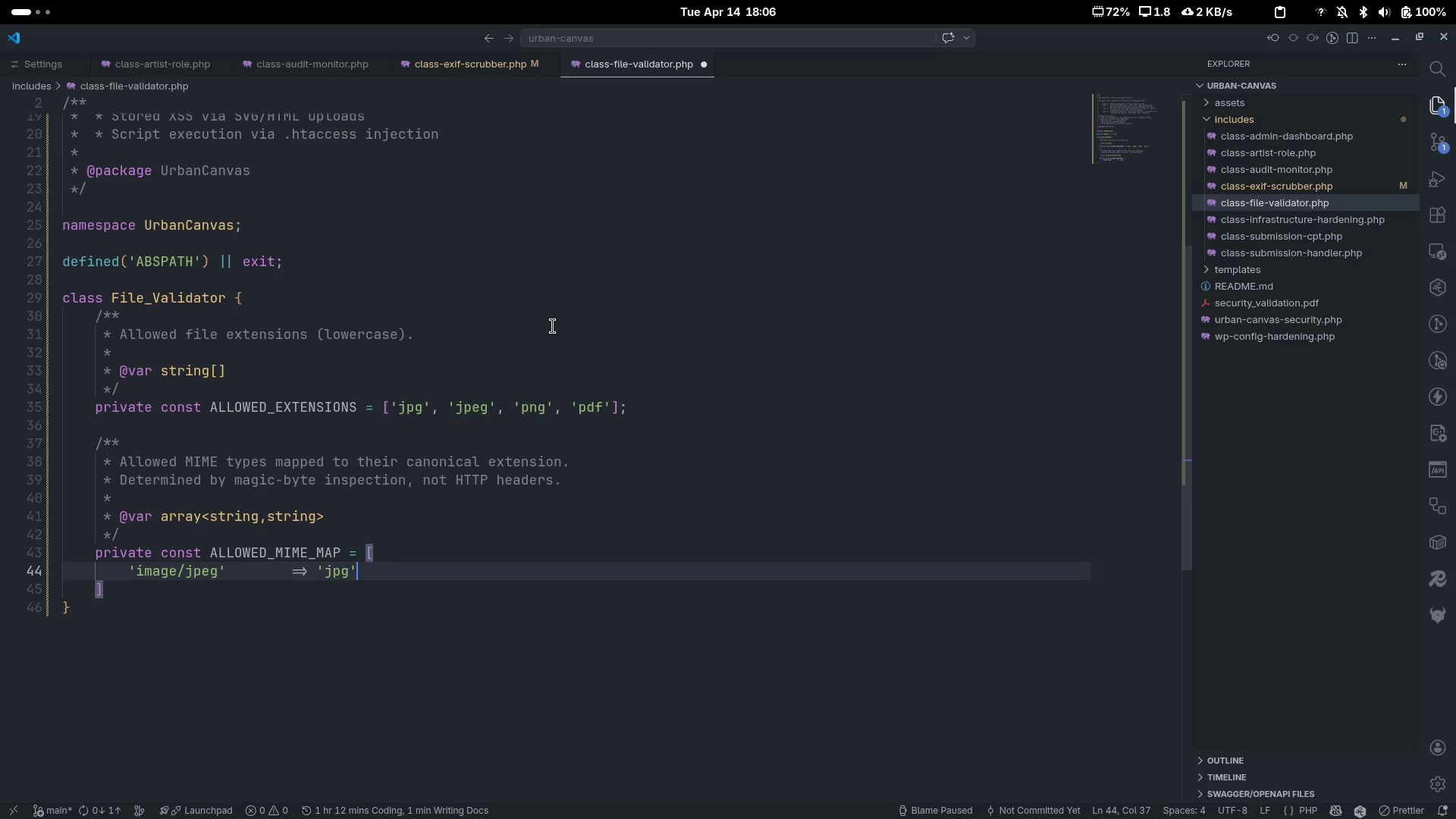 
key(Comma)
 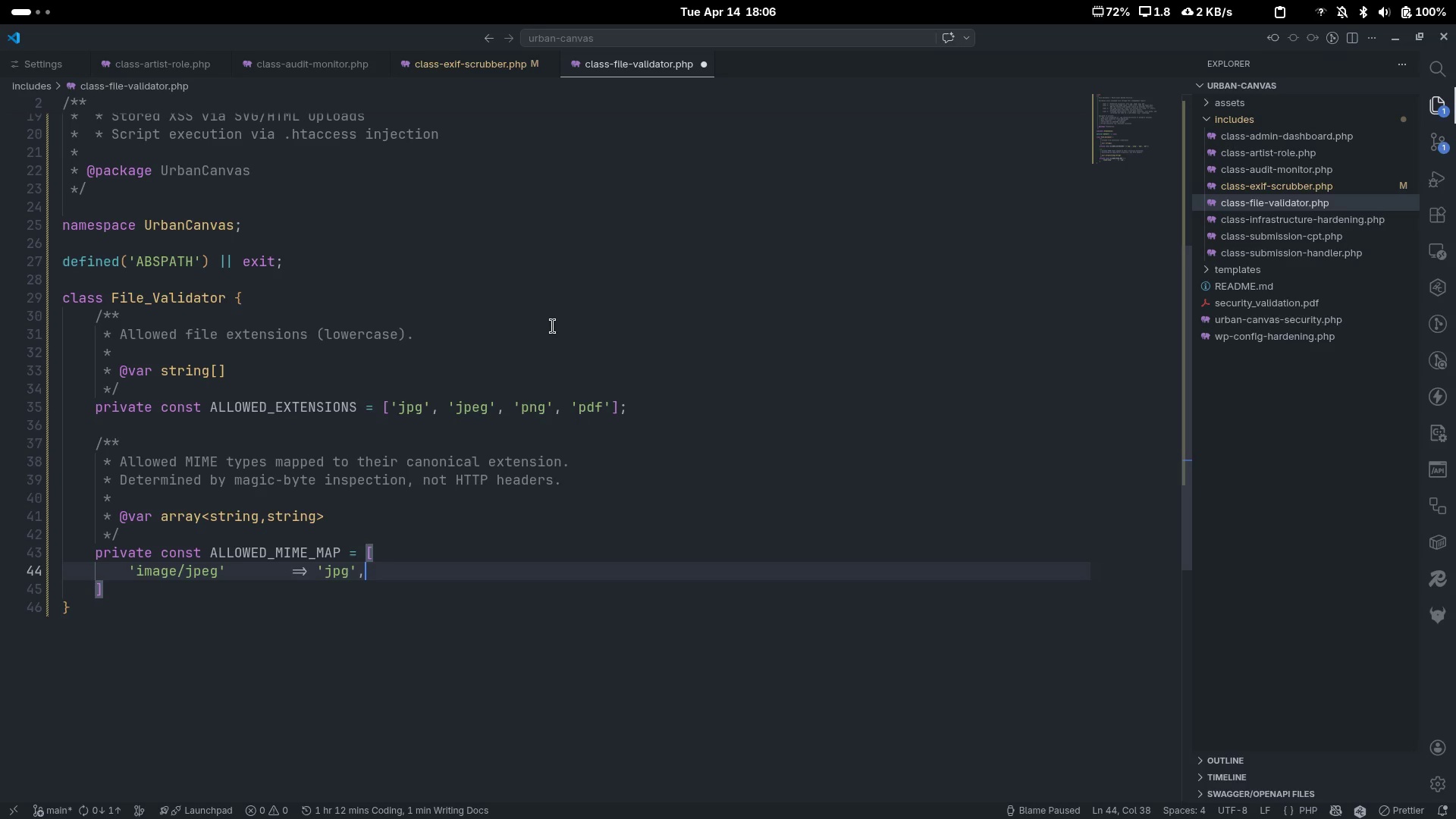 
key(Enter)
 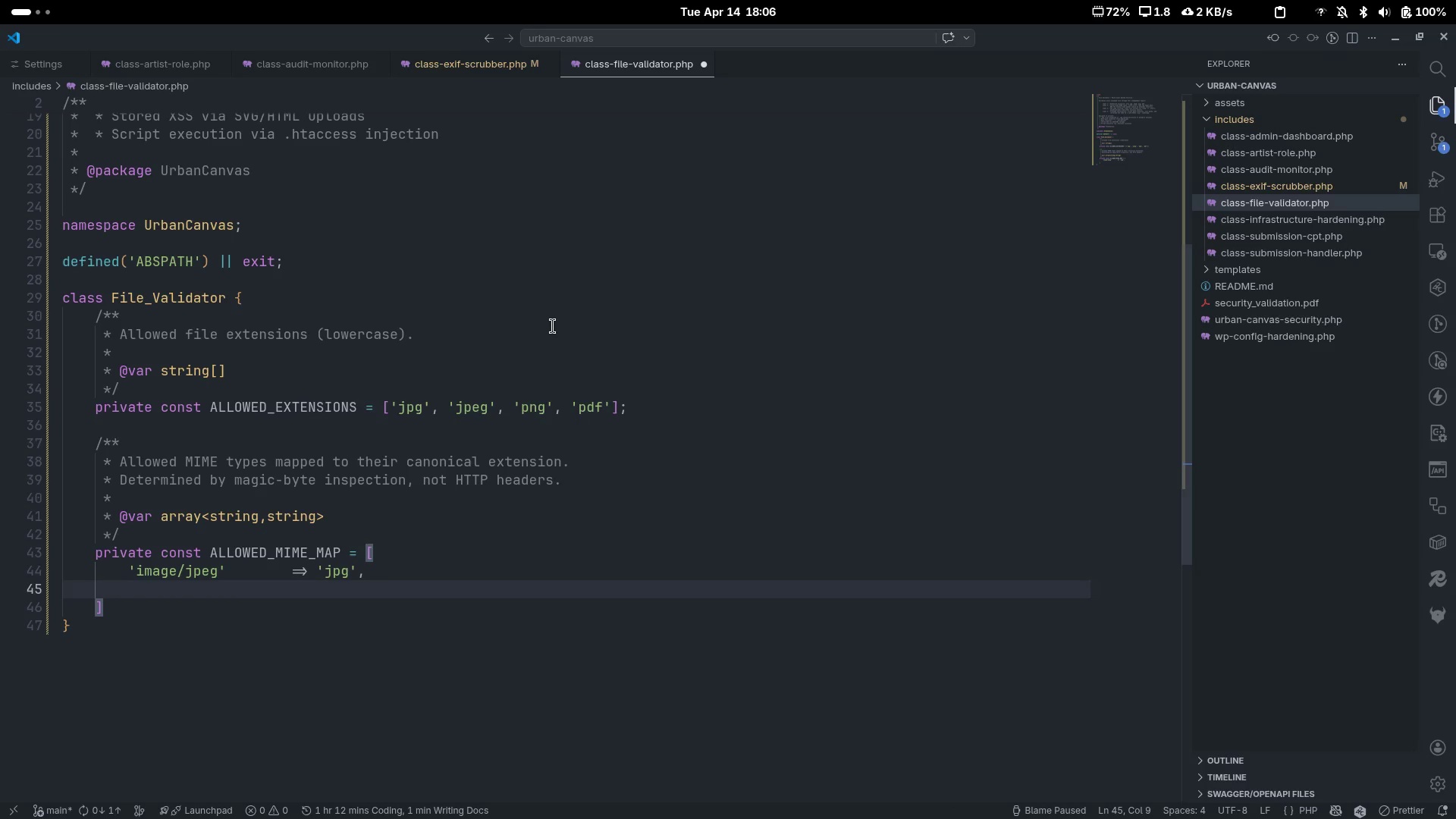 
type('image/png)
 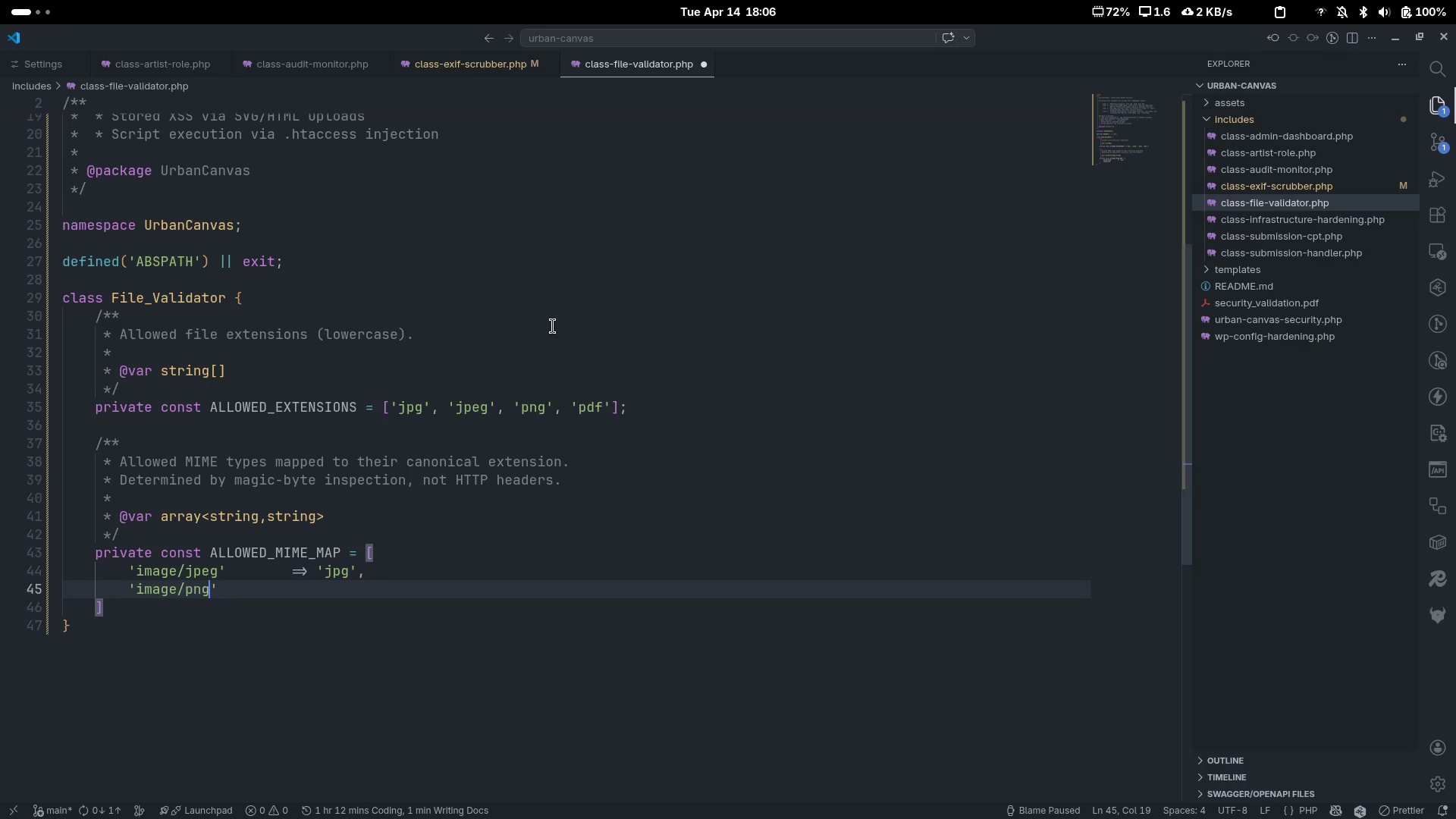 
key(ArrowRight)
 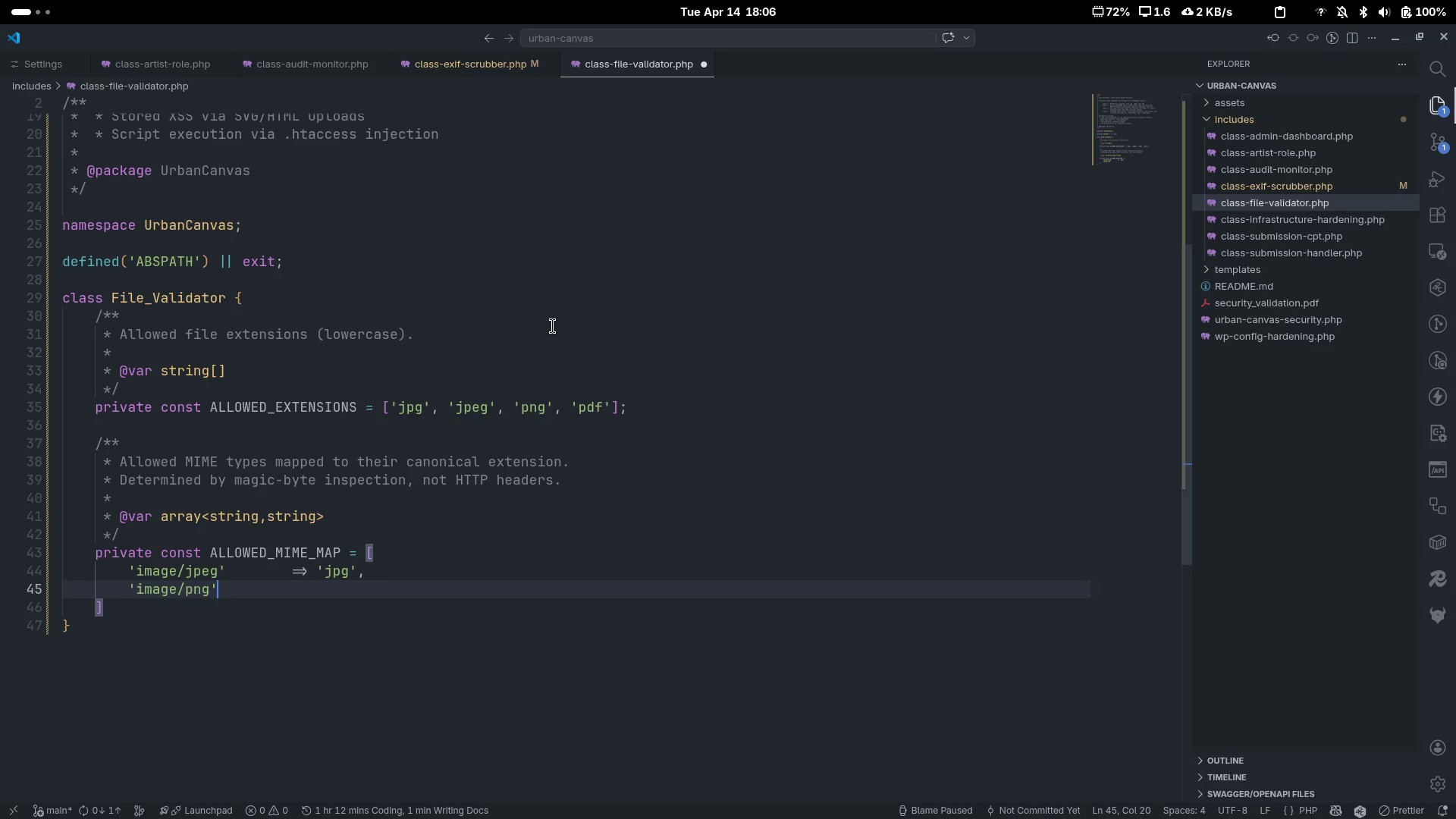 
key(Tab)
key(Tab)
key(Tab)
type(=> 'png)
 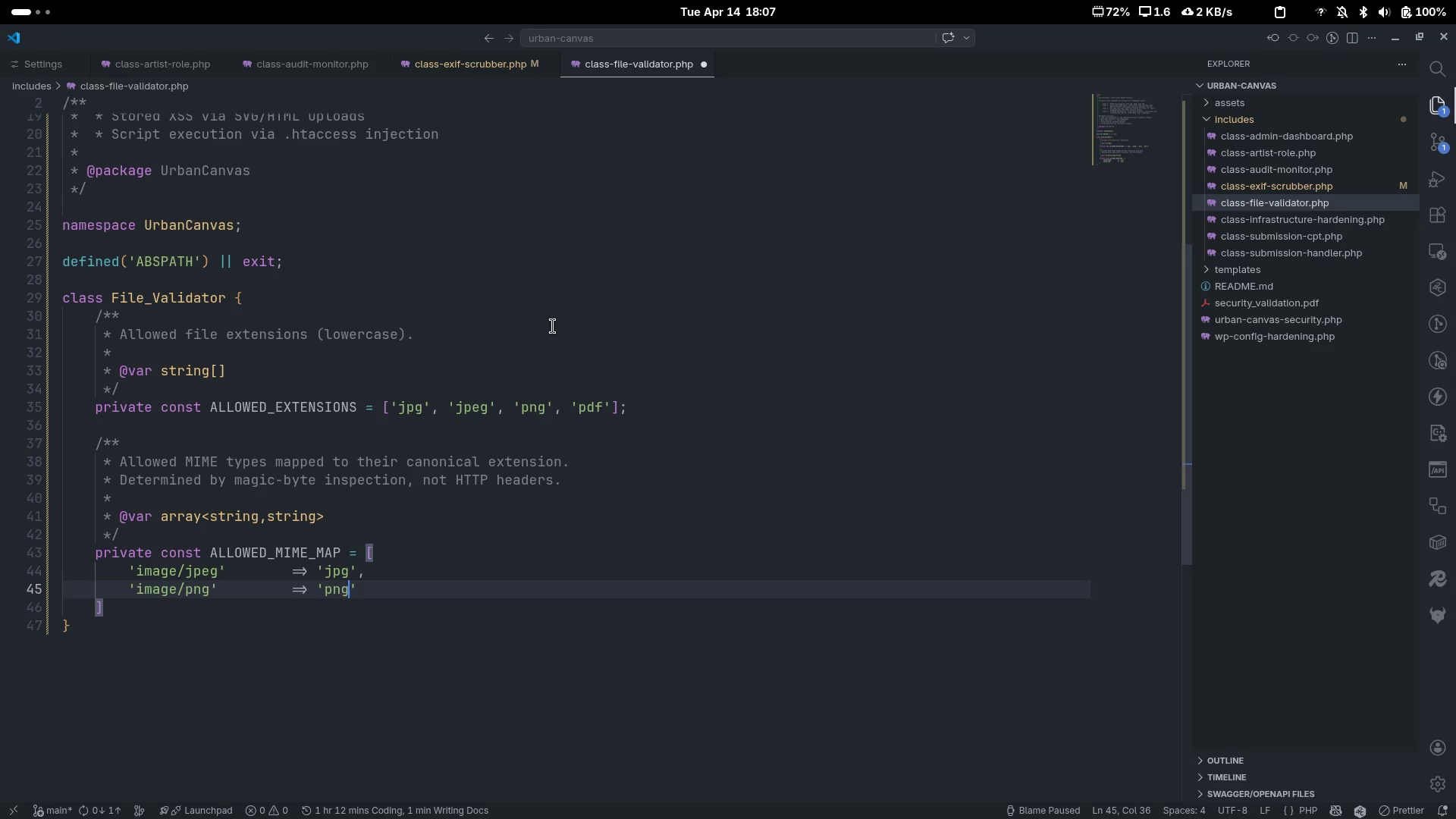 
key(ArrowRight)
 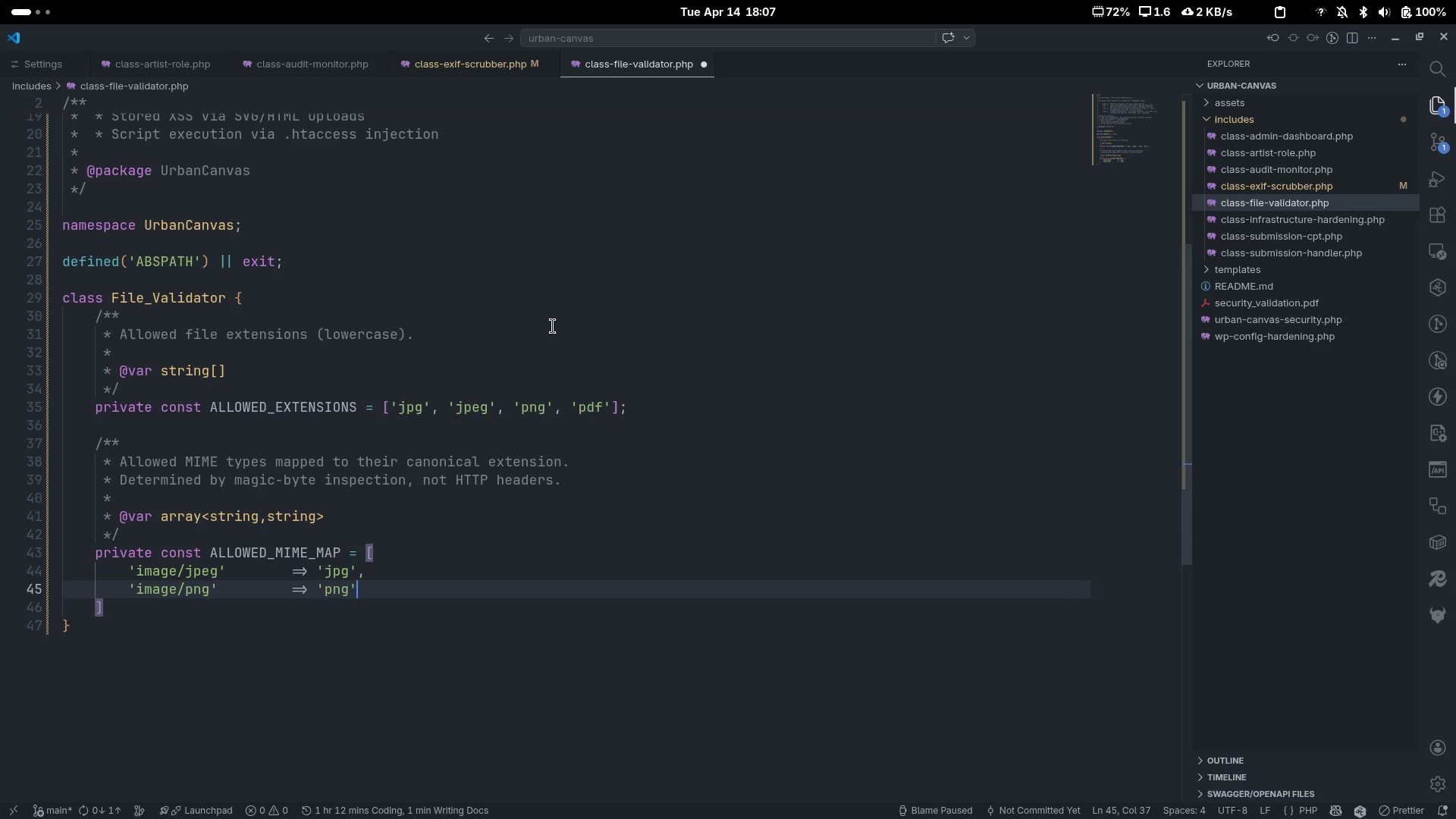 
key(Comma)
 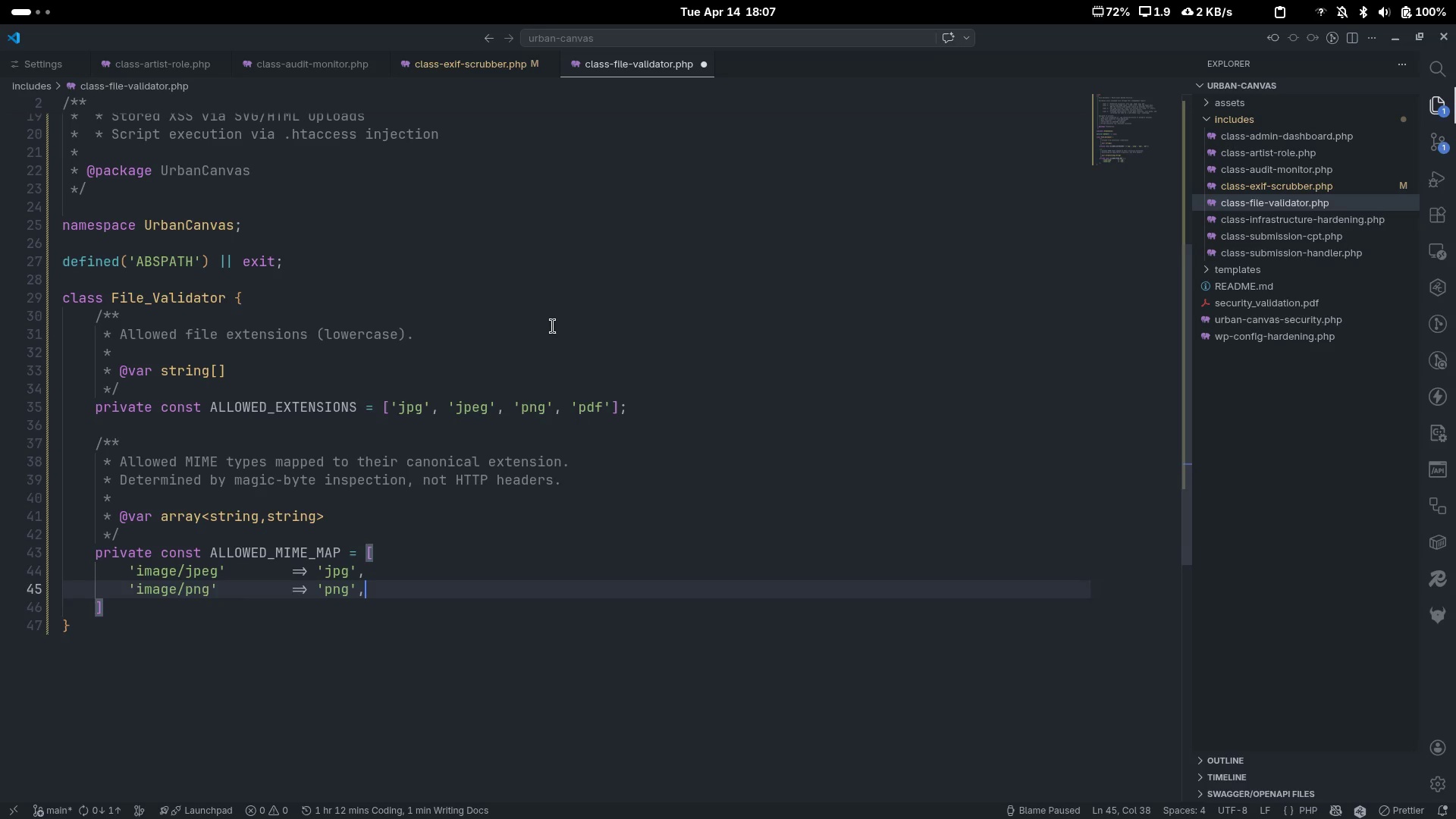 
key(Enter)
 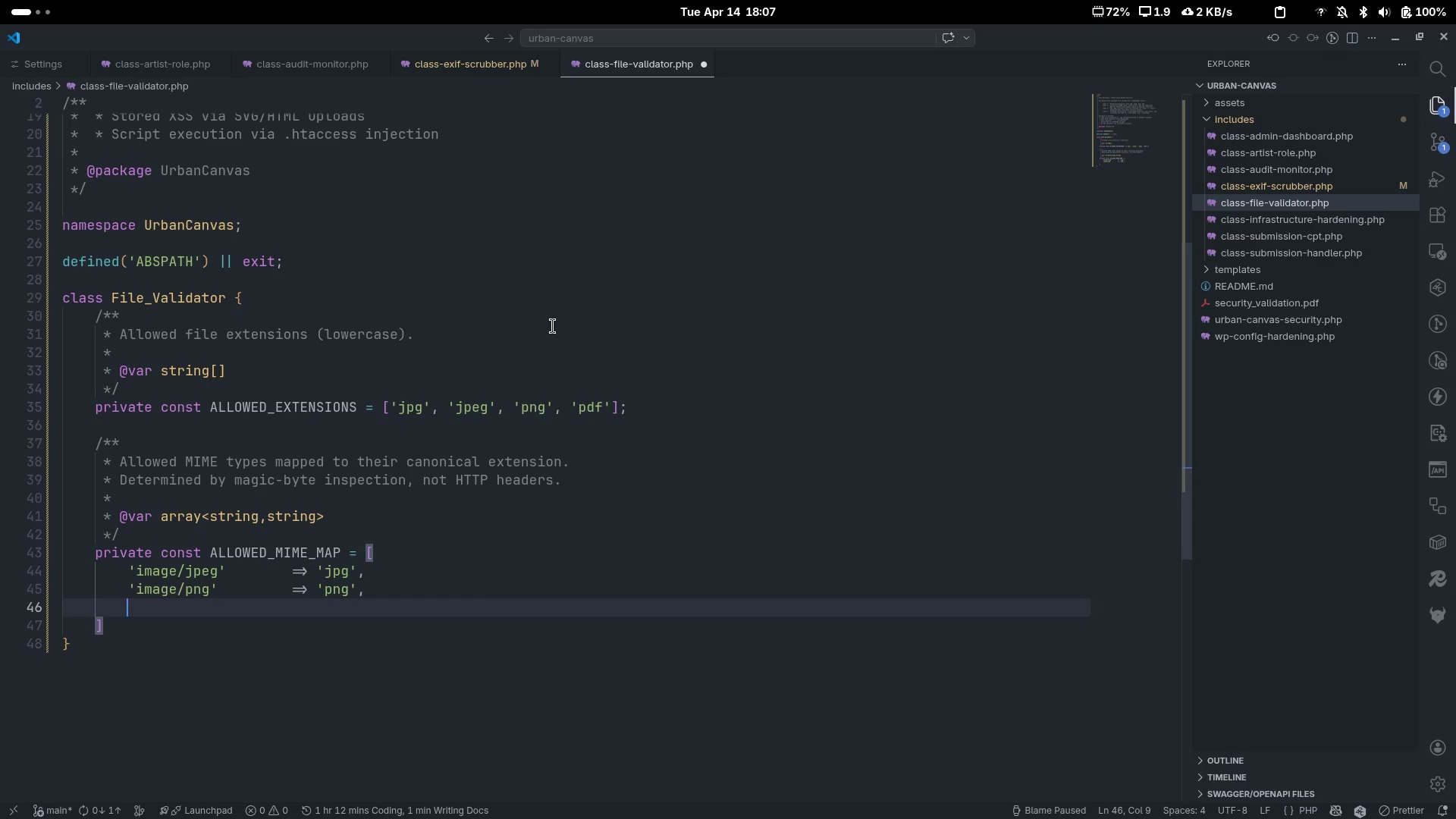 
type('p)
key(Backspace)
type(applocati)
 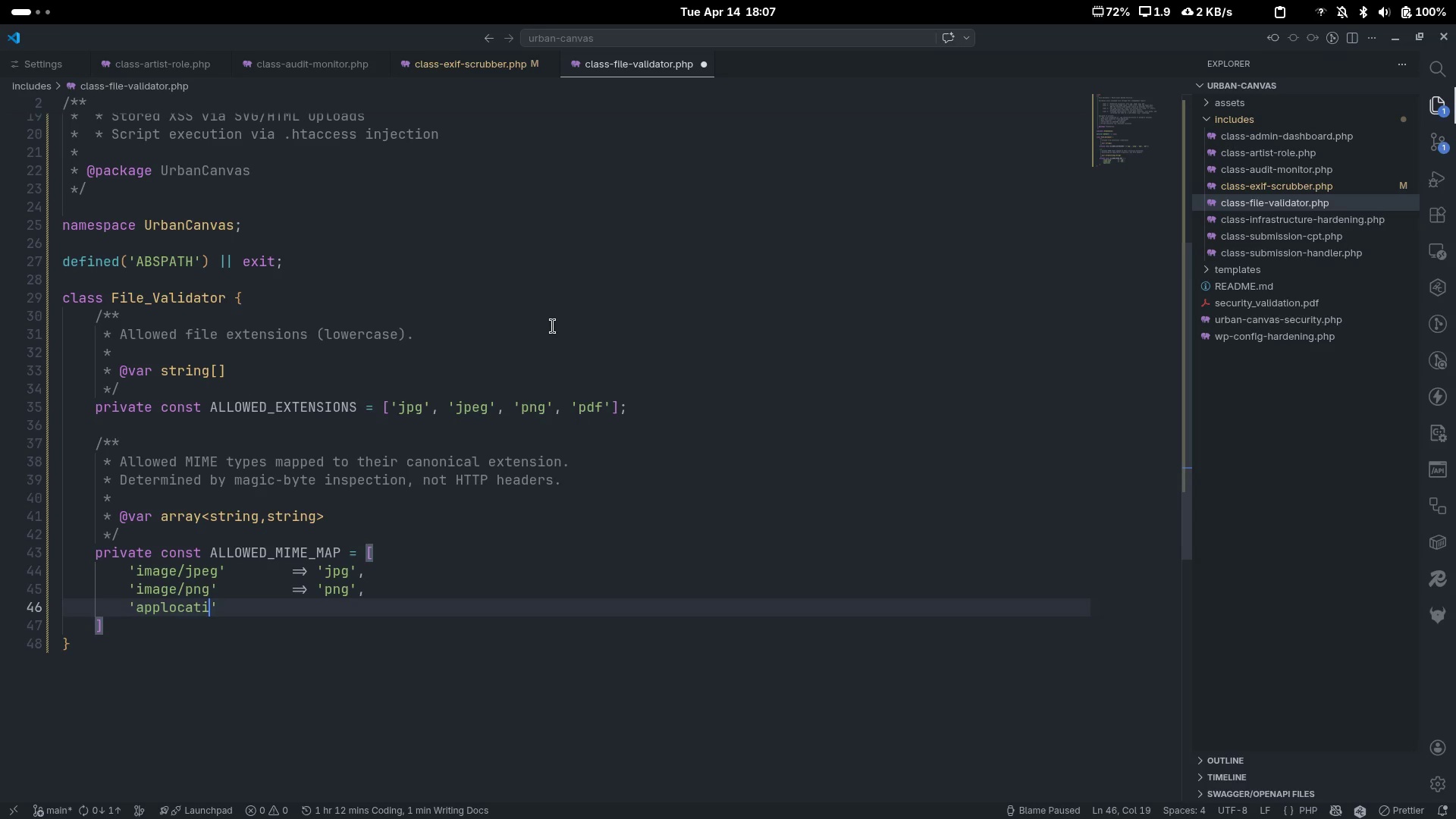 
key(Control+ControlLeft)
 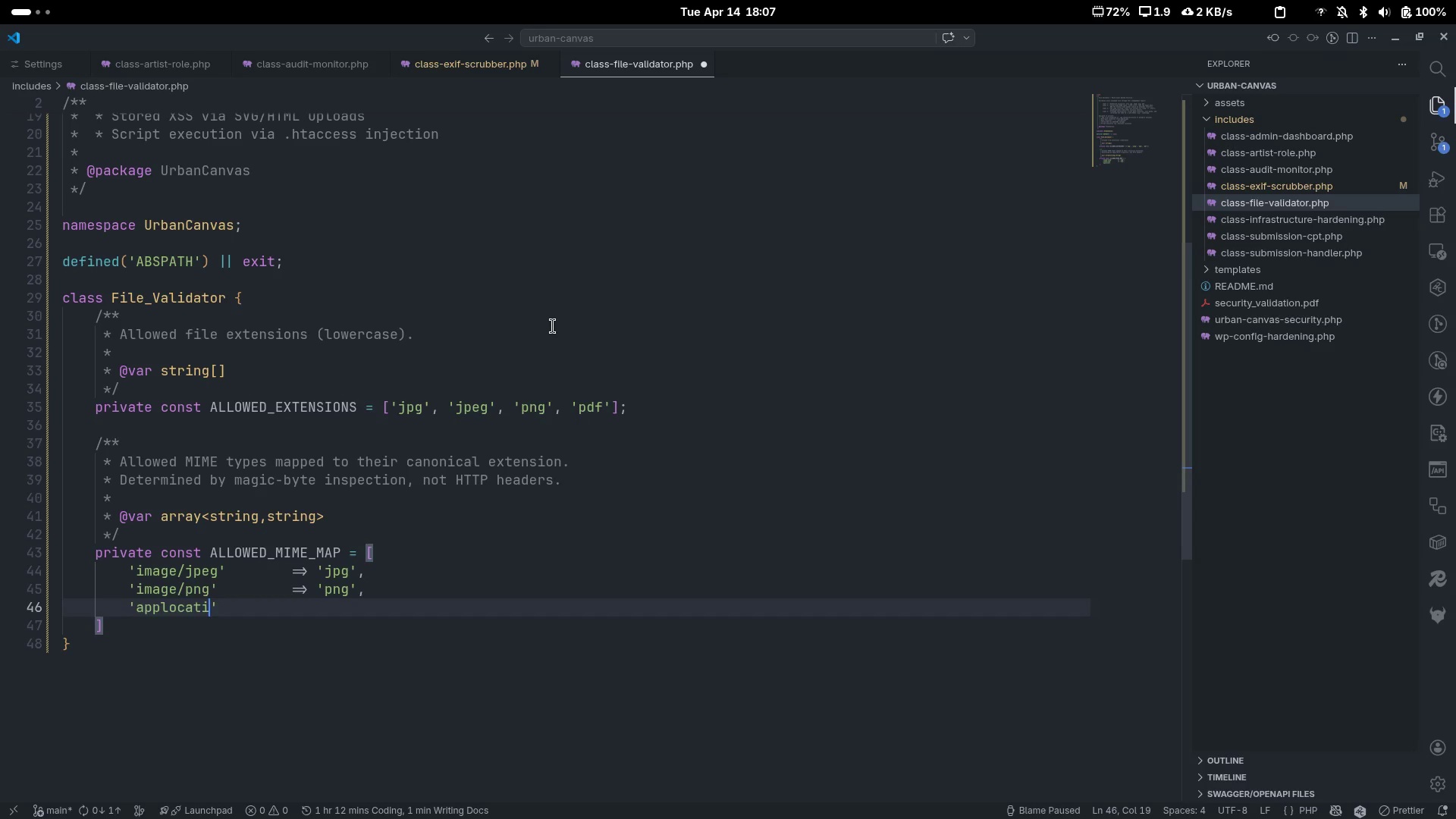 
key(Control+Backspace)
 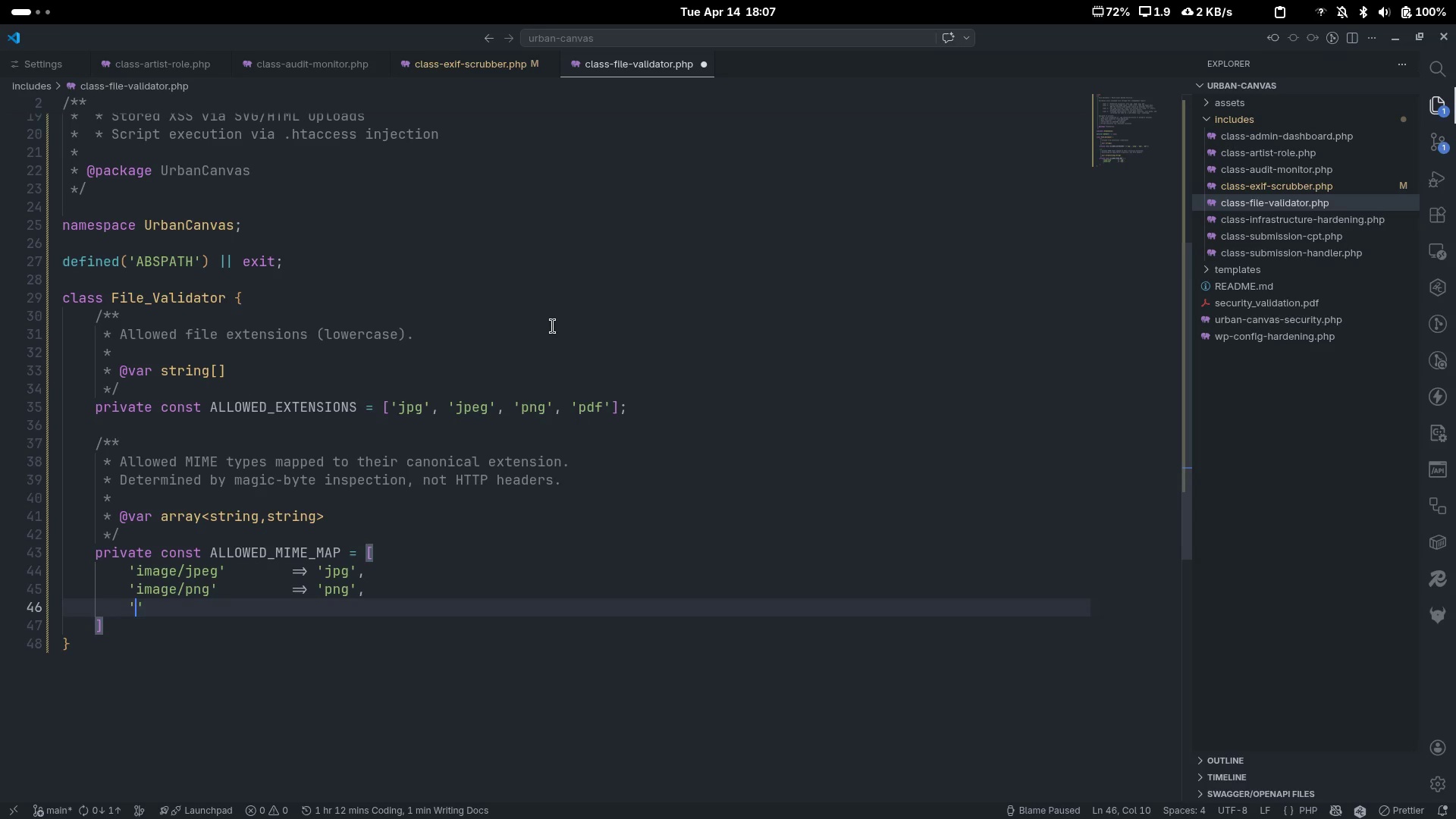 
type(application/[)
key(Backspace)
type(pdf)
 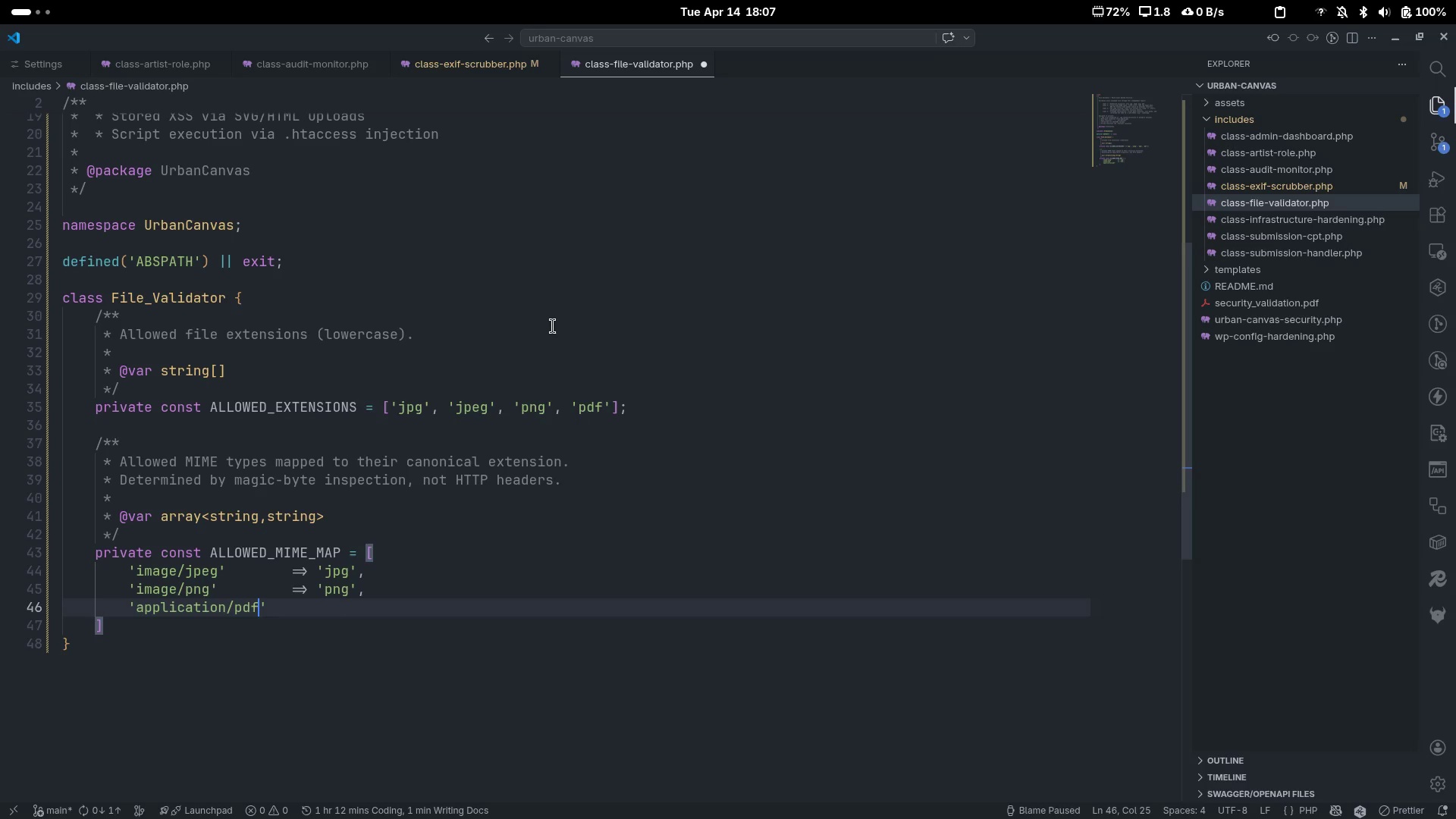 
key(ArrowRight)
 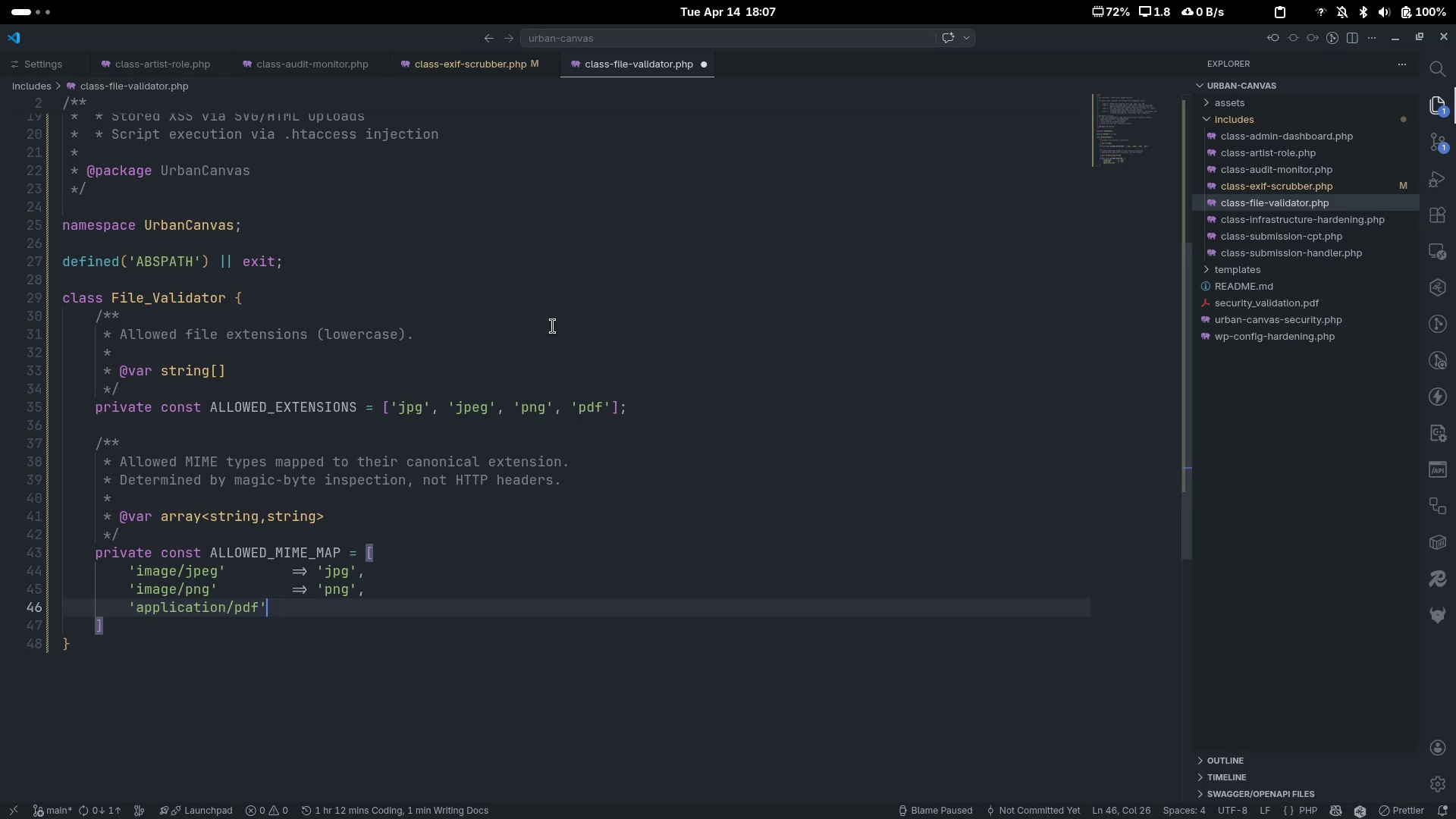 
key(Tab)
type(=> 'pdf)
 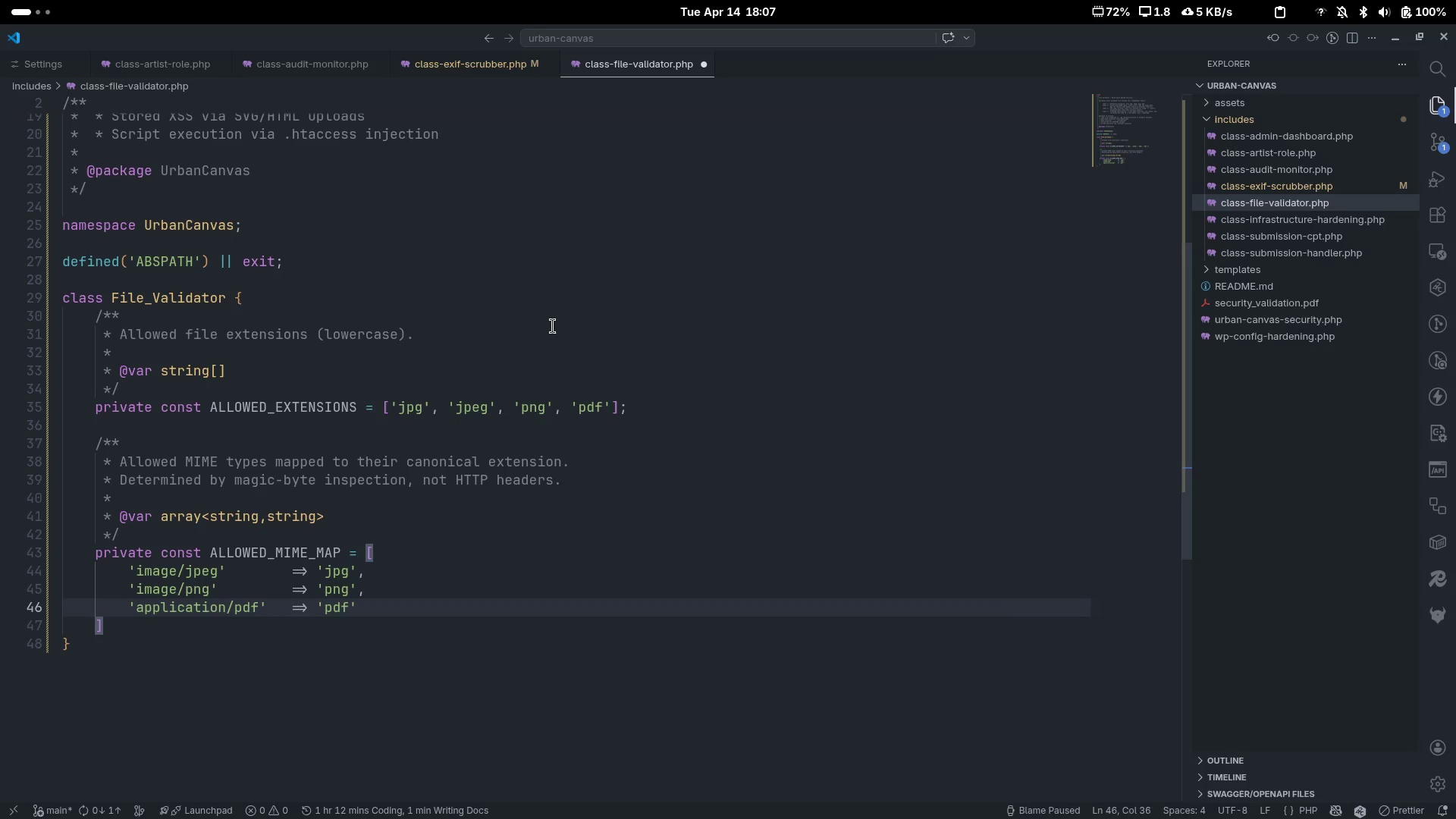 
 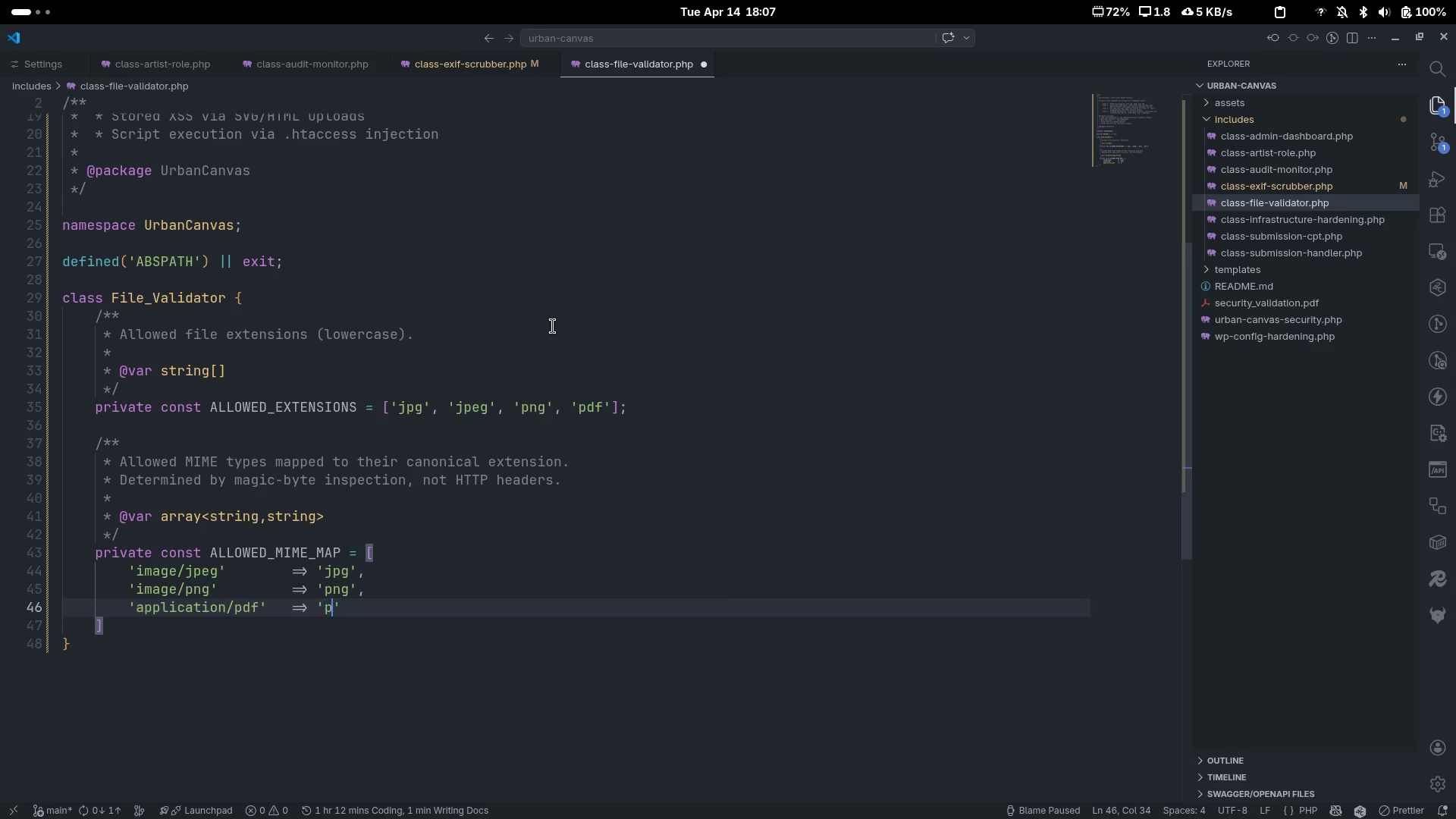 
key(ArrowRight)
 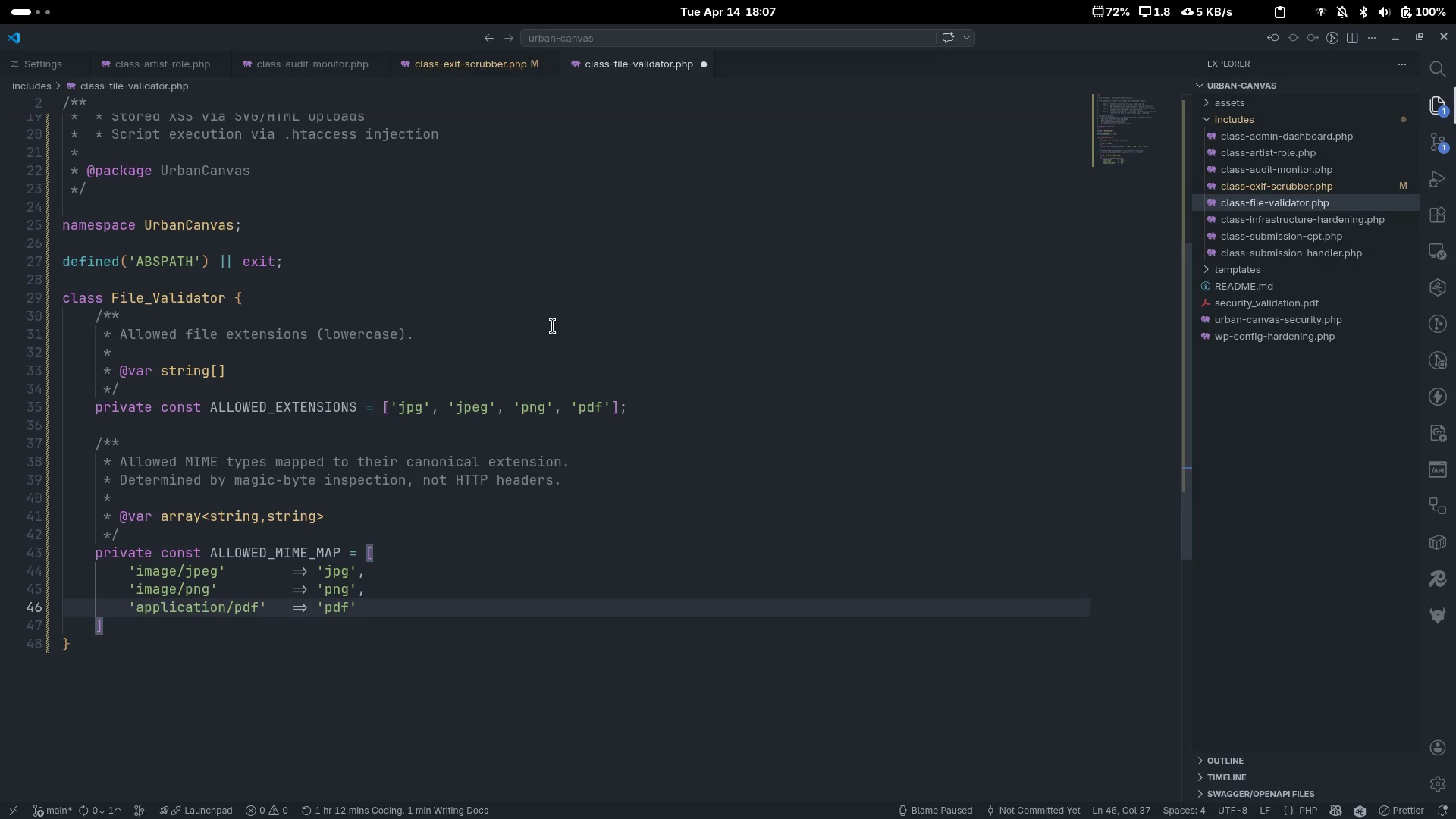 
key(Comma)
 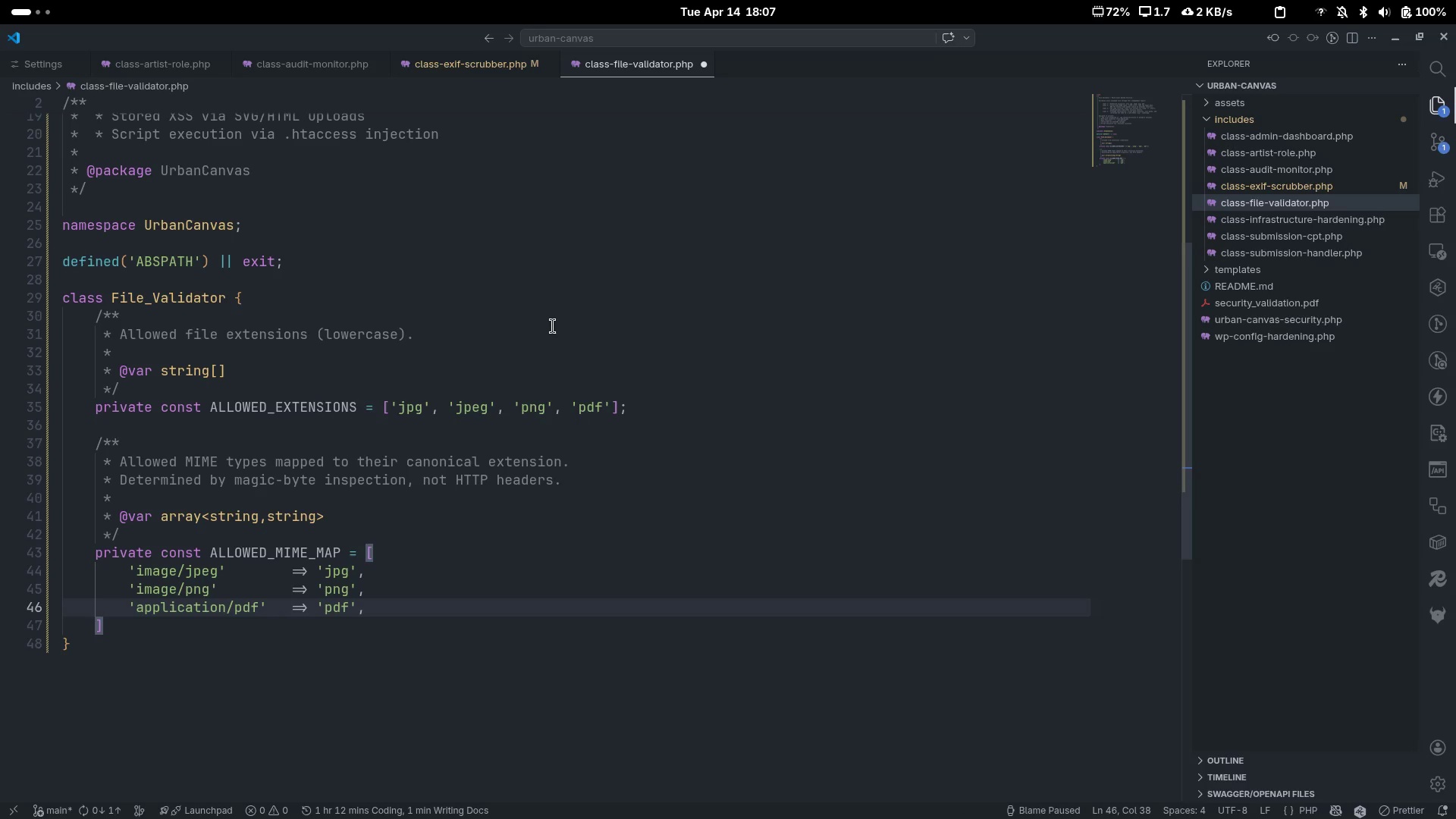 
key(ArrowDown)
 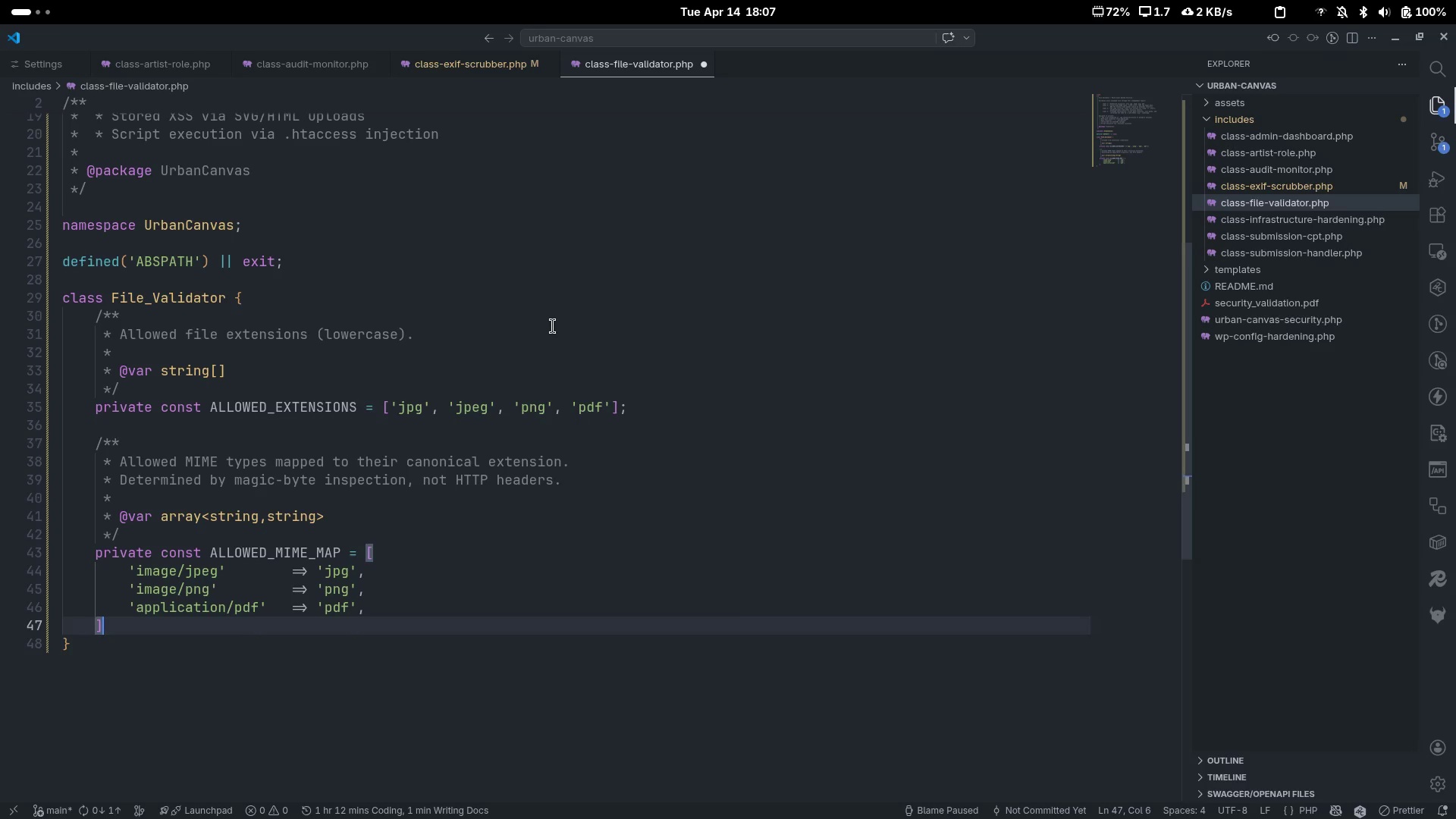 
key(Semicolon)
 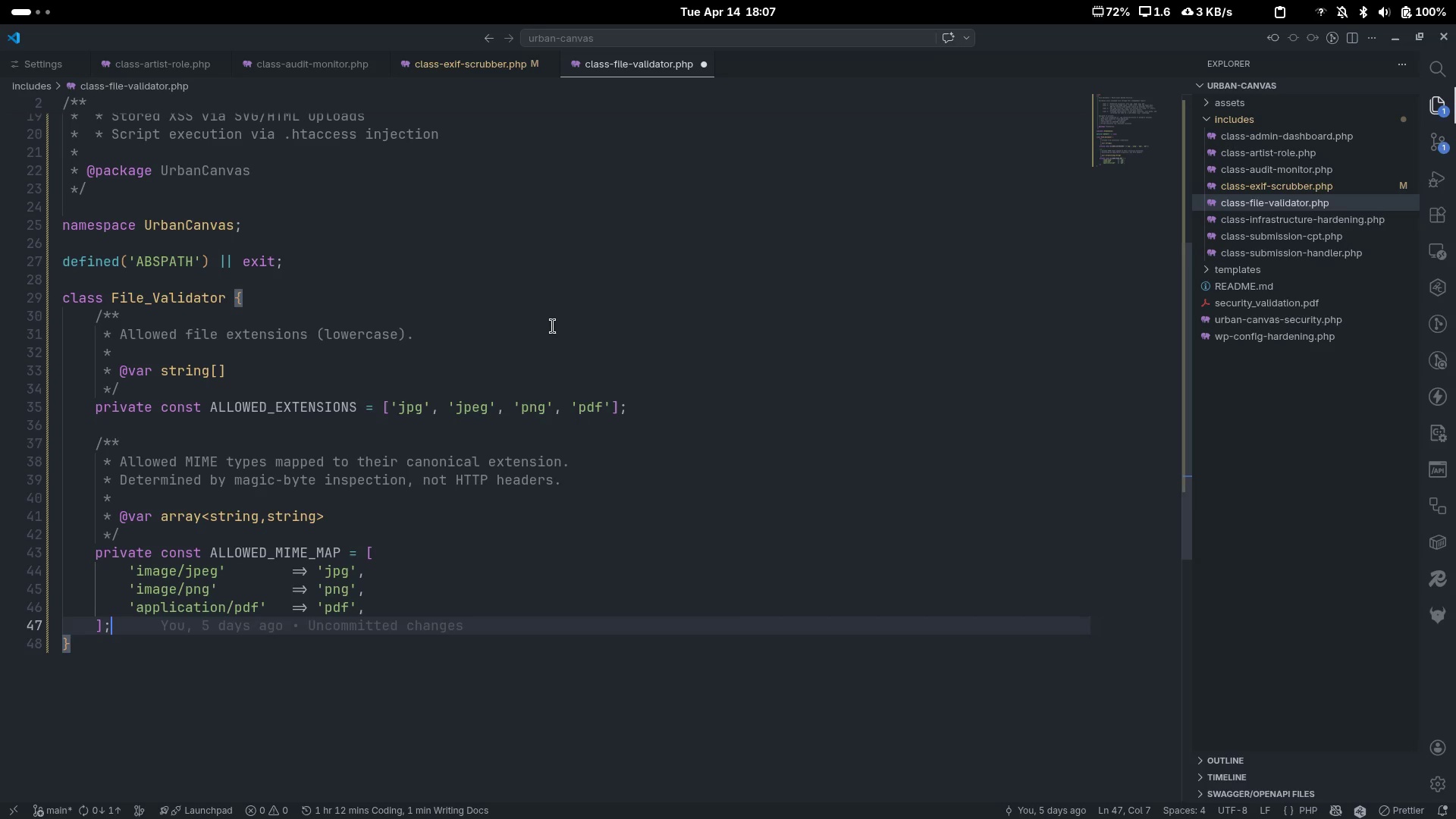 
wait(12.31)
 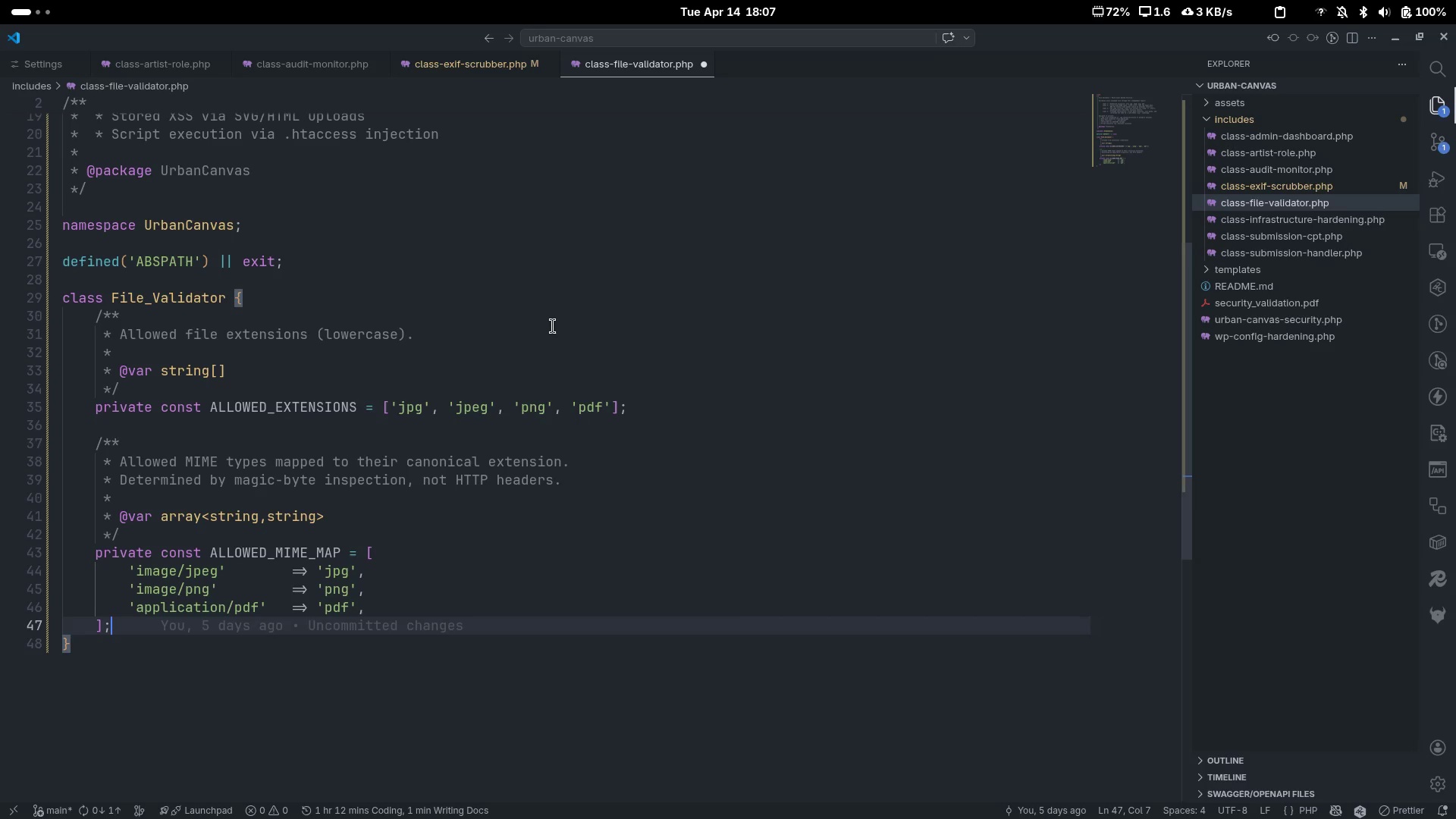 
key(Control+ControlRight)
 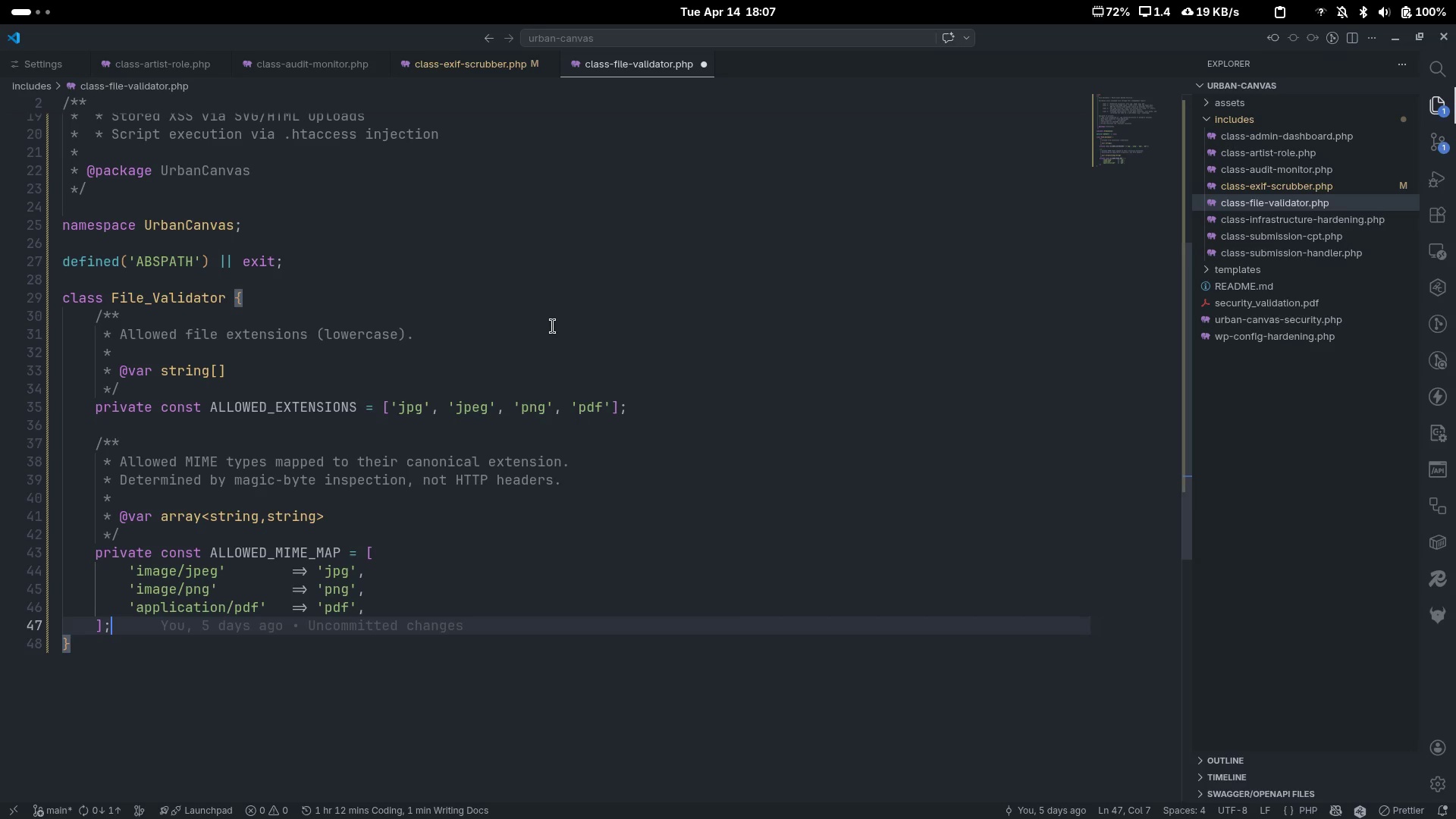 
key(Control+Semicolon)
 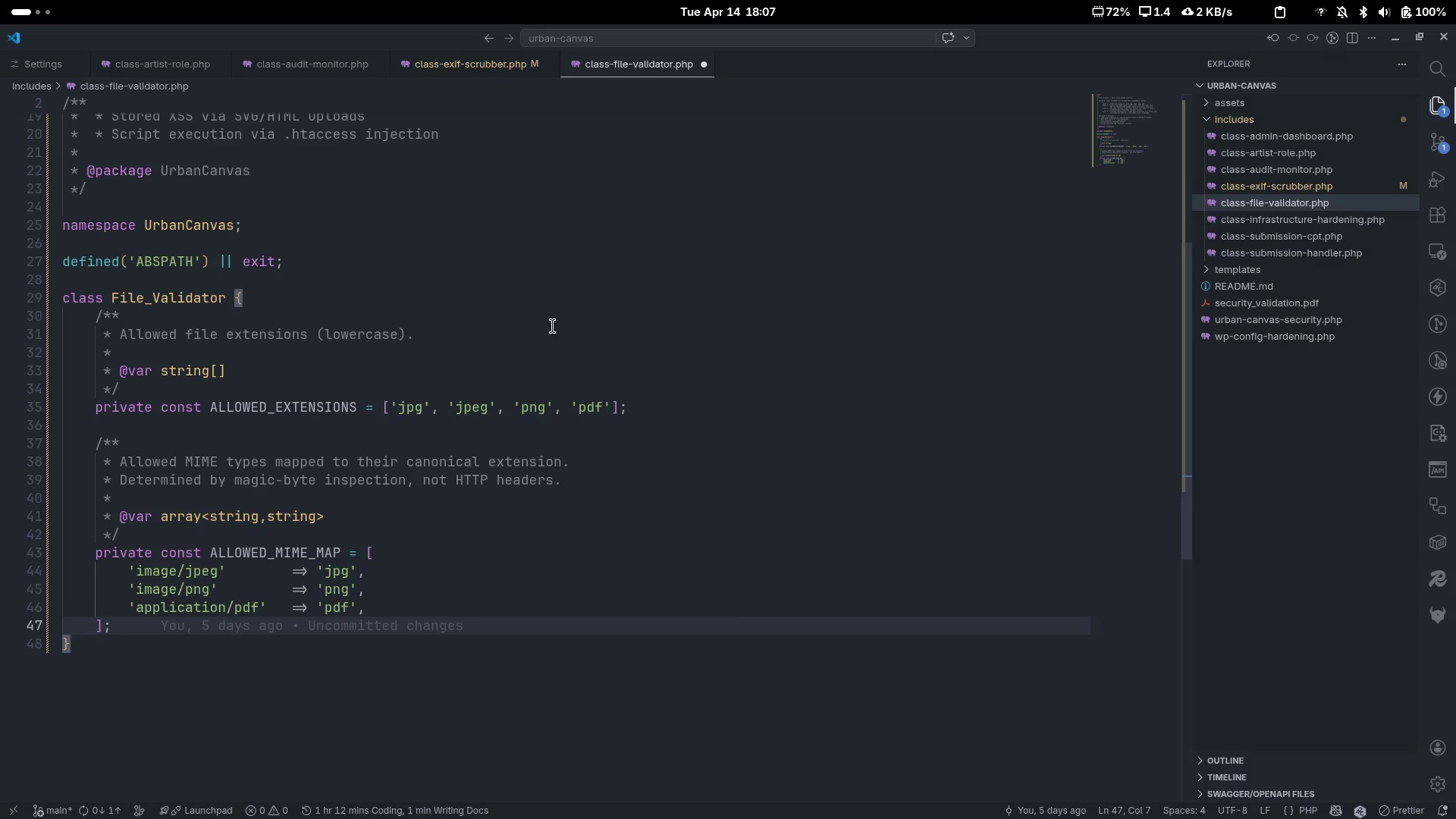 
scroll: coordinate [553, 326], scroll_direction: down, amount: 3.0
 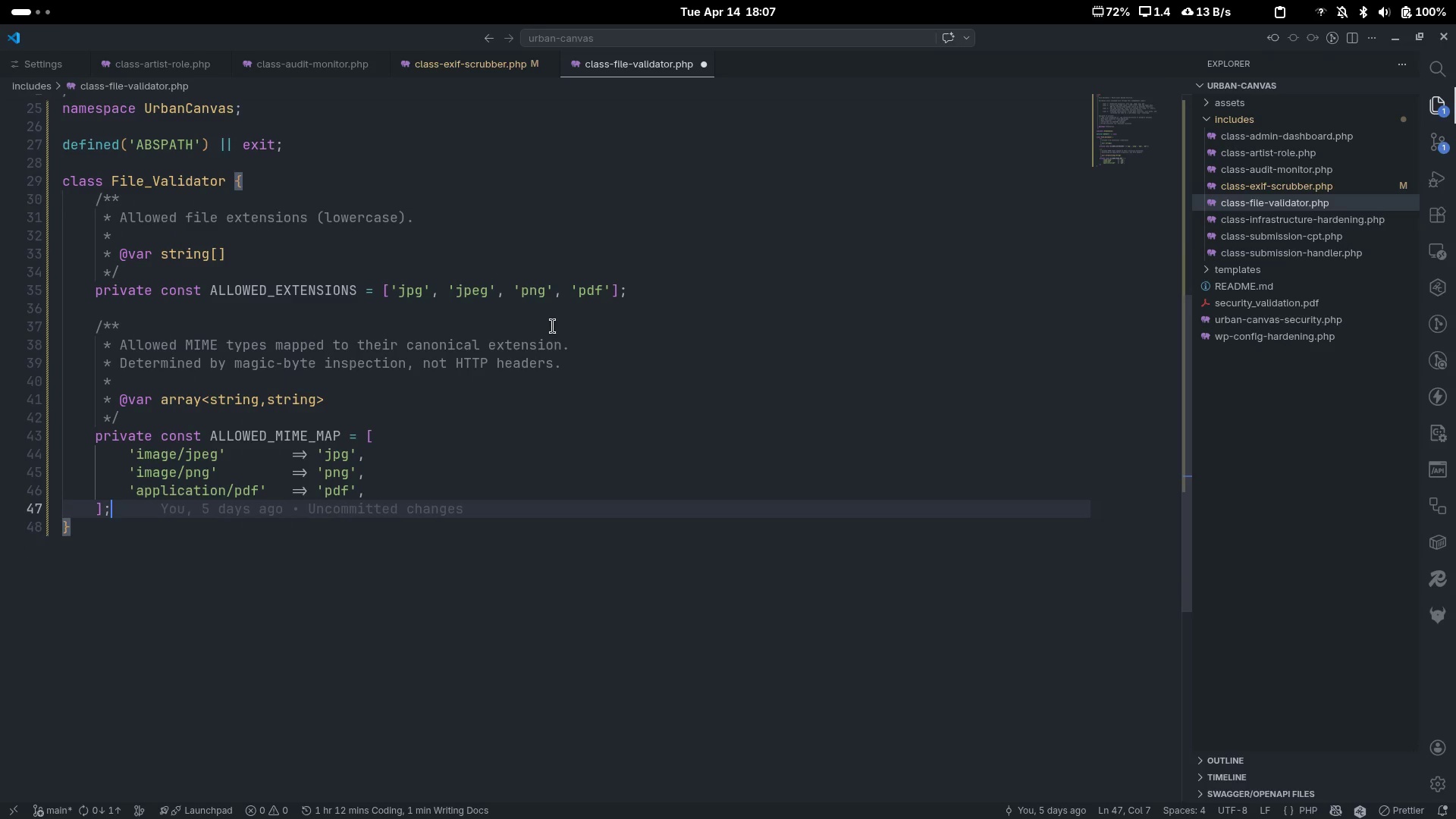 
key(Enter)
 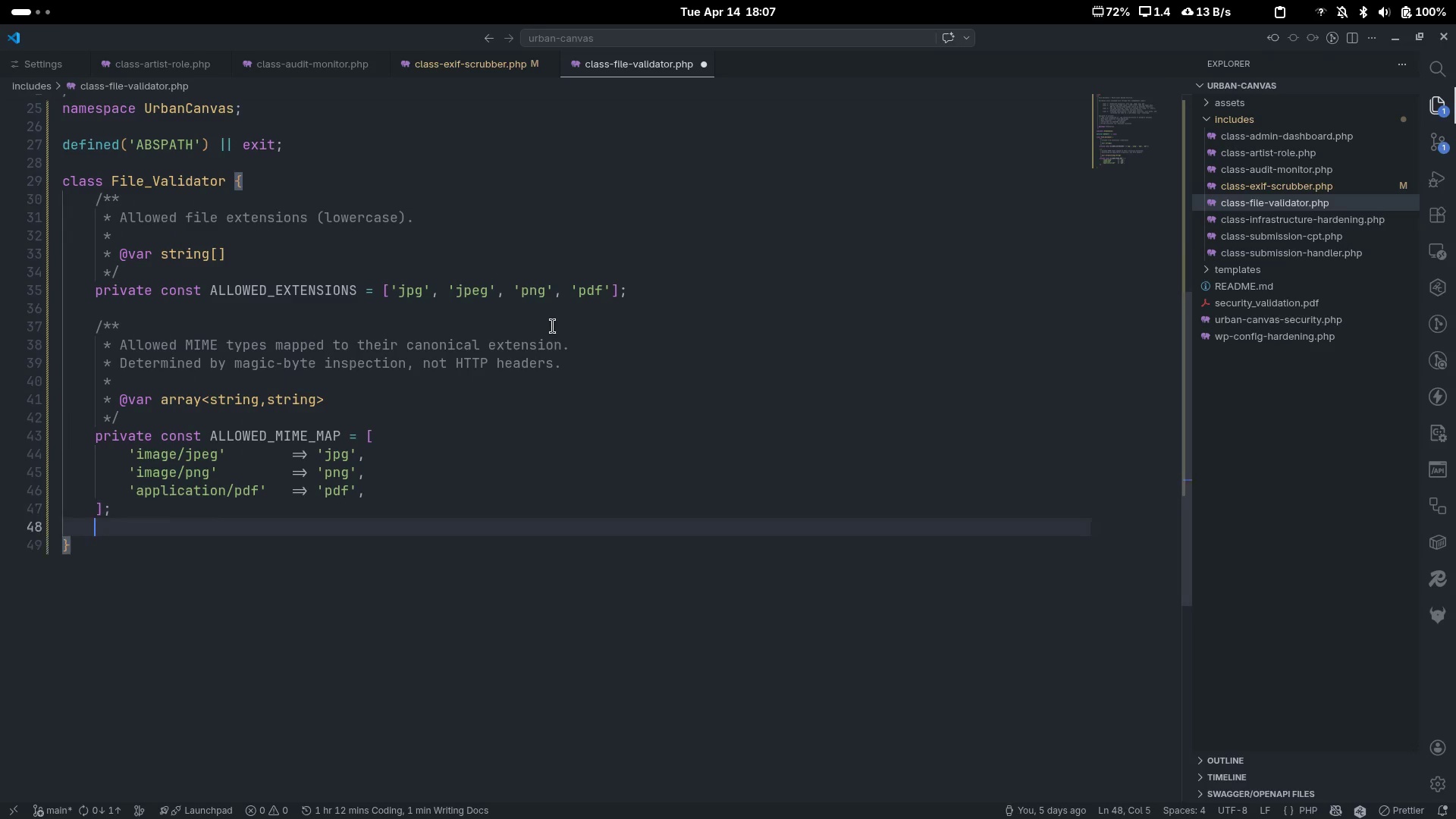 
key(Enter)
 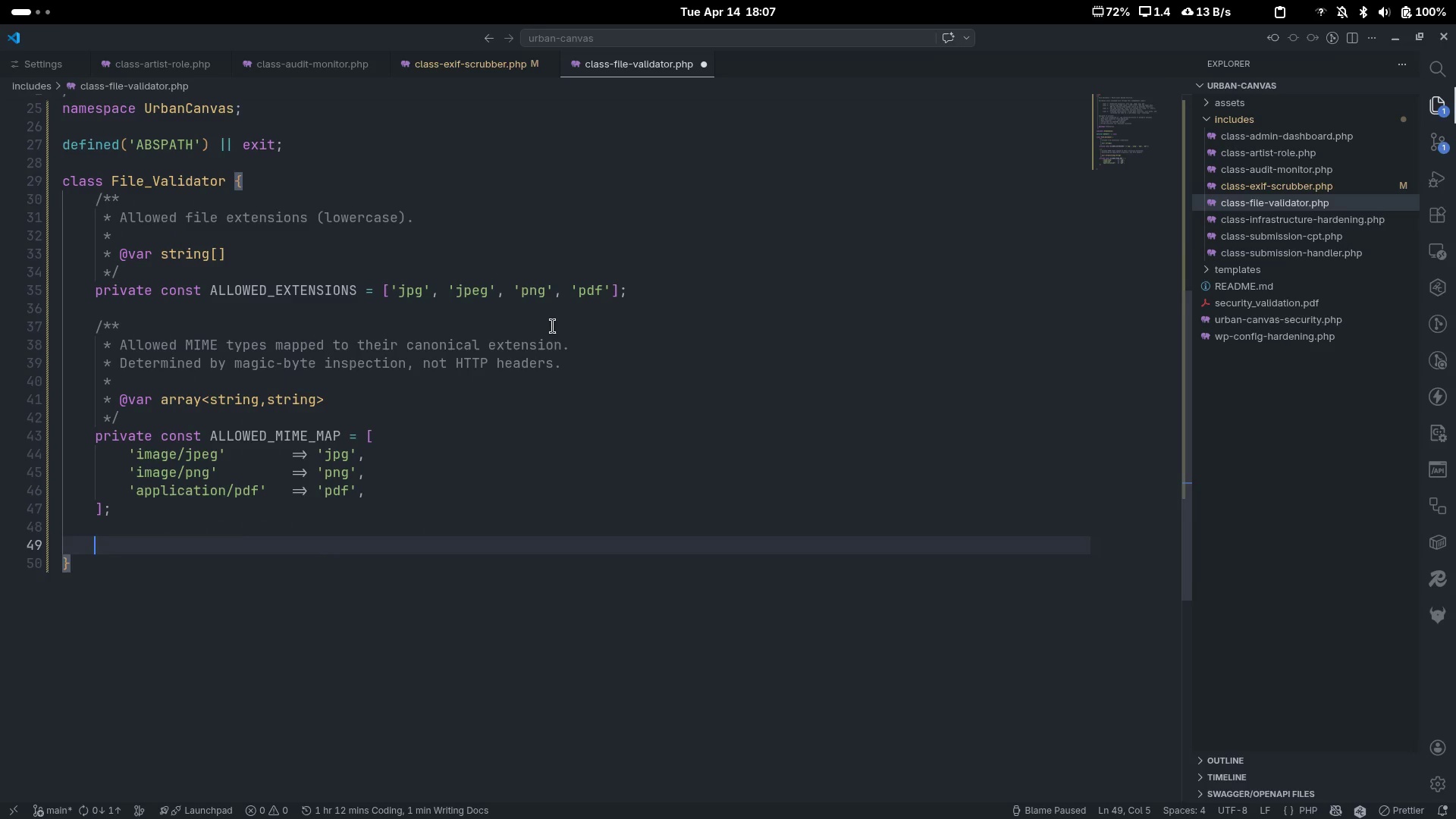 
type(/**)
 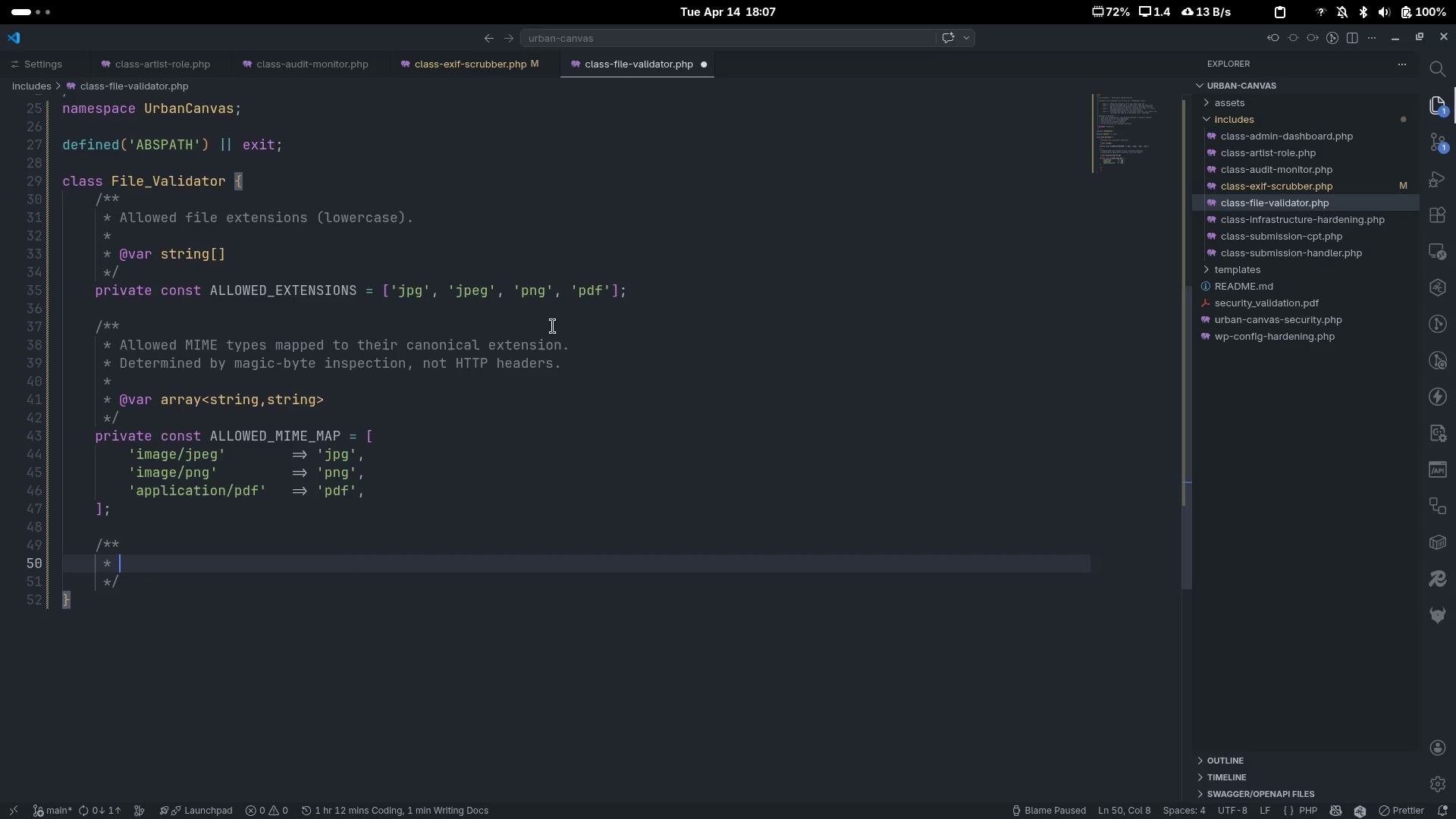 
 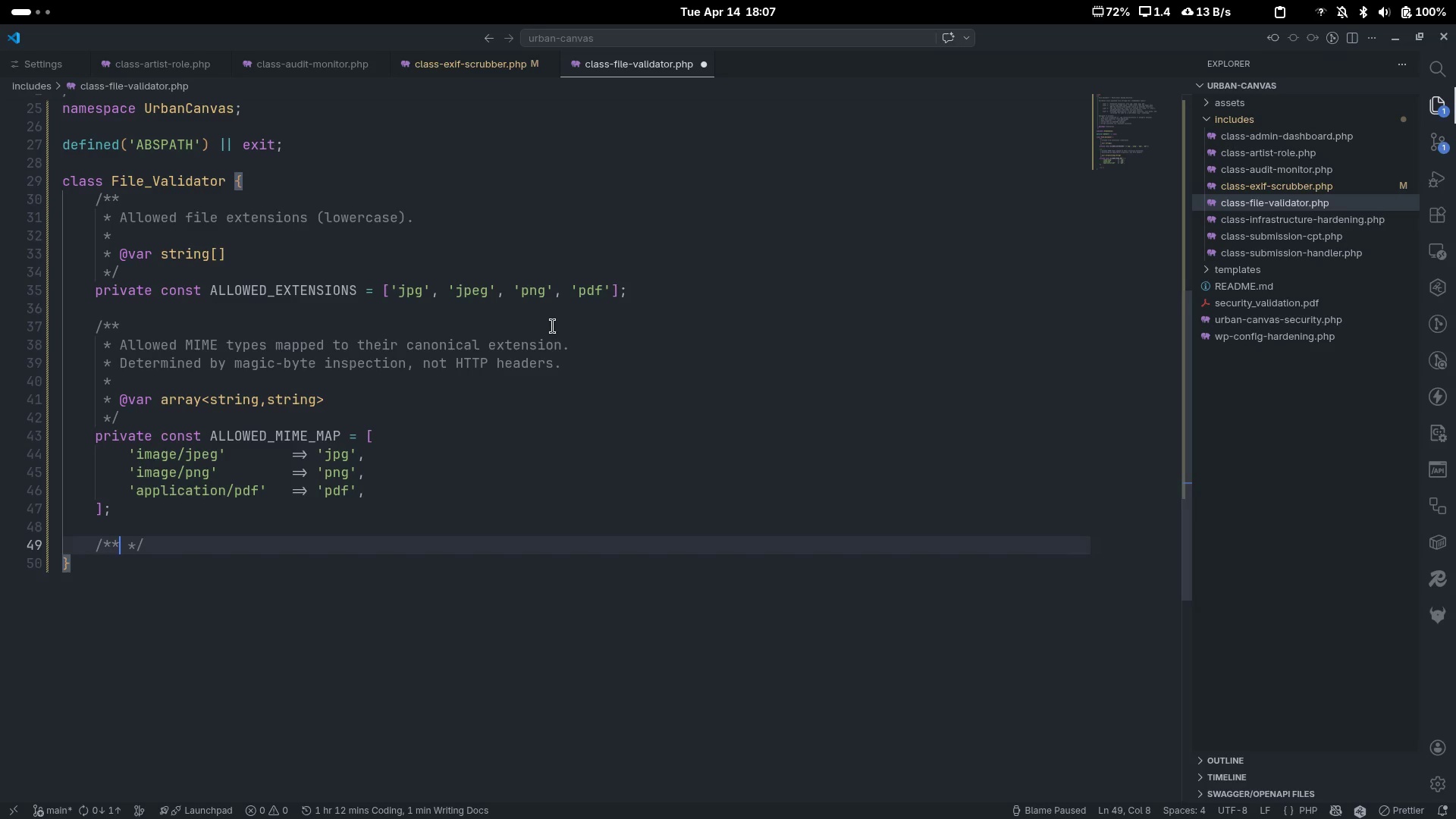 
key(Enter)
 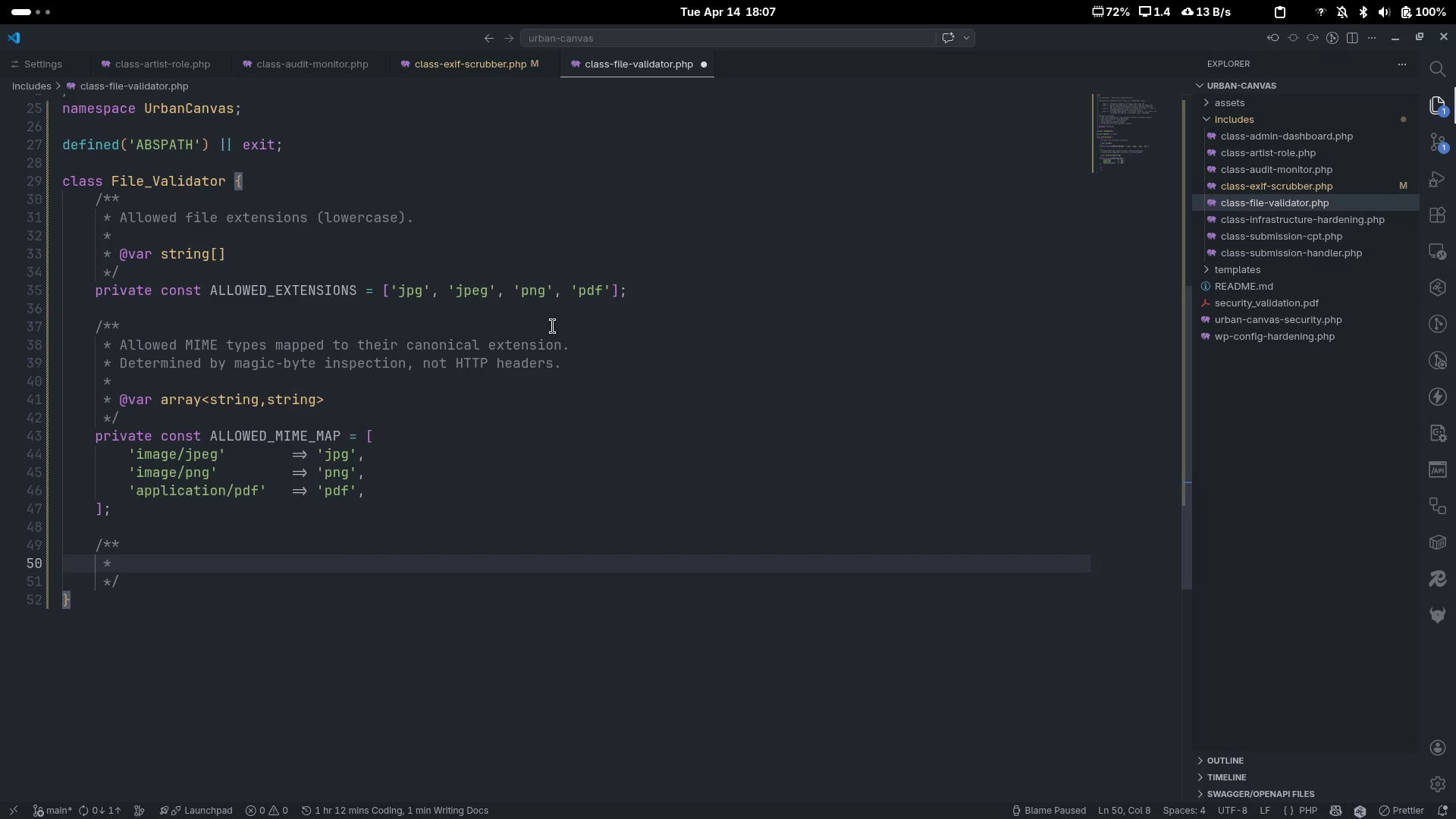 
type(Maxin)
key(Backspace)
type(u)
key(Backspace)
type(mum fl)
key(Backspace)
type(ile size in byes)
key(Backspace)
type(tes)
 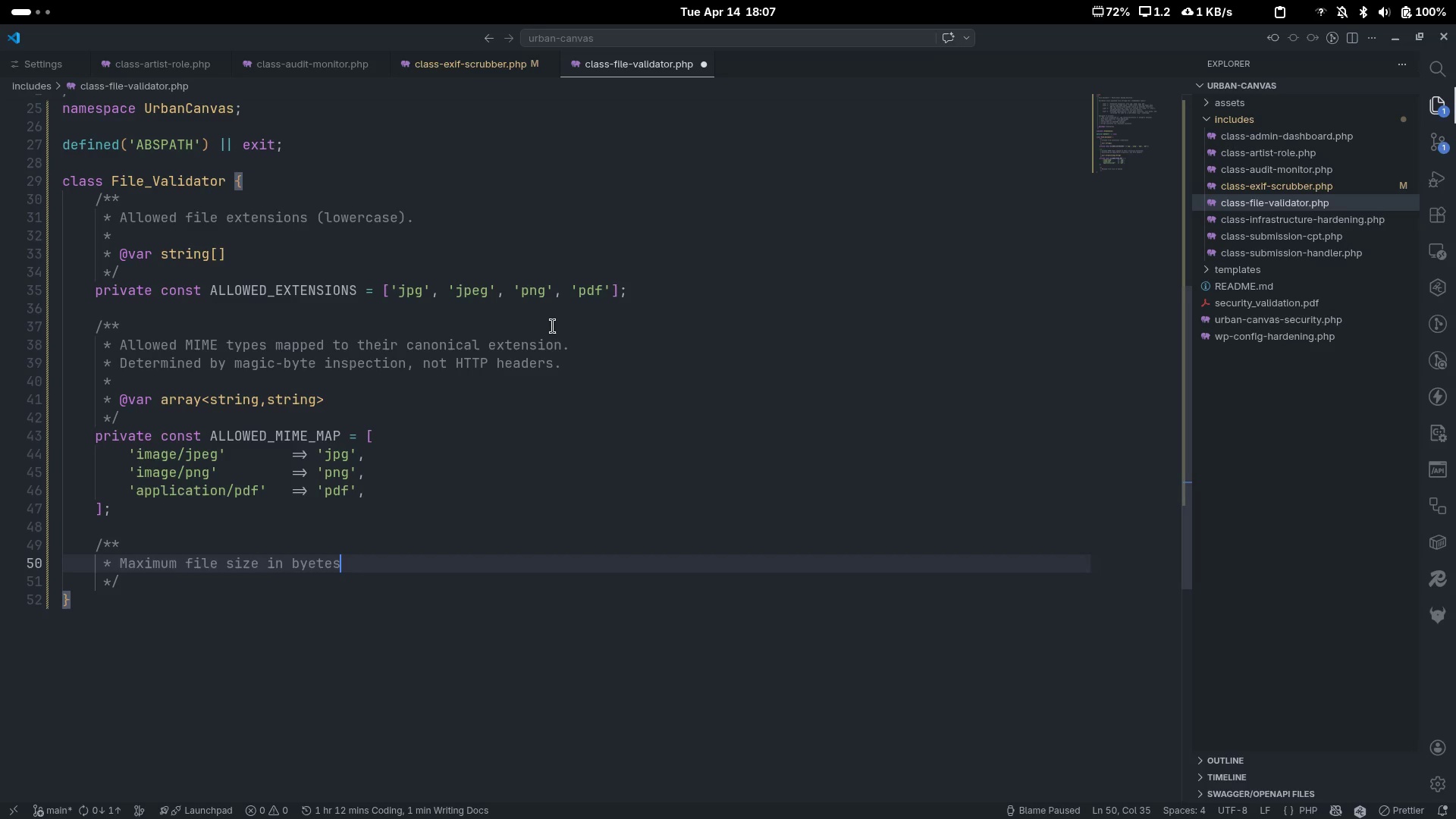 
key(Control+ControlLeft)
 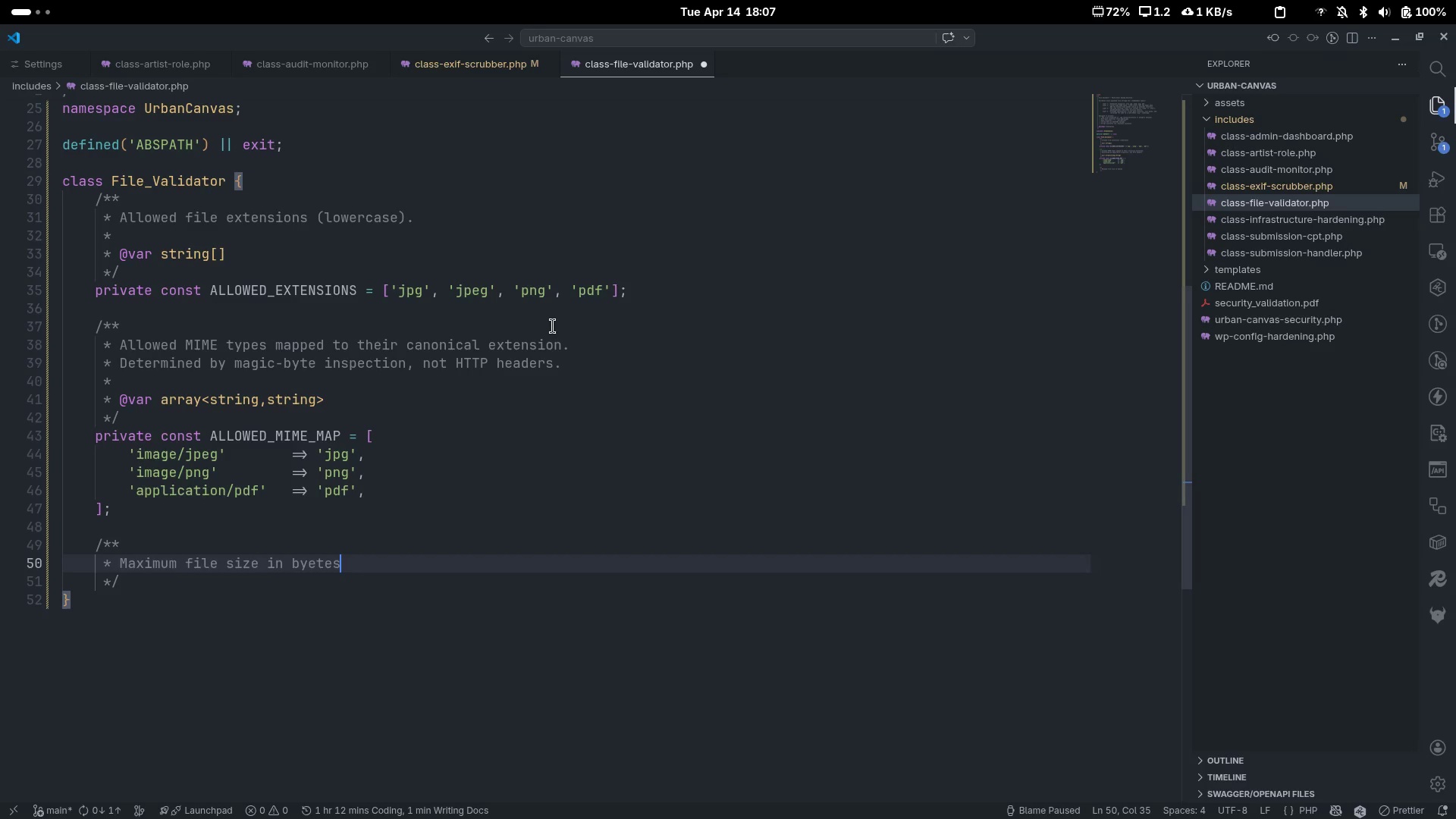 
key(Control+Backspace)
 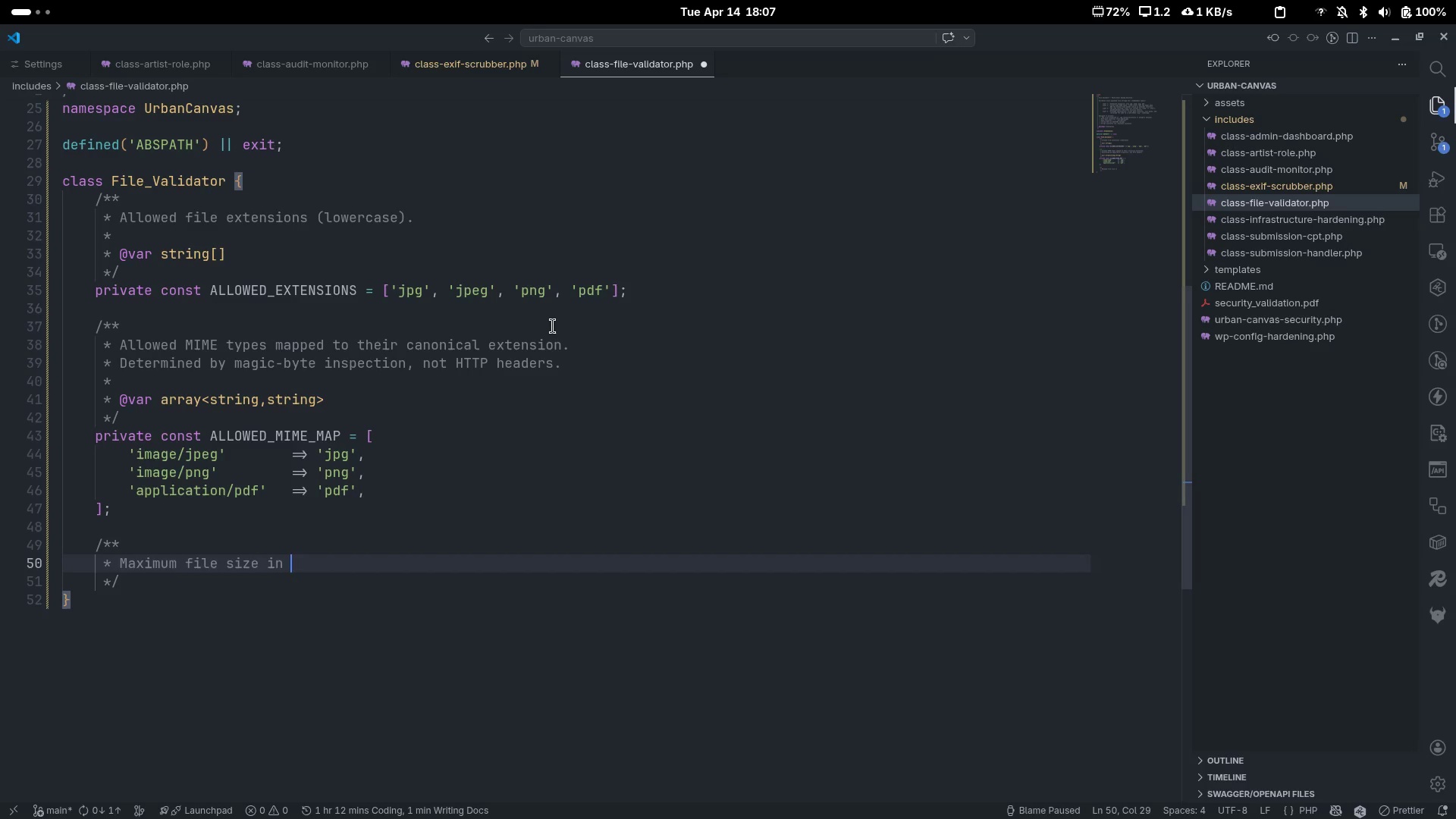 
type(bytes (10 MB)
 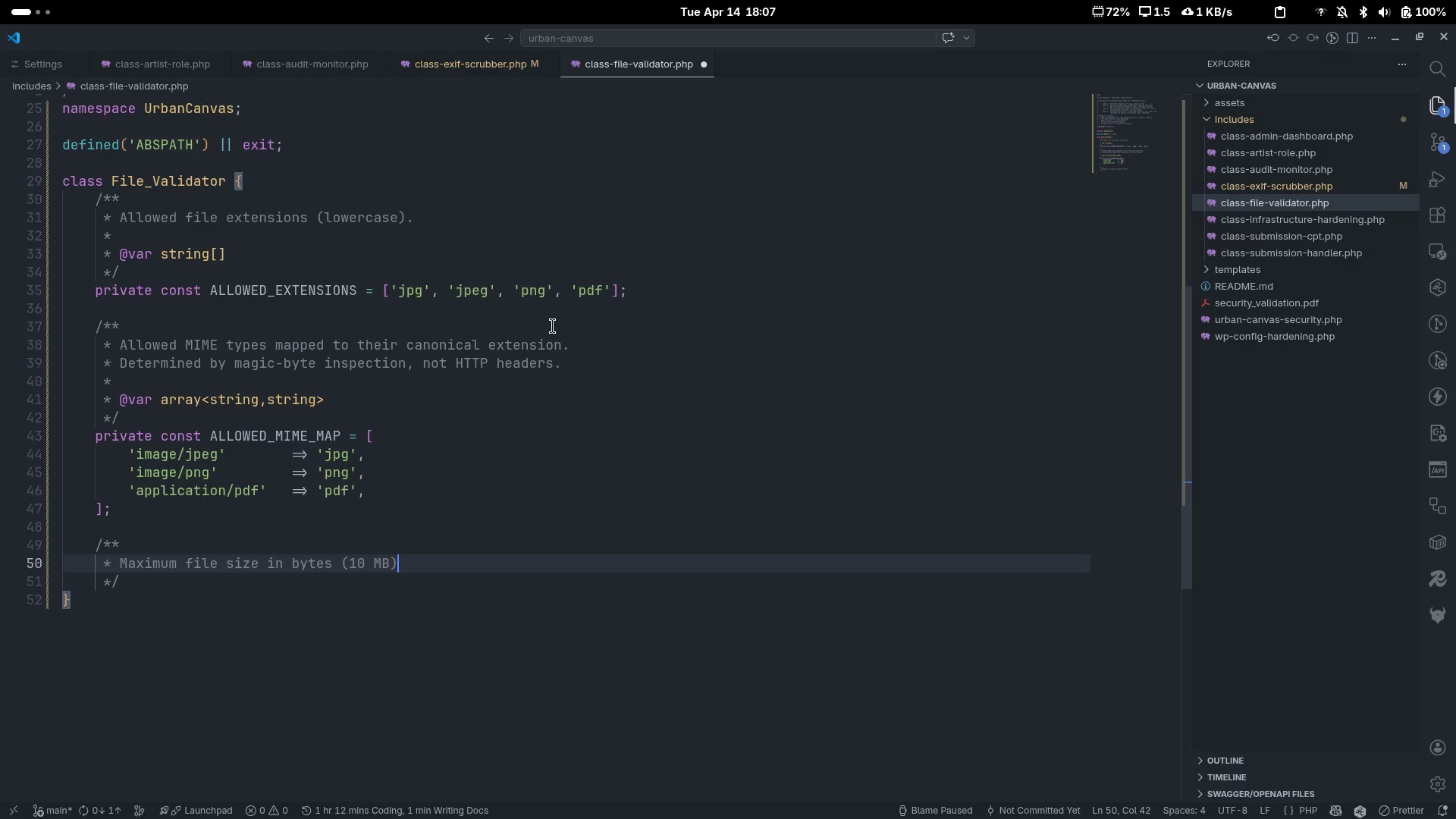 
 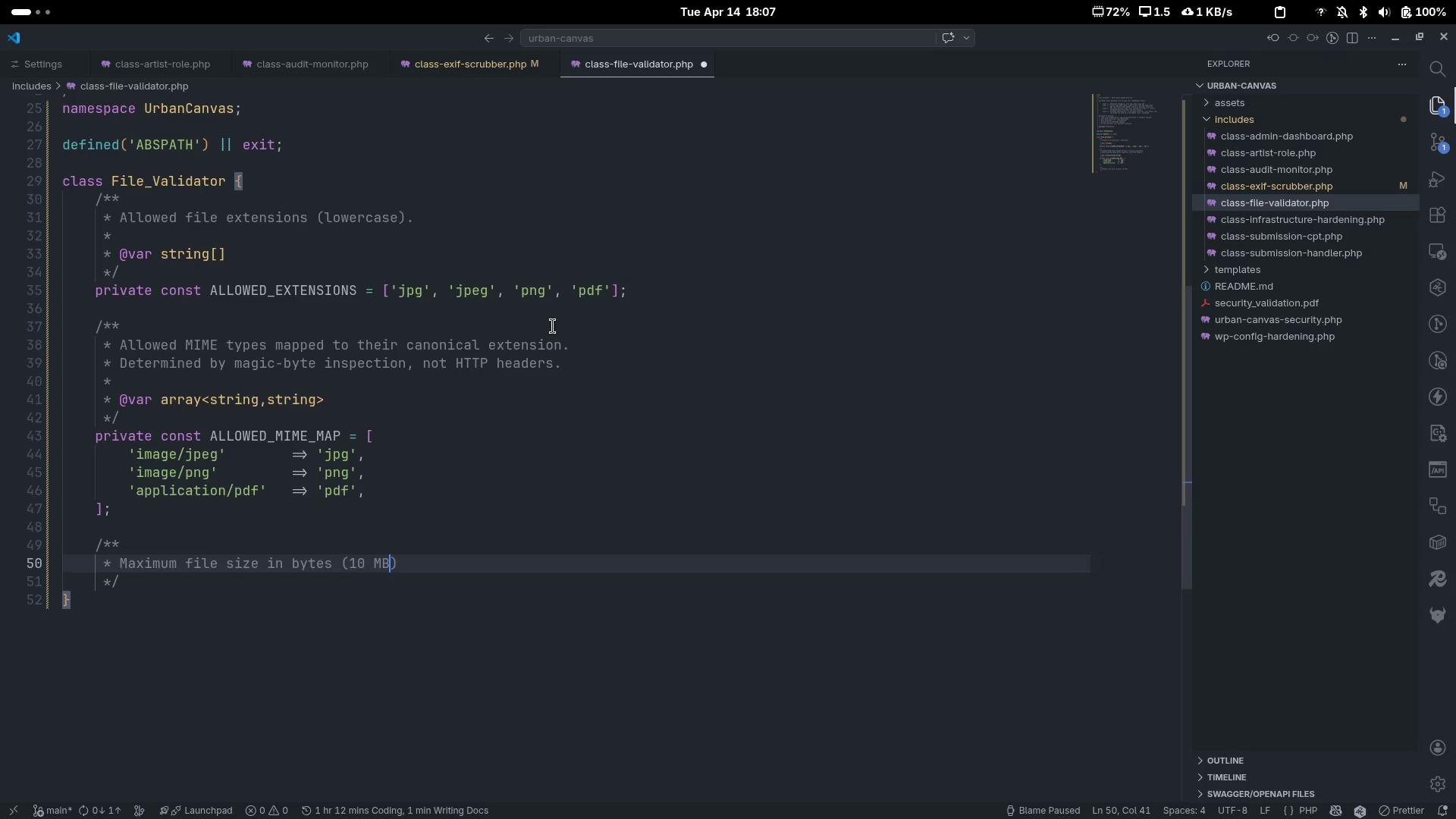 
key(ArrowRight)
 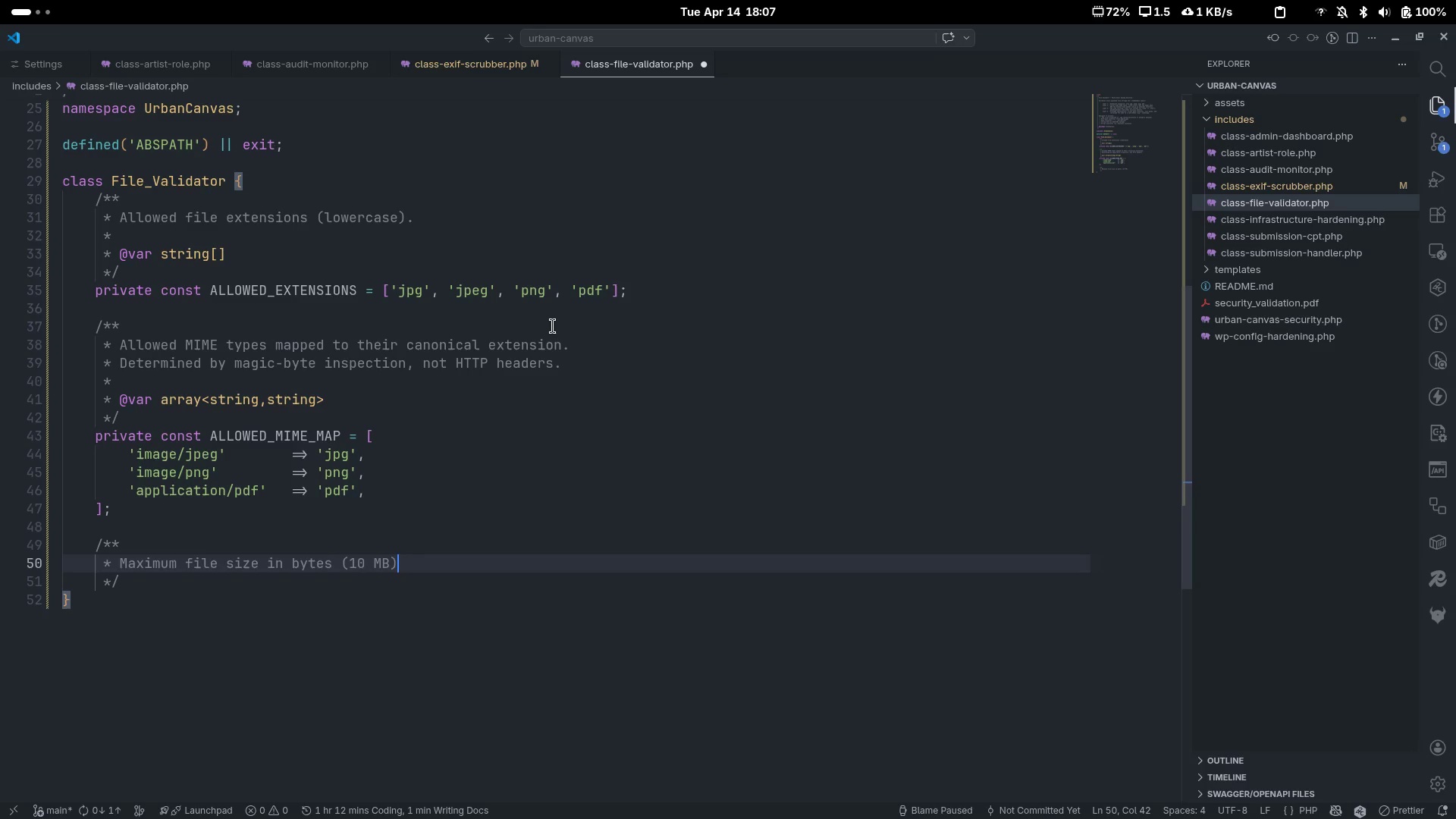 
key(Period)
 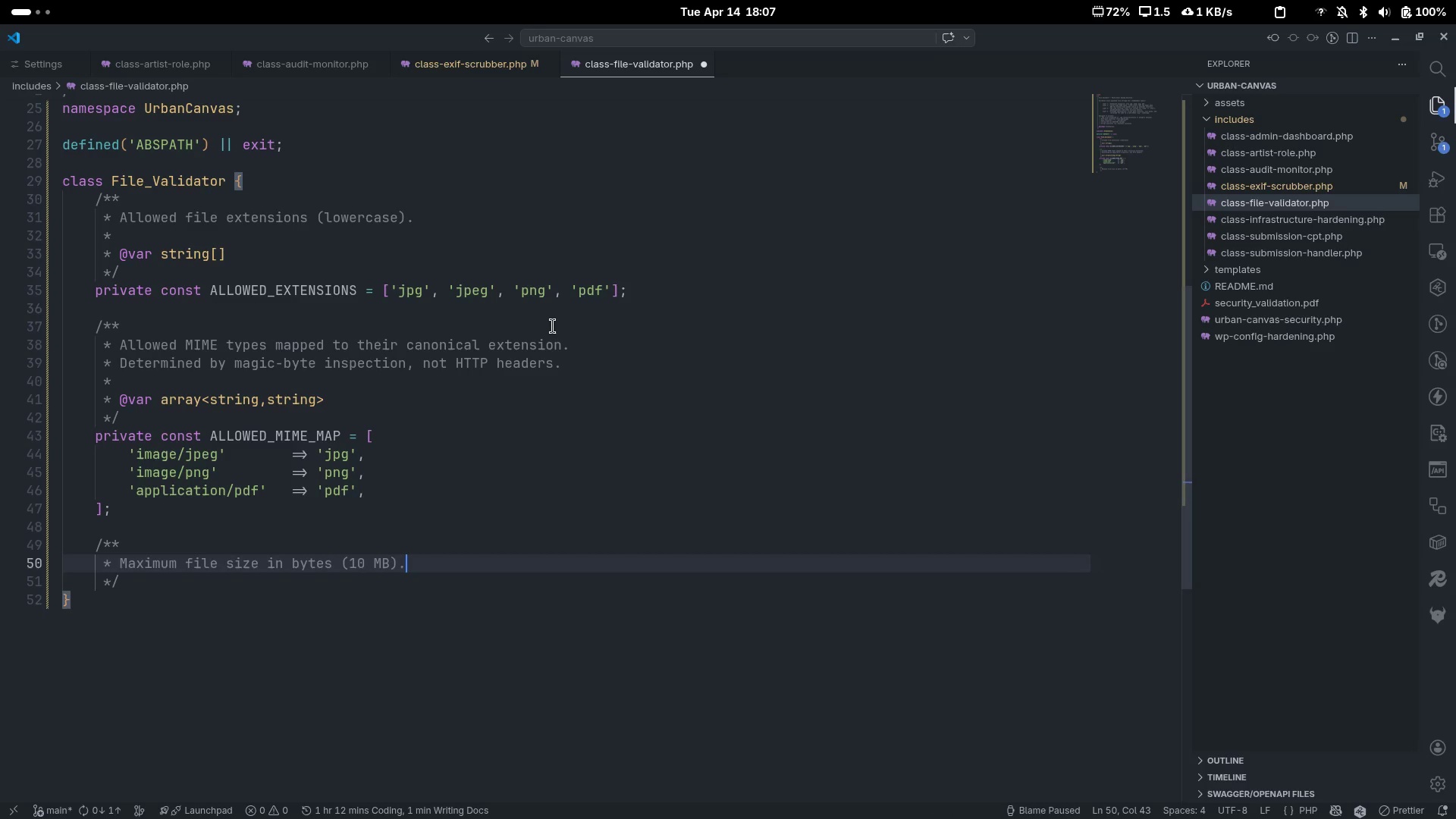 
key(Enter)
 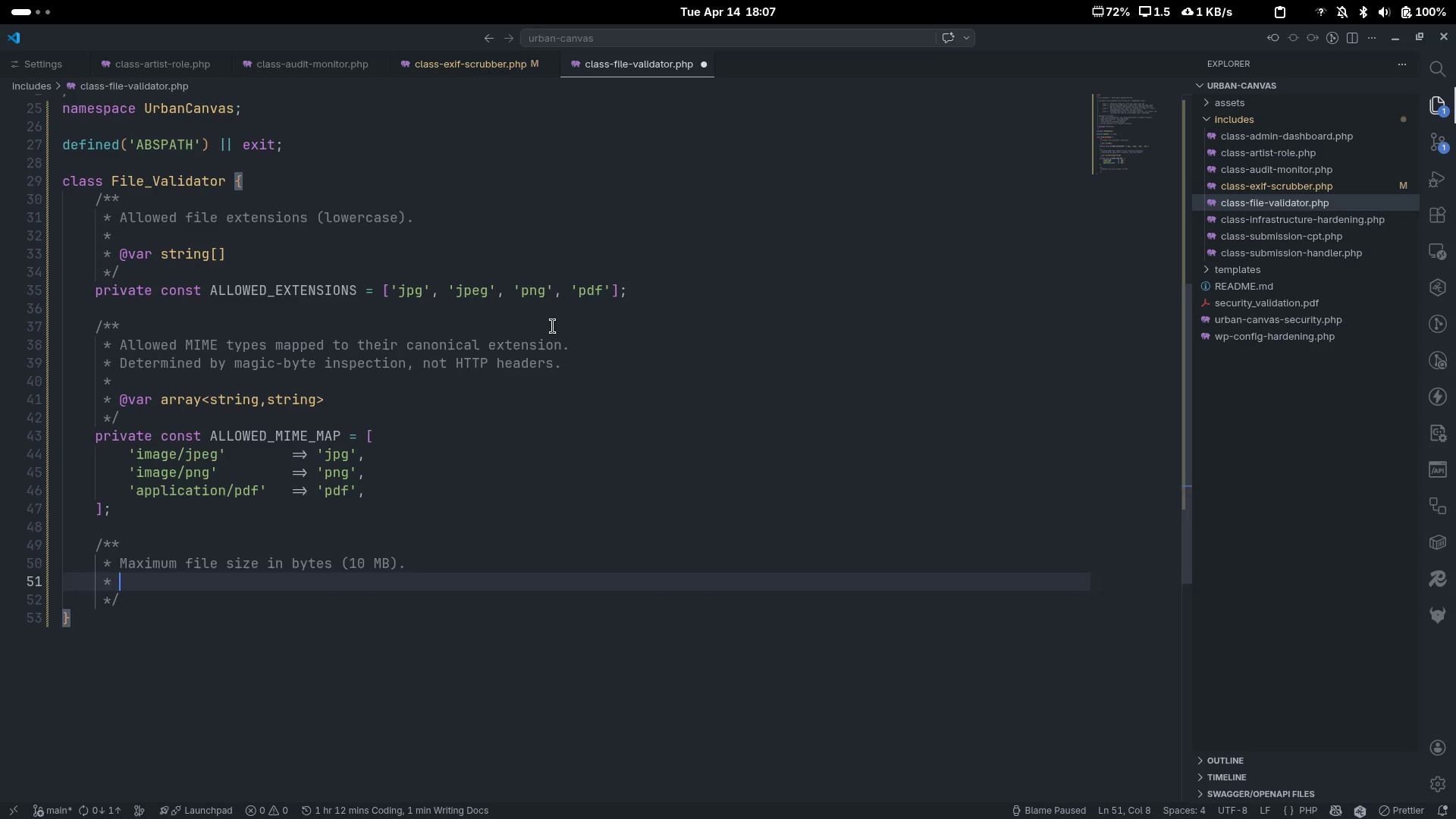 
key(Enter)
 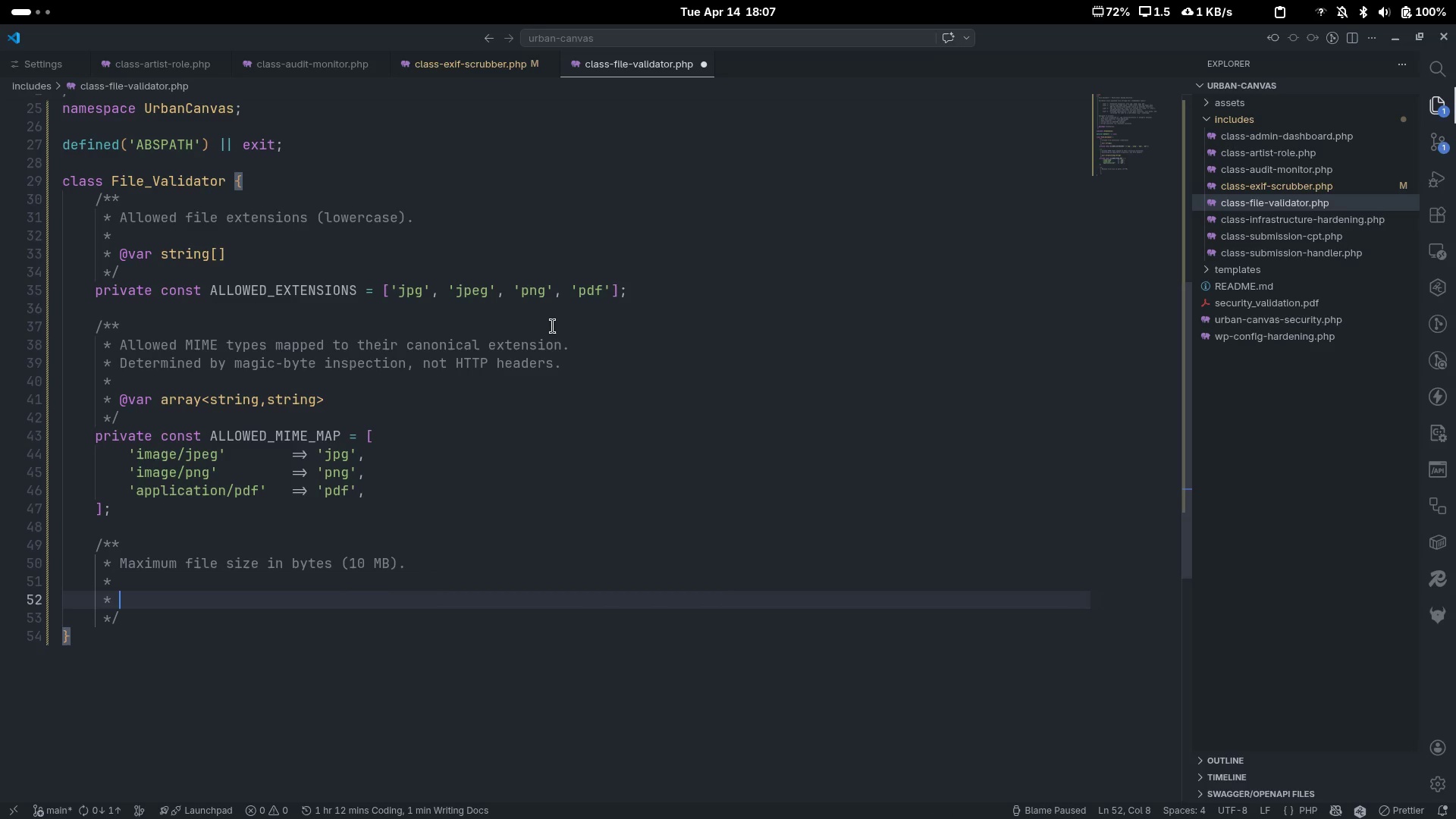 
type(@var int)
key(Escape)
 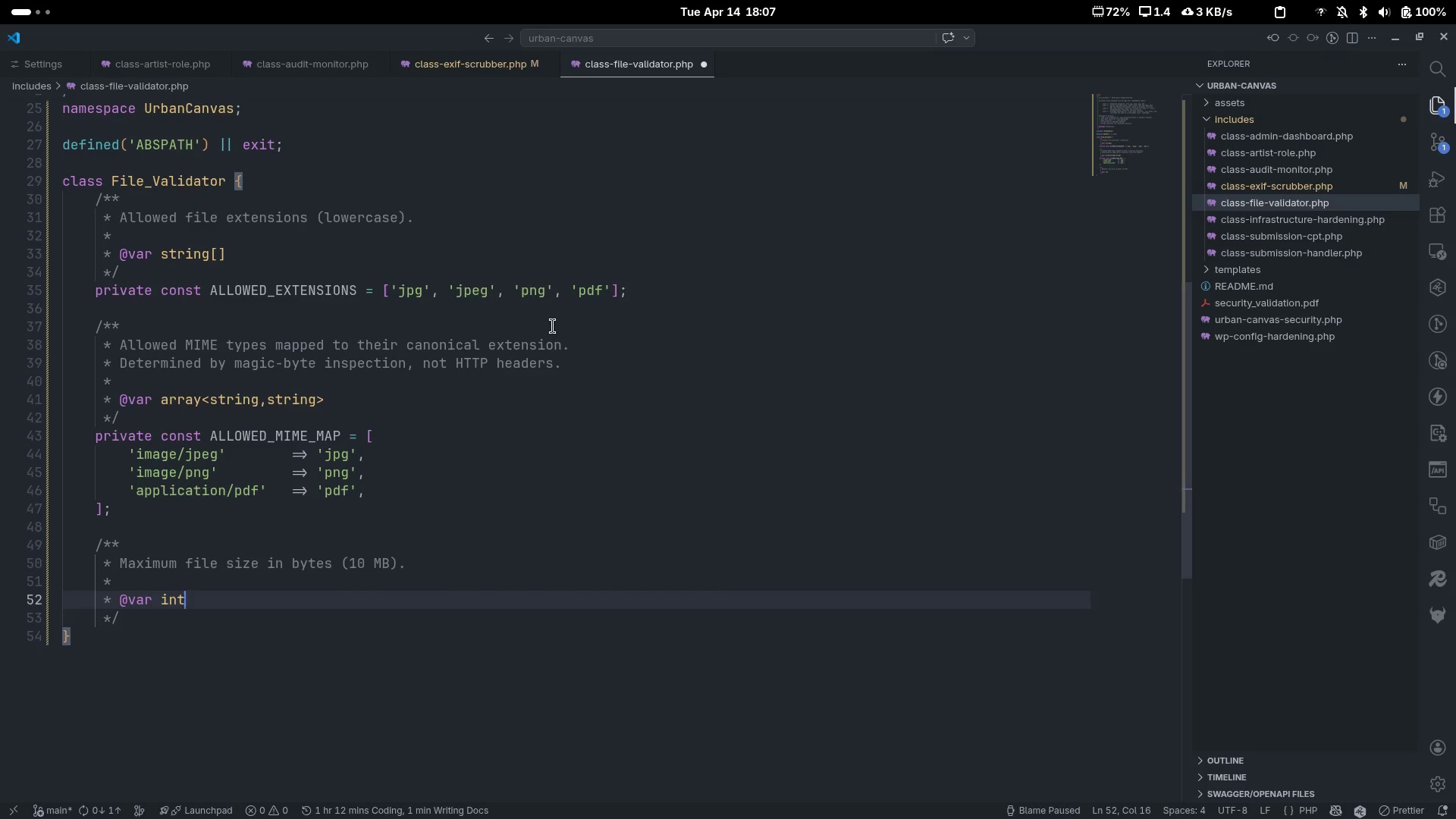 
key(ArrowDown)
 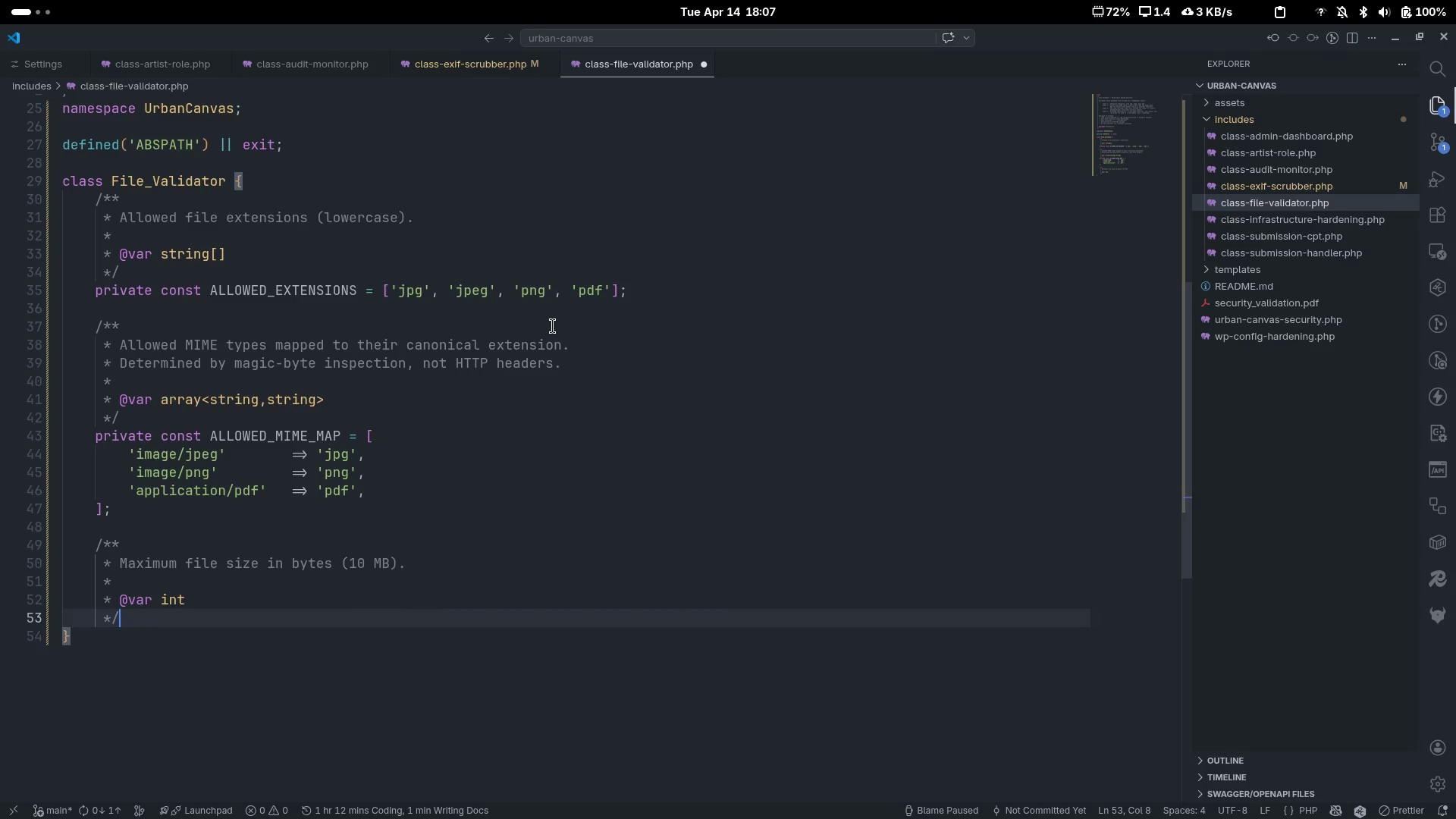 
key(Enter)
 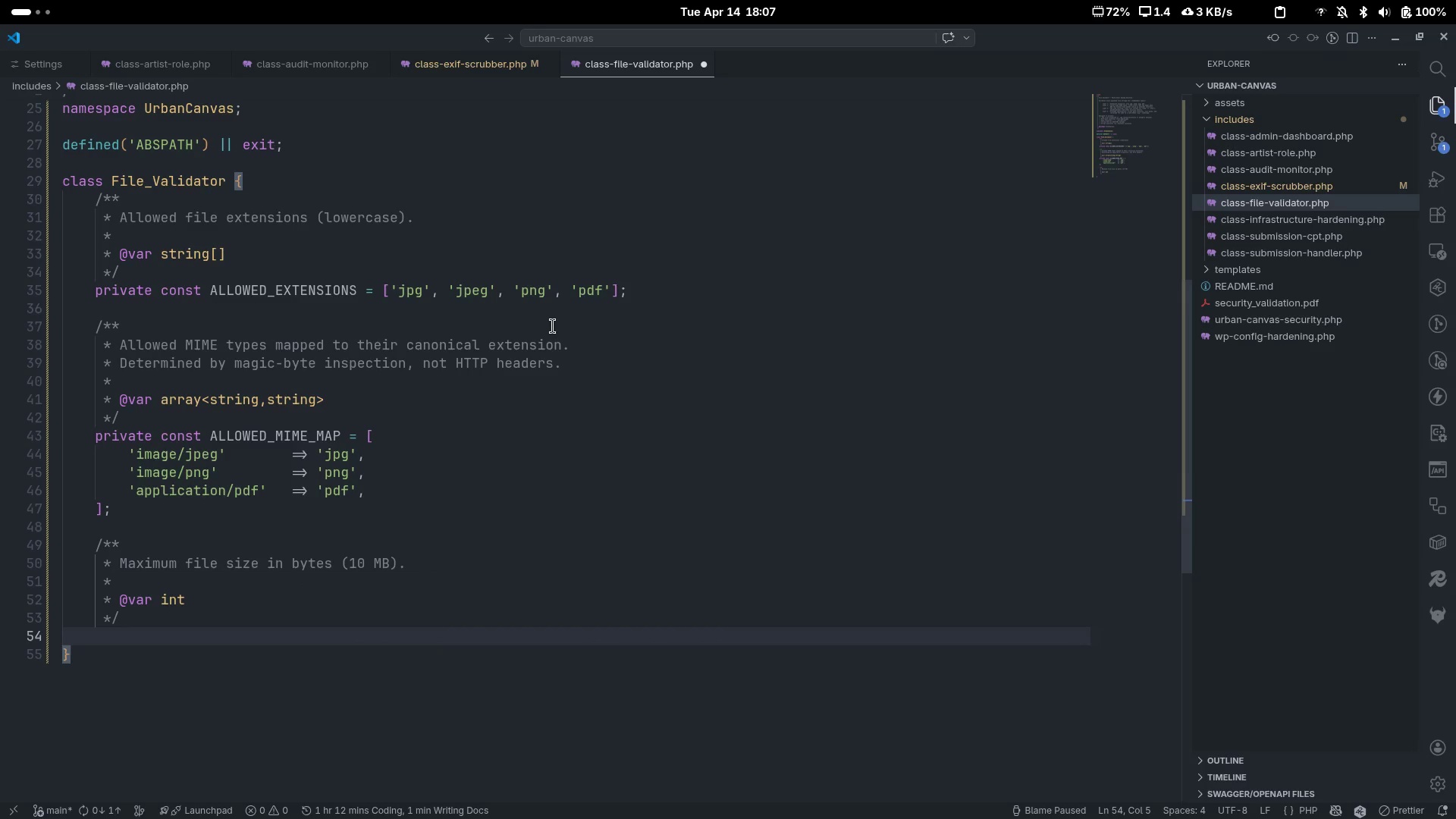 
type(public const MAX_BYTES = 1 )
key(Backspace)
type(- * )
key(Backspace)
key(Backspace)
key(Backspace)
key(Backspace)
type(0*1024*1024;)
 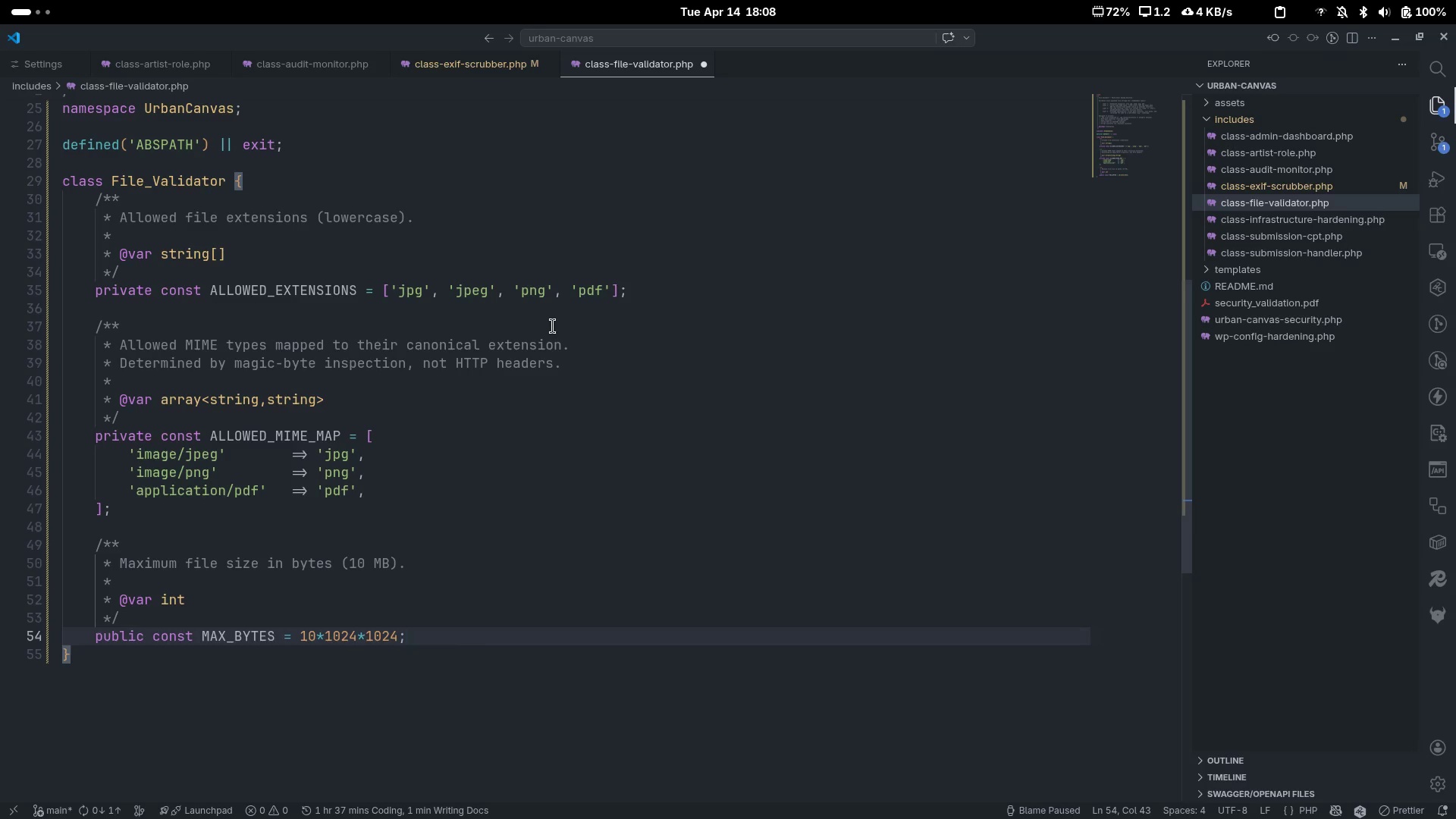 
key(Control+ControlLeft)
 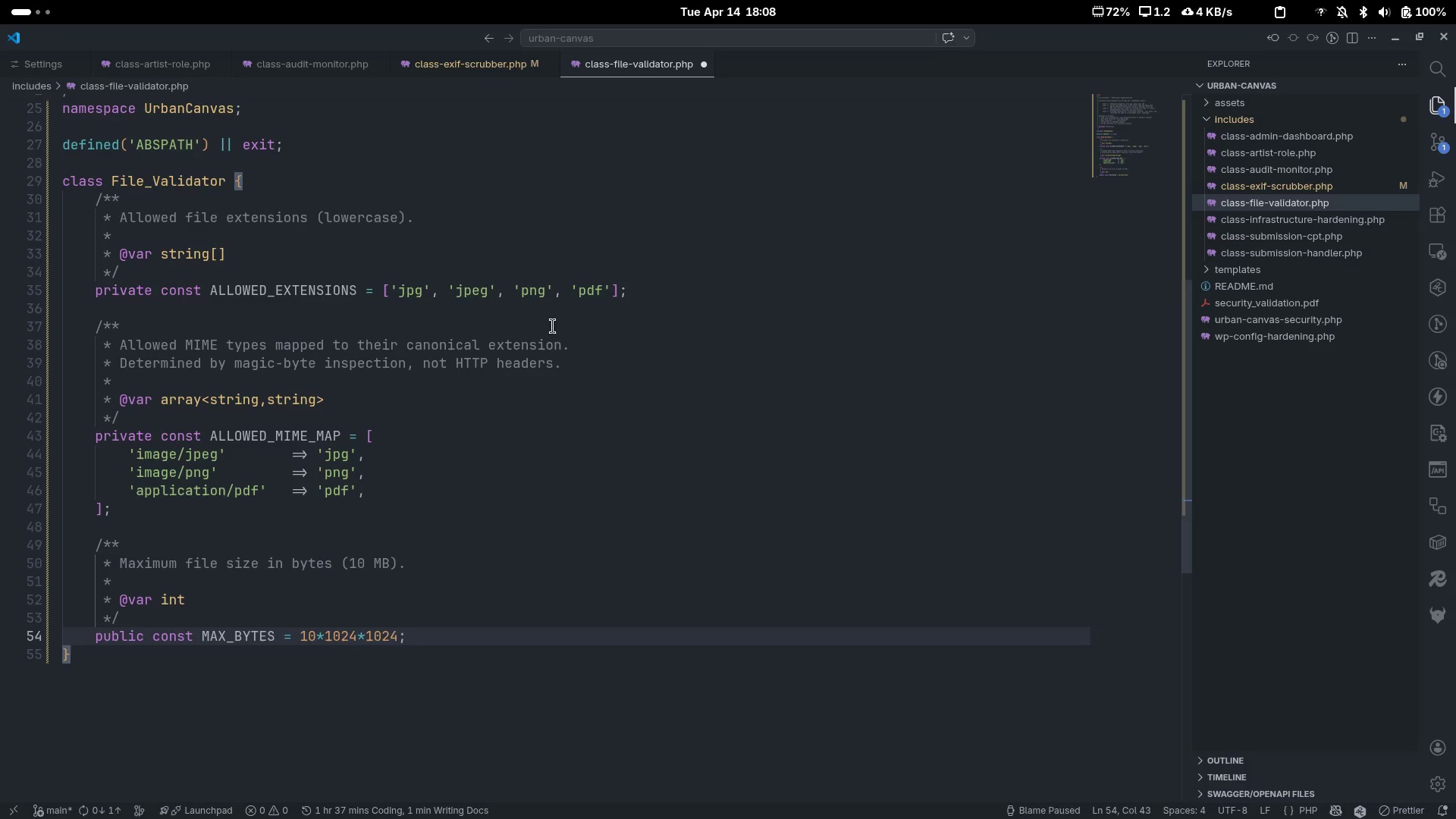 
key(Control+ArrowLeft)
 